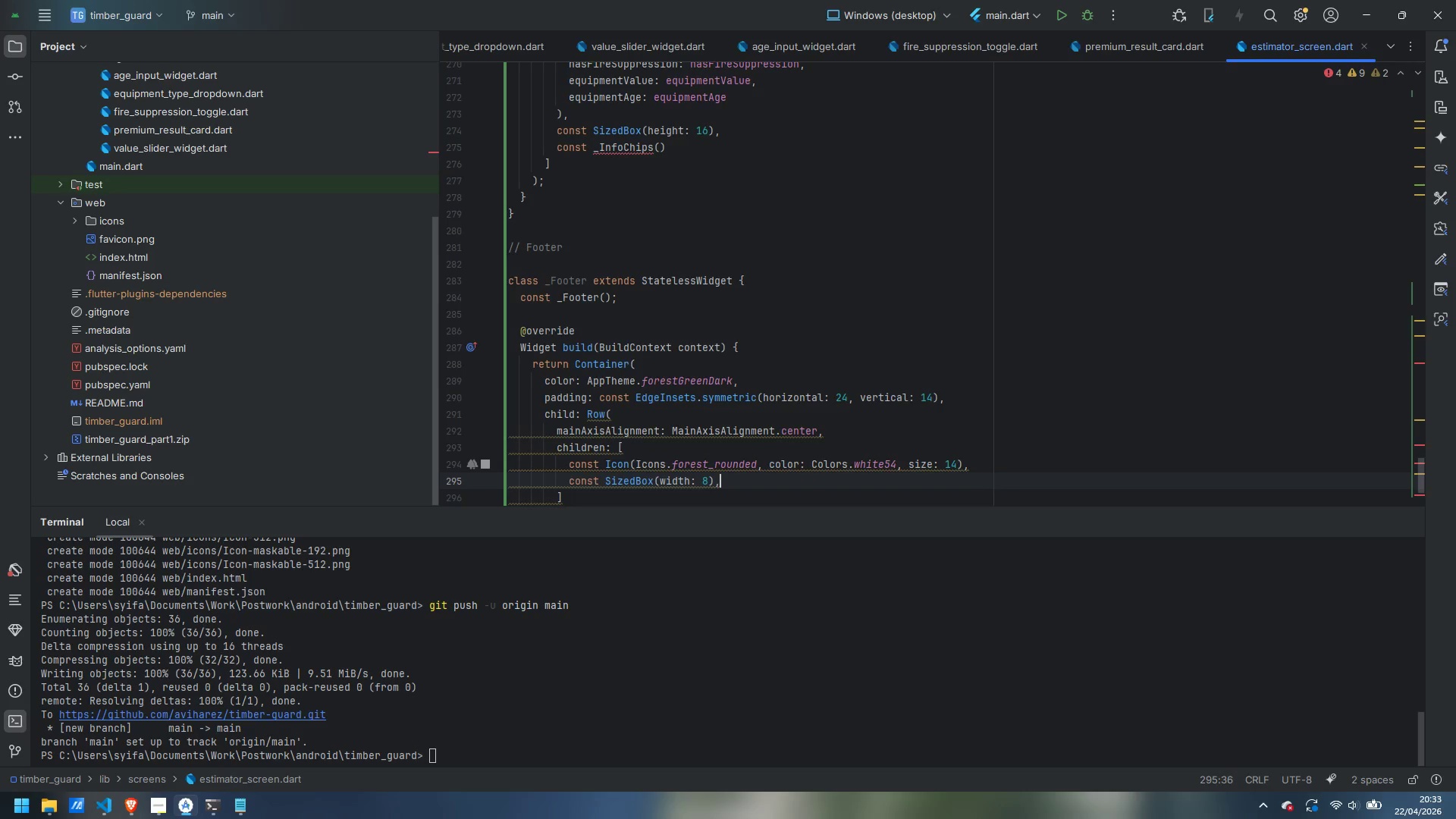 
key(Enter)
 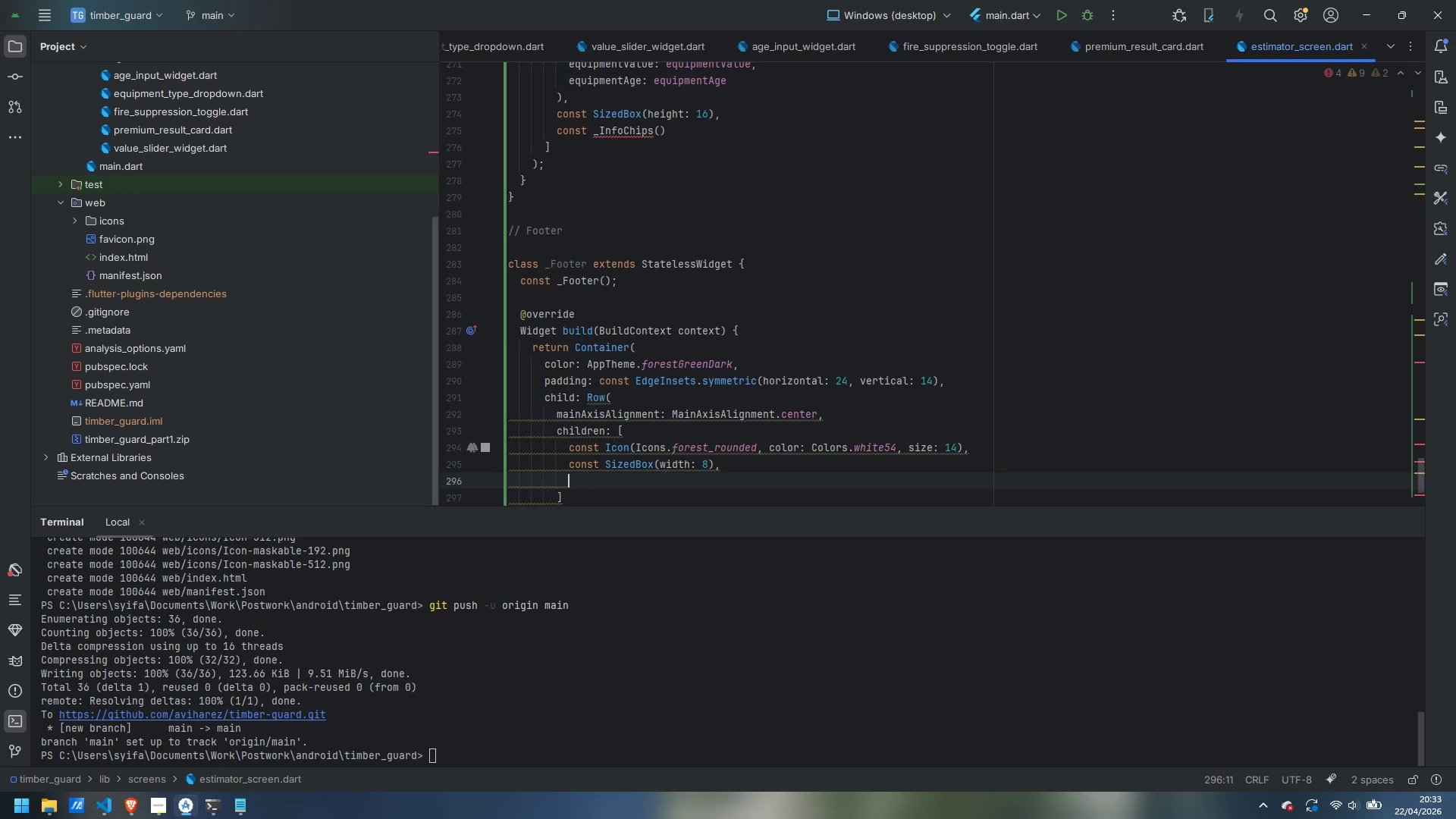 
type(Flexible()
 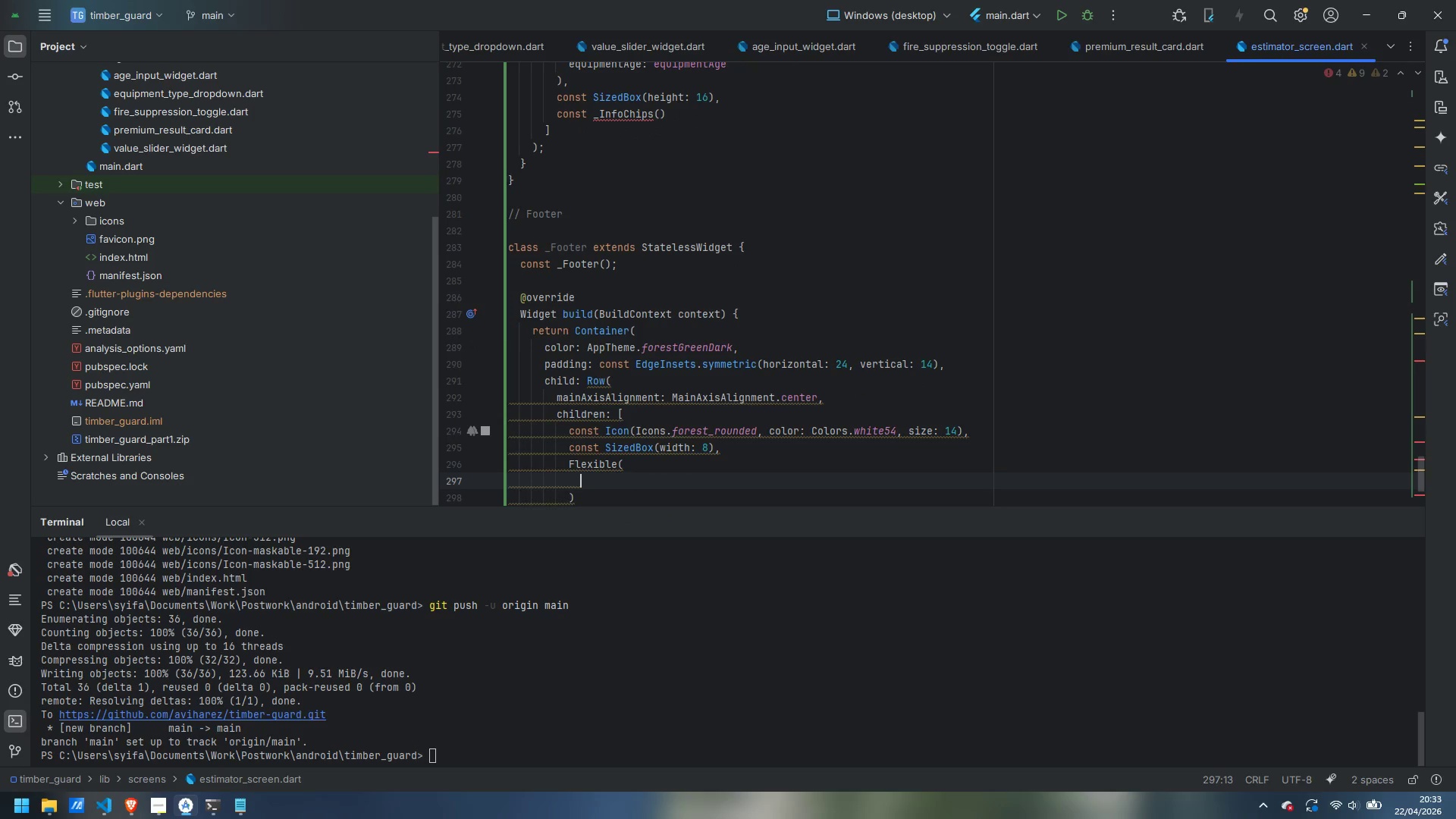 
 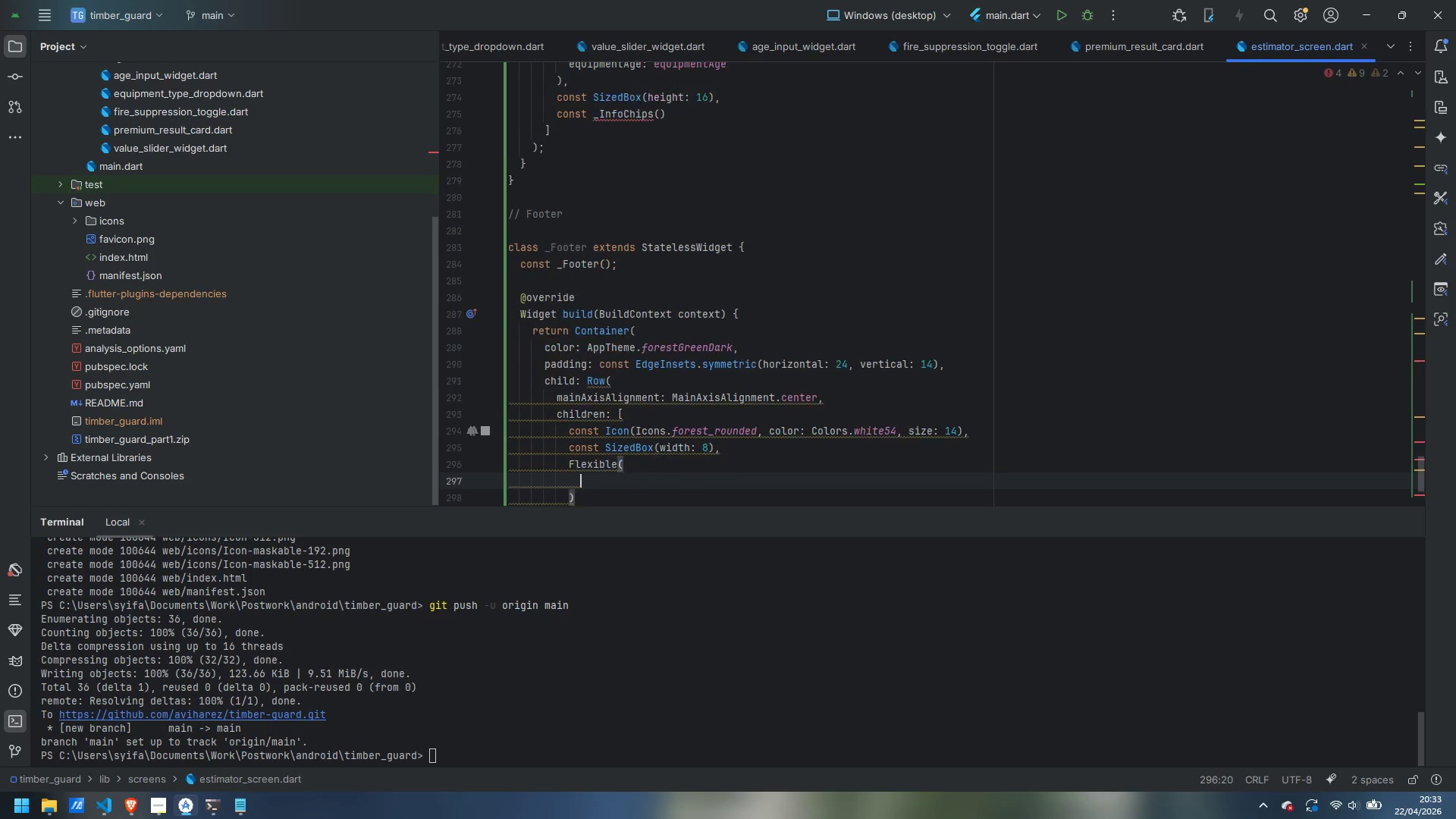 
key(Enter)
 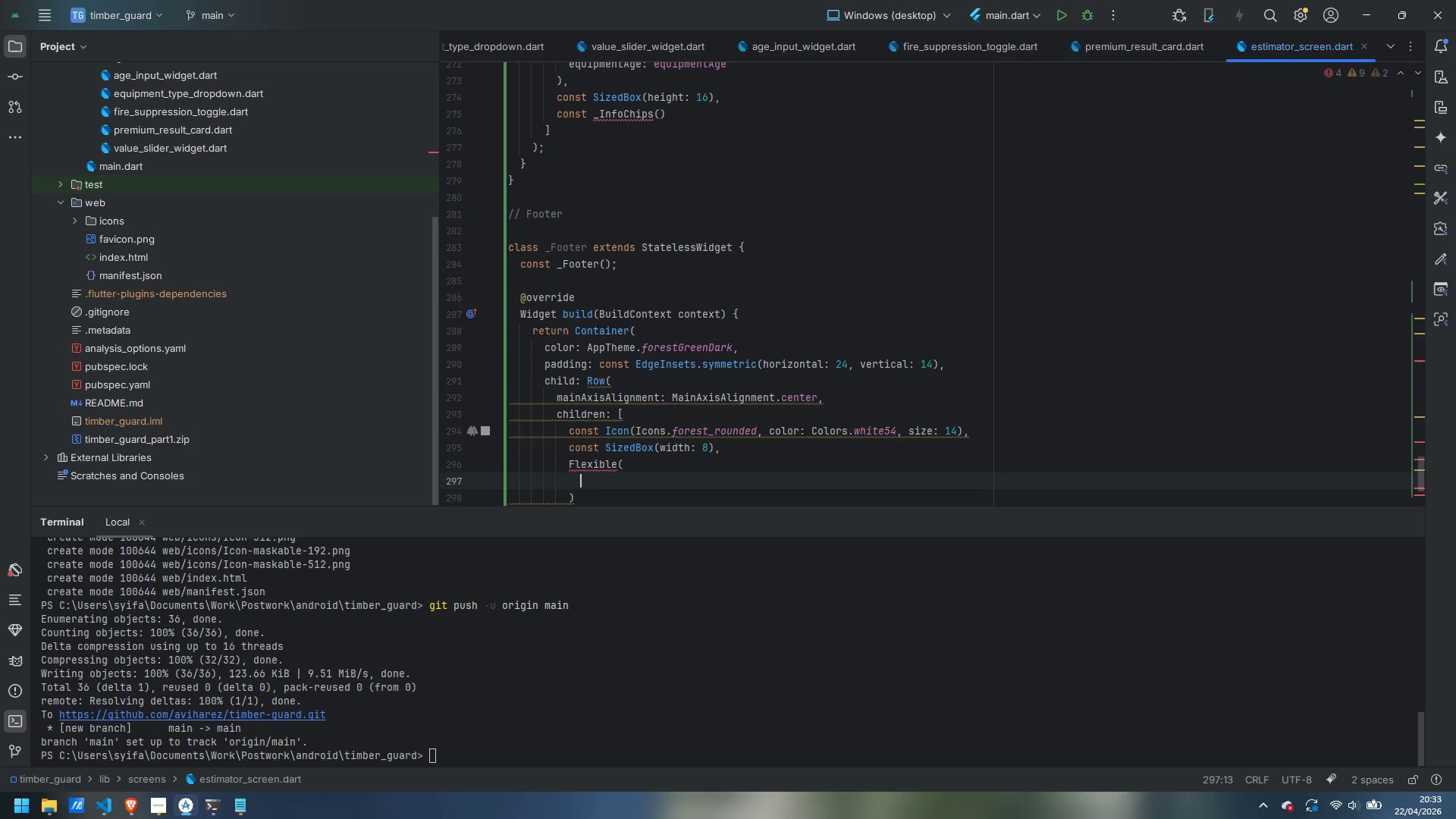 
type(child: Text()
 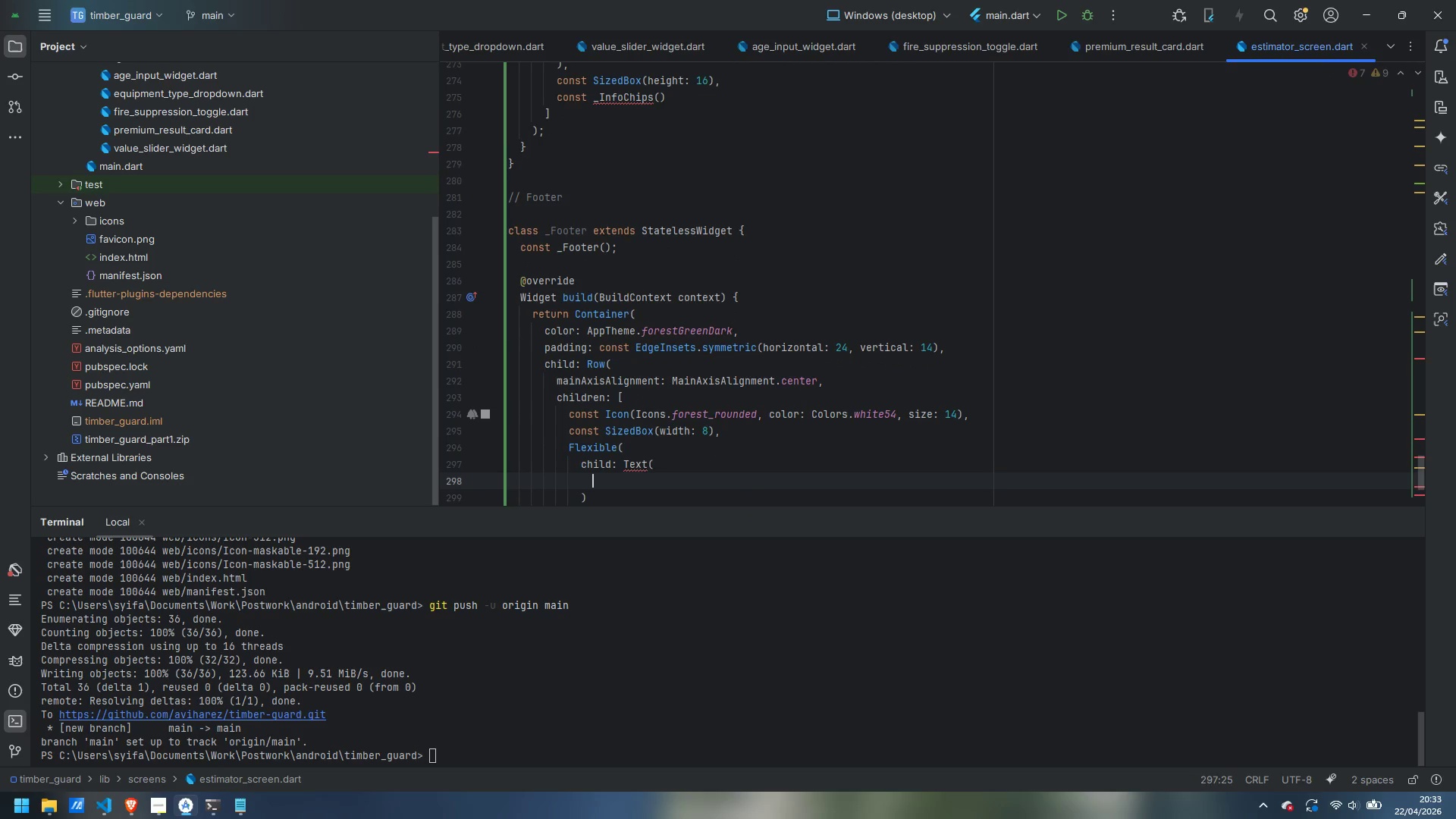 
 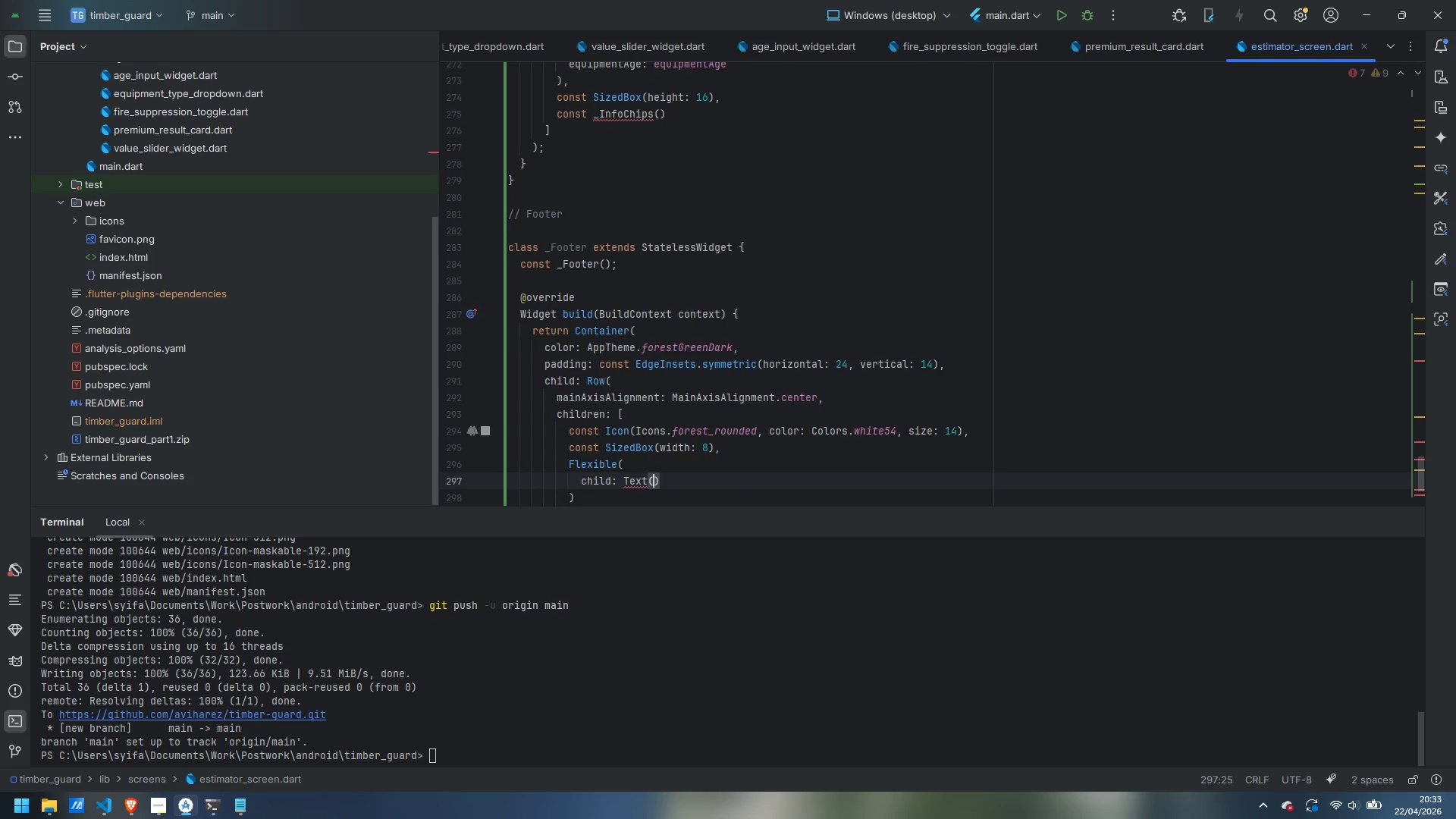 
key(Enter)
 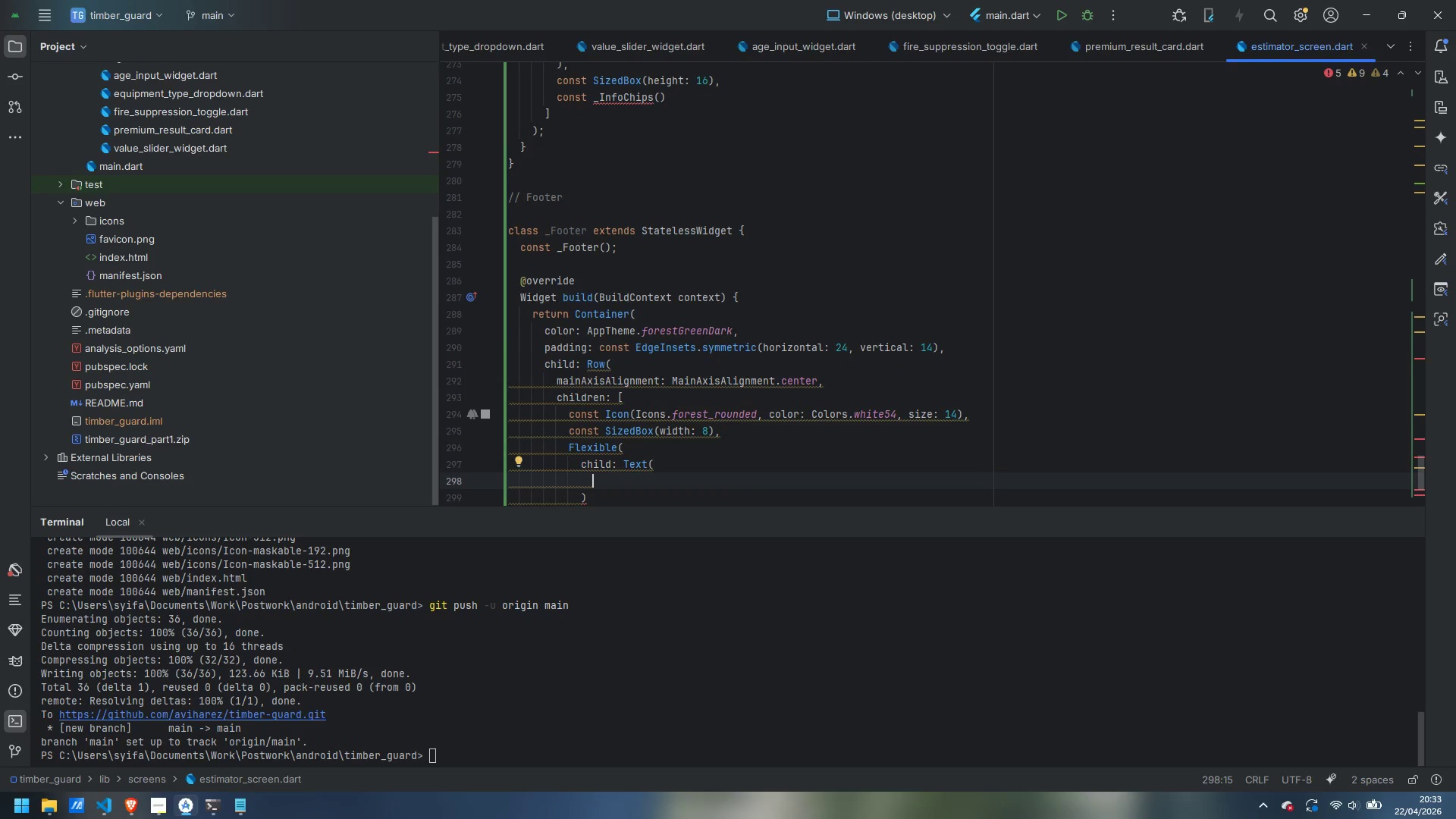 
type(2025)
 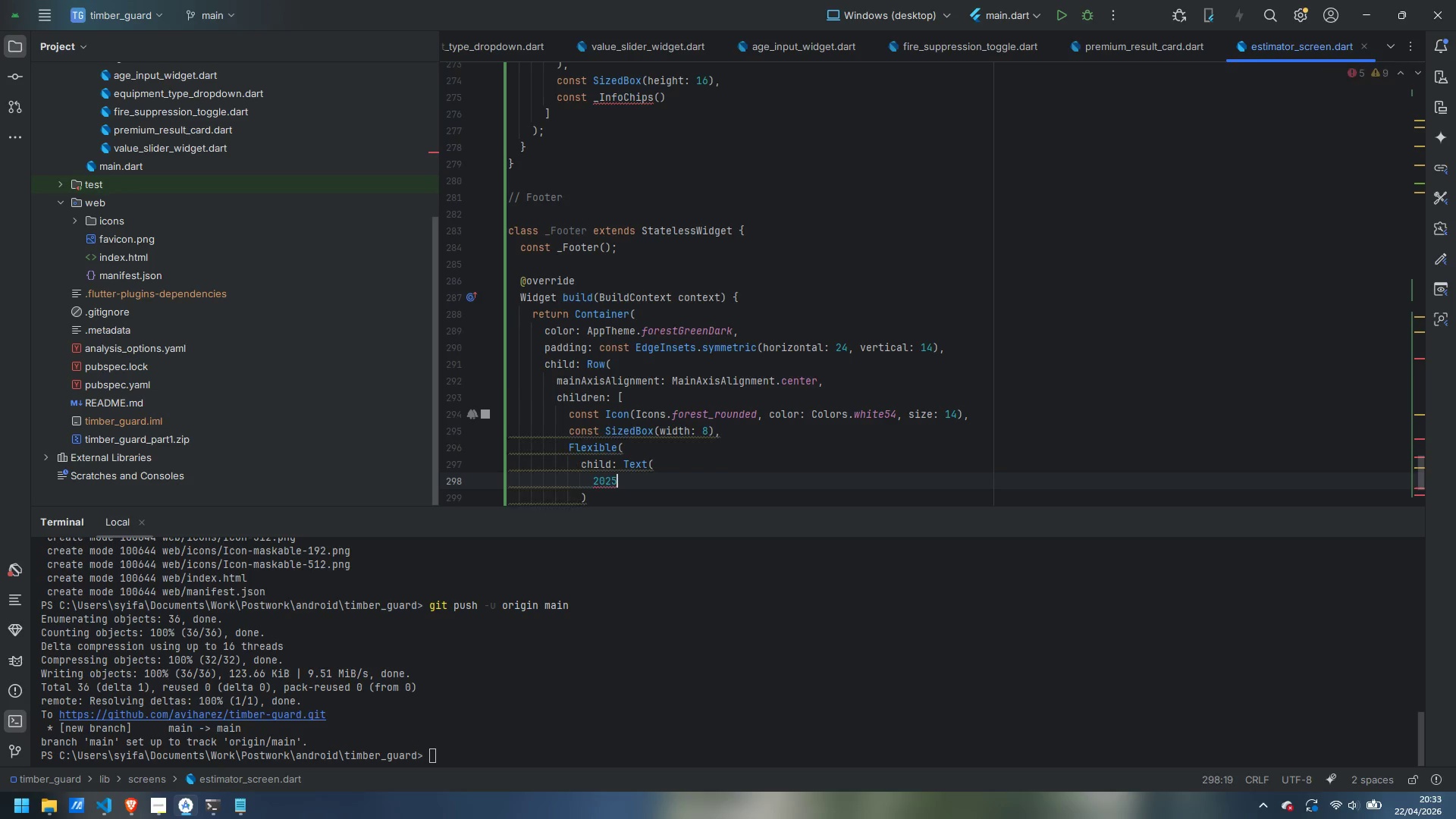 
key(Control+ControlLeft)
 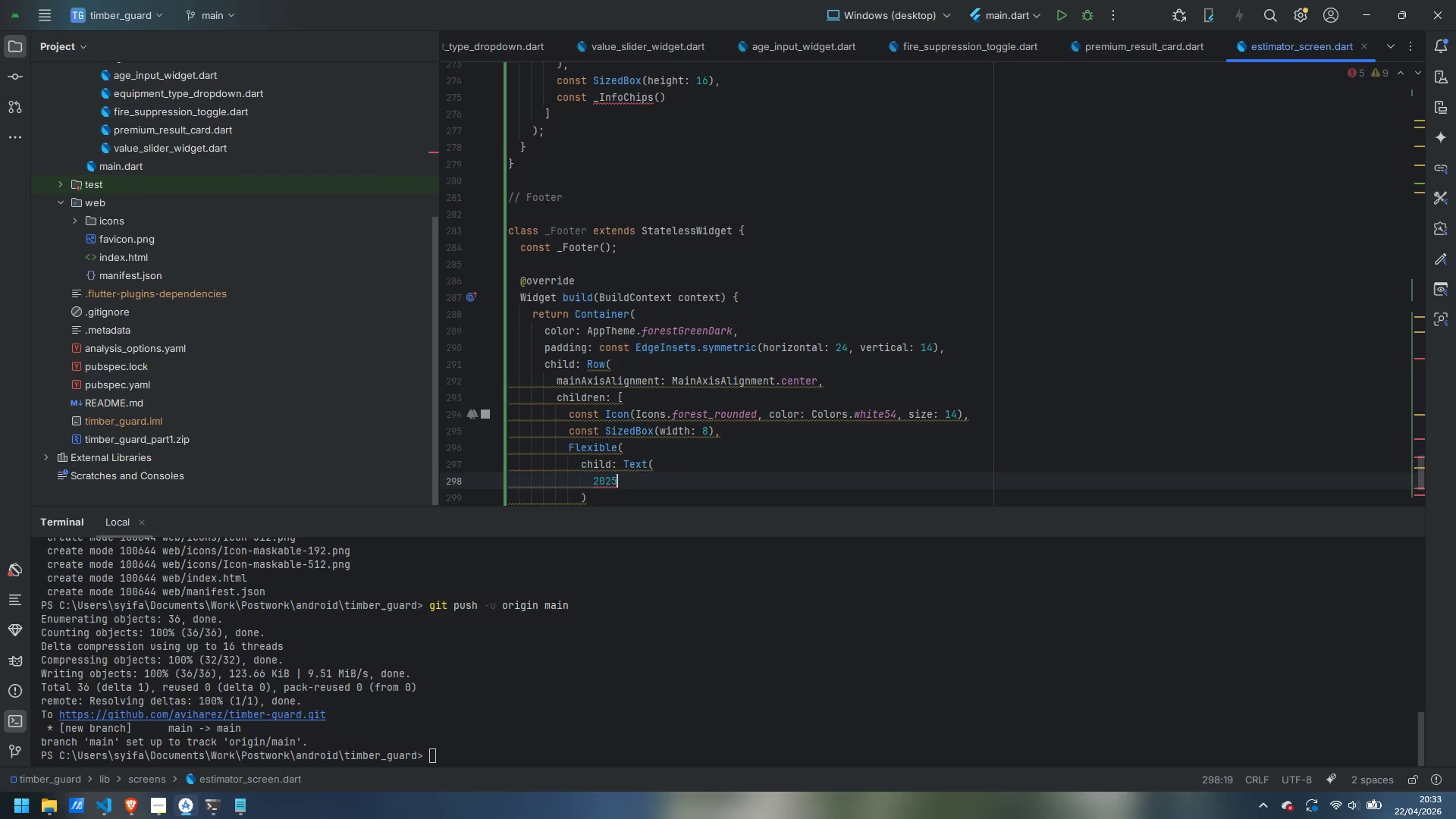 
key(Control+Backspace)
 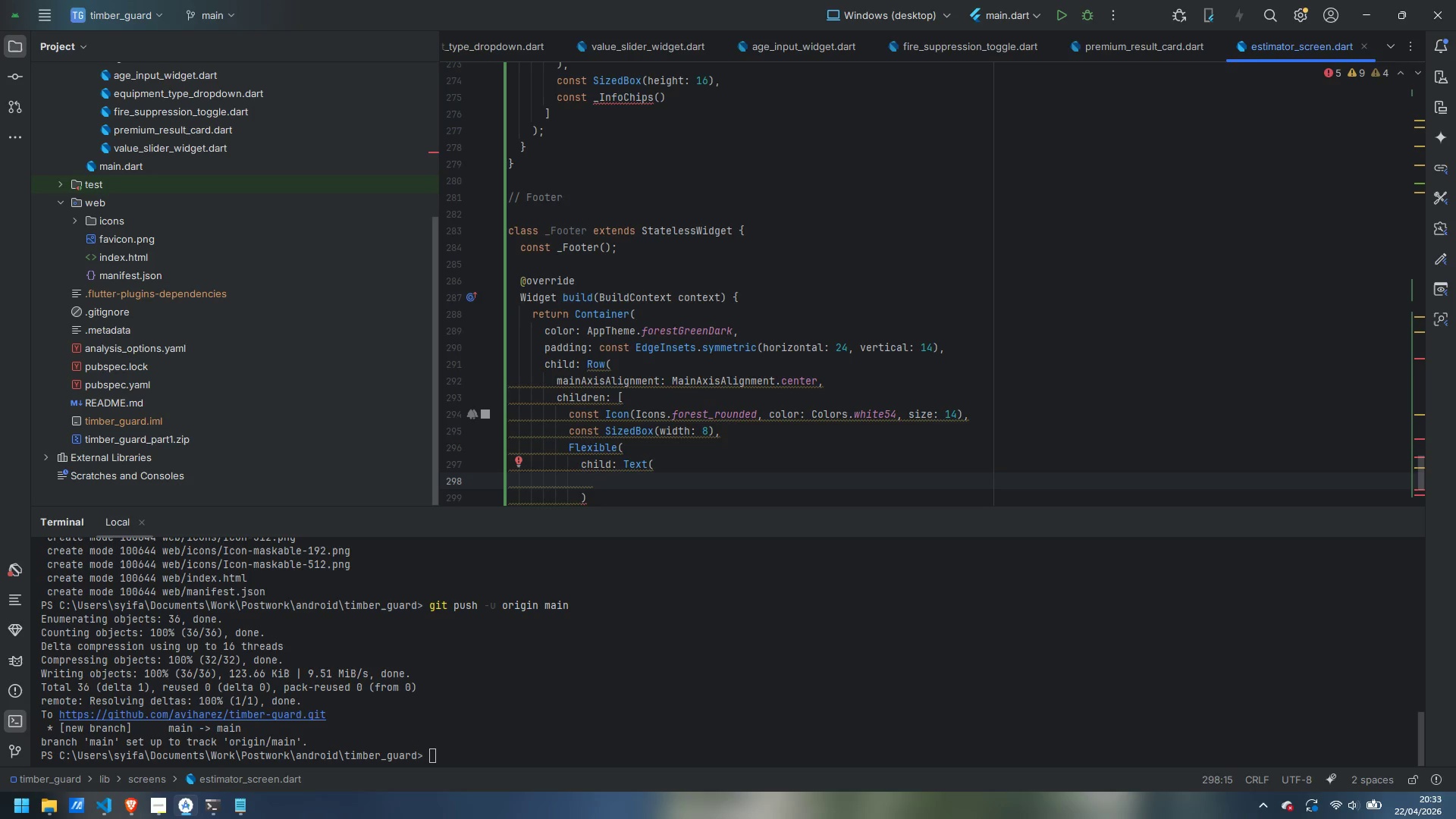 
type('2026 D)
key(Backspace)
type(Shiled)
key(Backspace)
key(Backspace)
key(Backspace)
type(eld & Sapling Insurance - TimberGuard v1.0)
 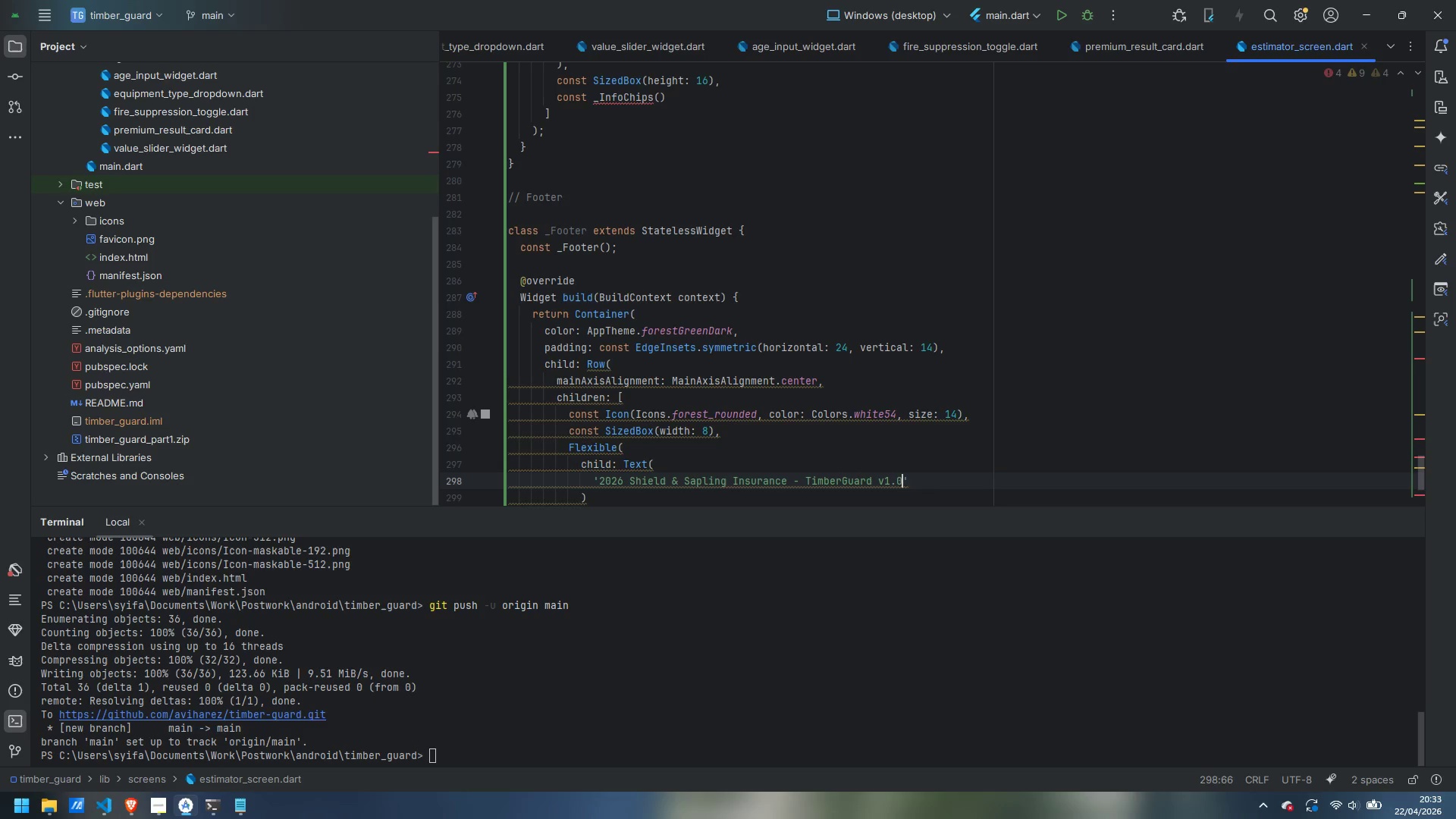 
key(ArrowRight)
 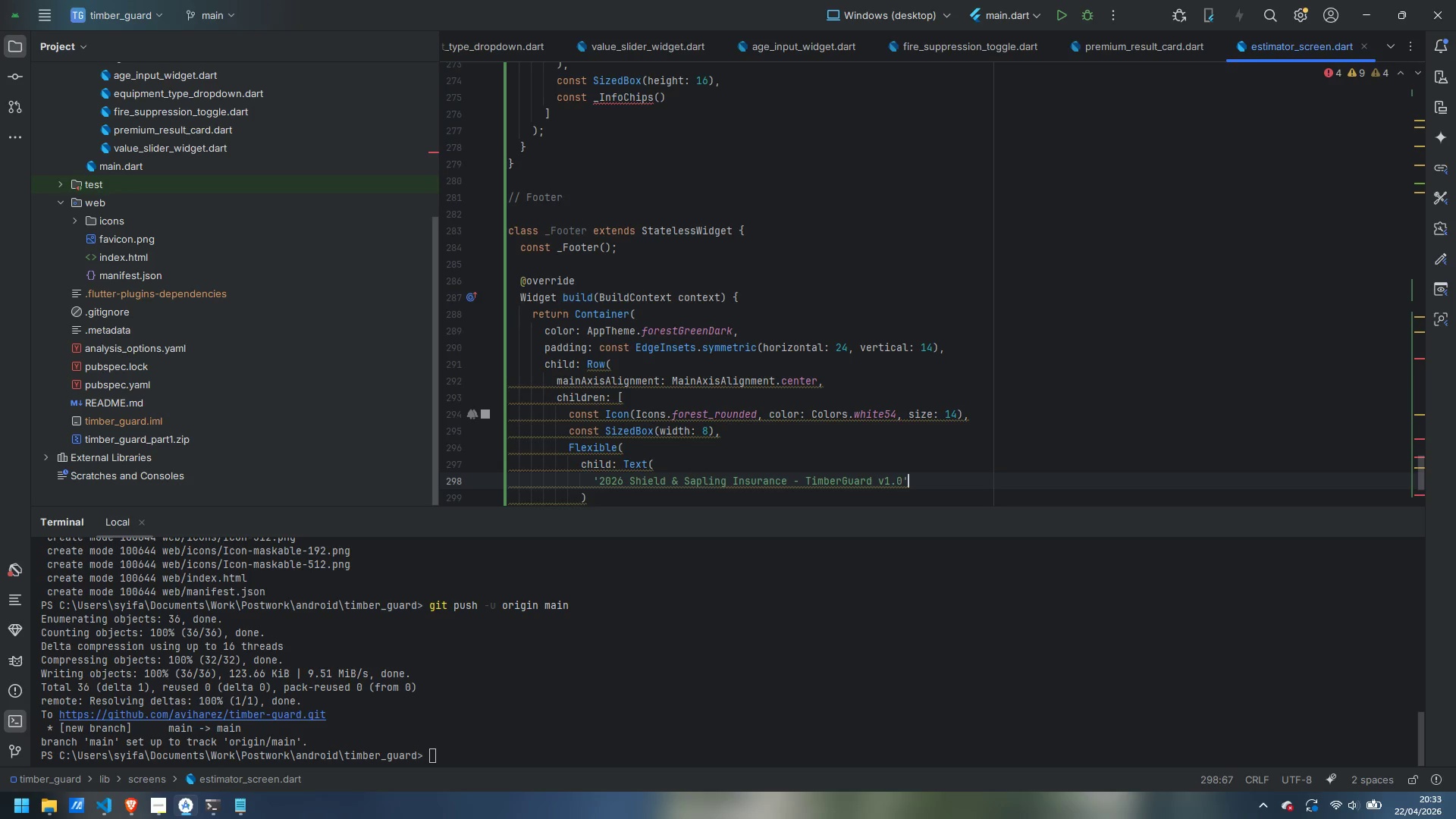 
key(Comma)
 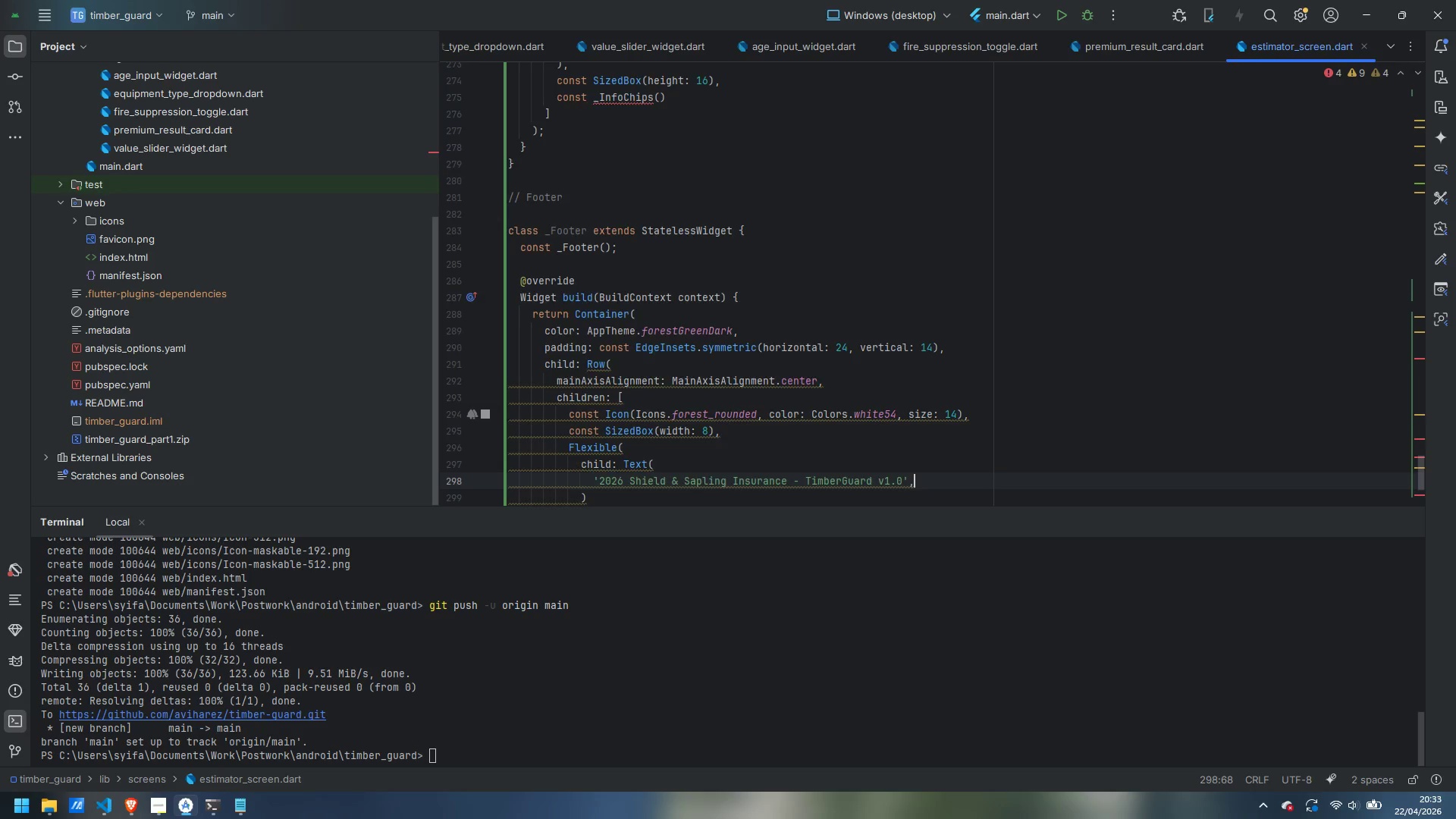 
key(Enter)
 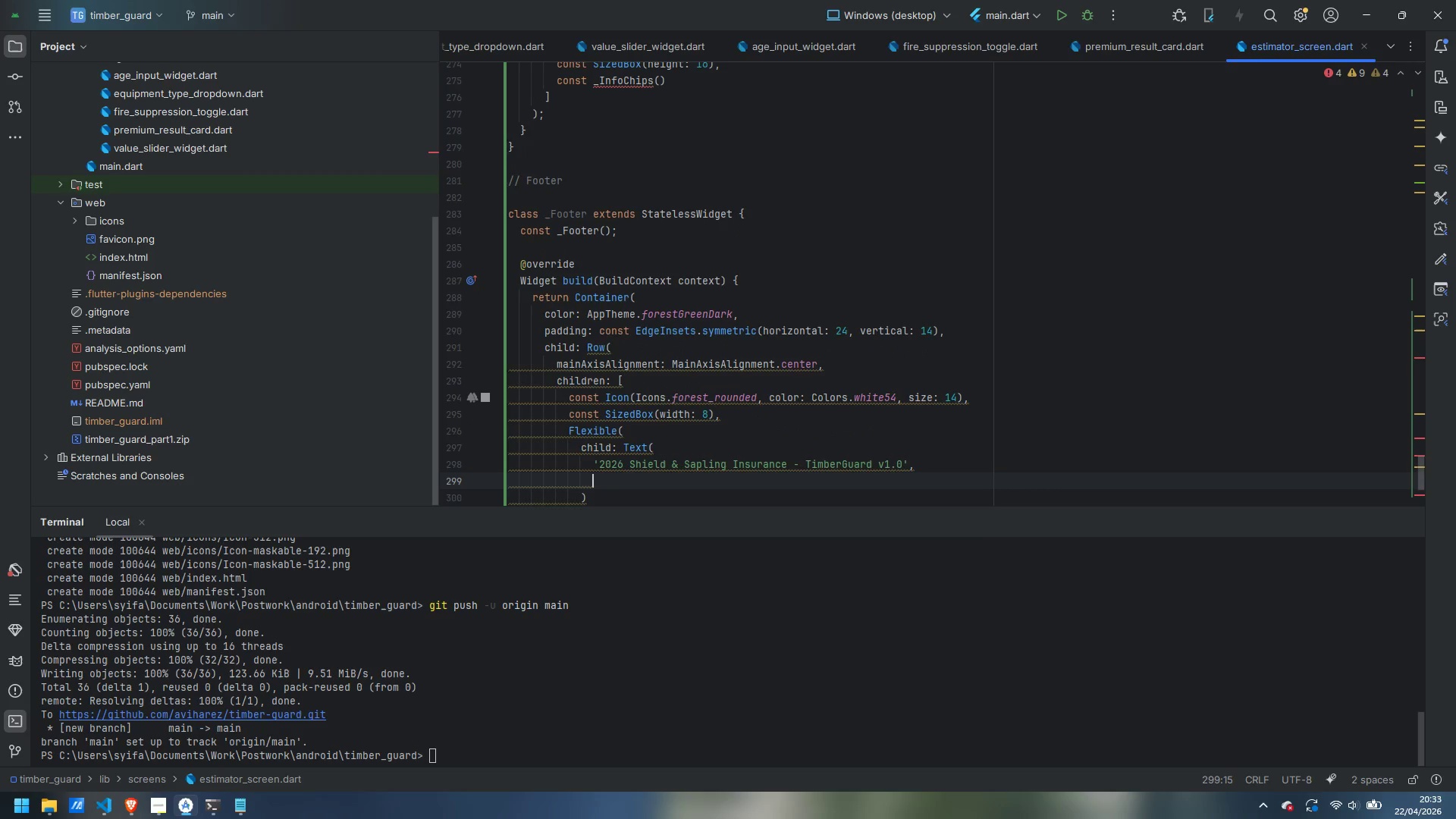 
type(style: GoogleFonts.inter(fontSize:L )
key(Backspace)
key(Backspace)
key(Backspace)
type(: 12, ci)
key(Backspace)
key(Backspace)
type(oor: Colors.white54)
 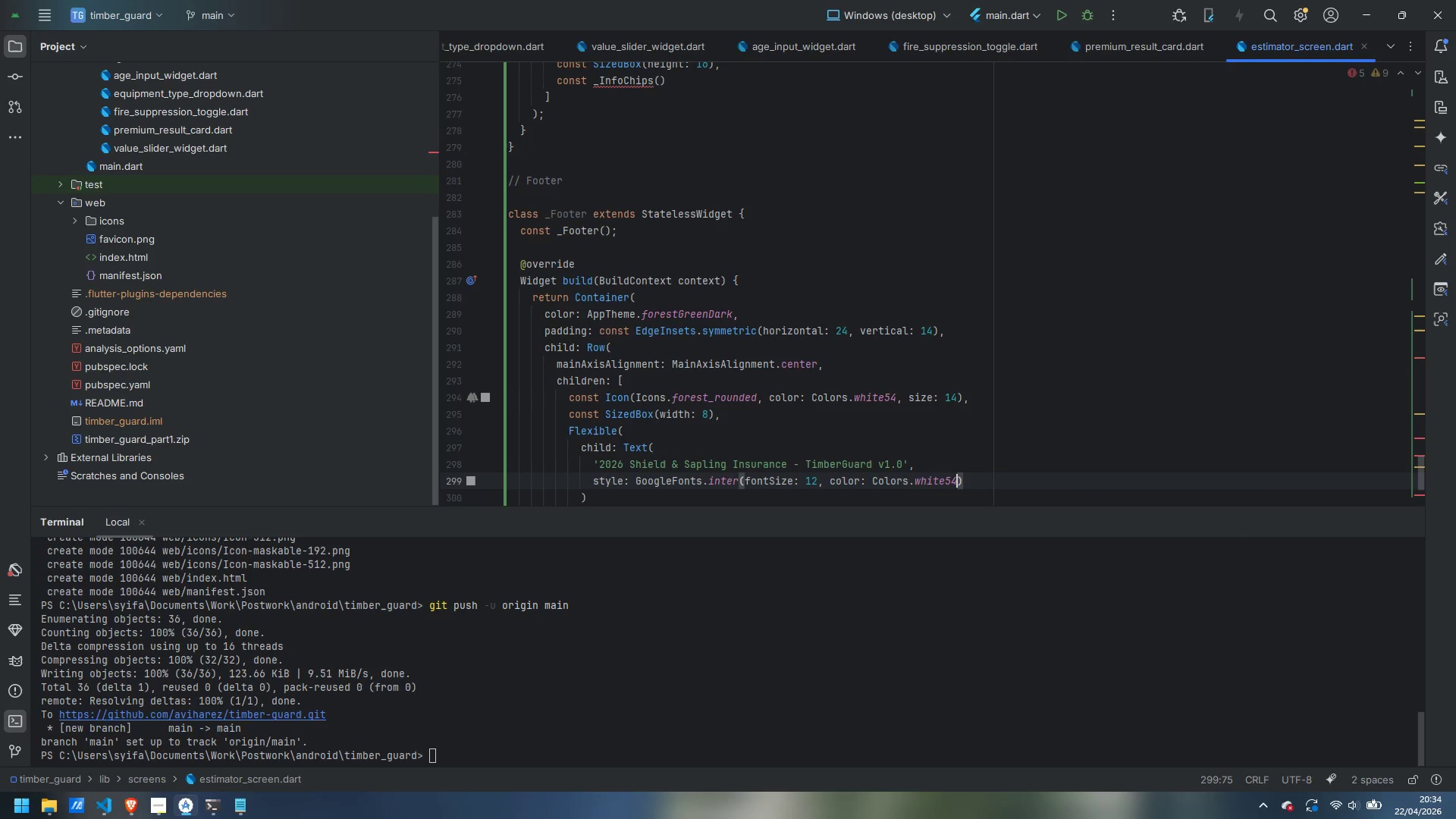 
key(ArrowRight)
 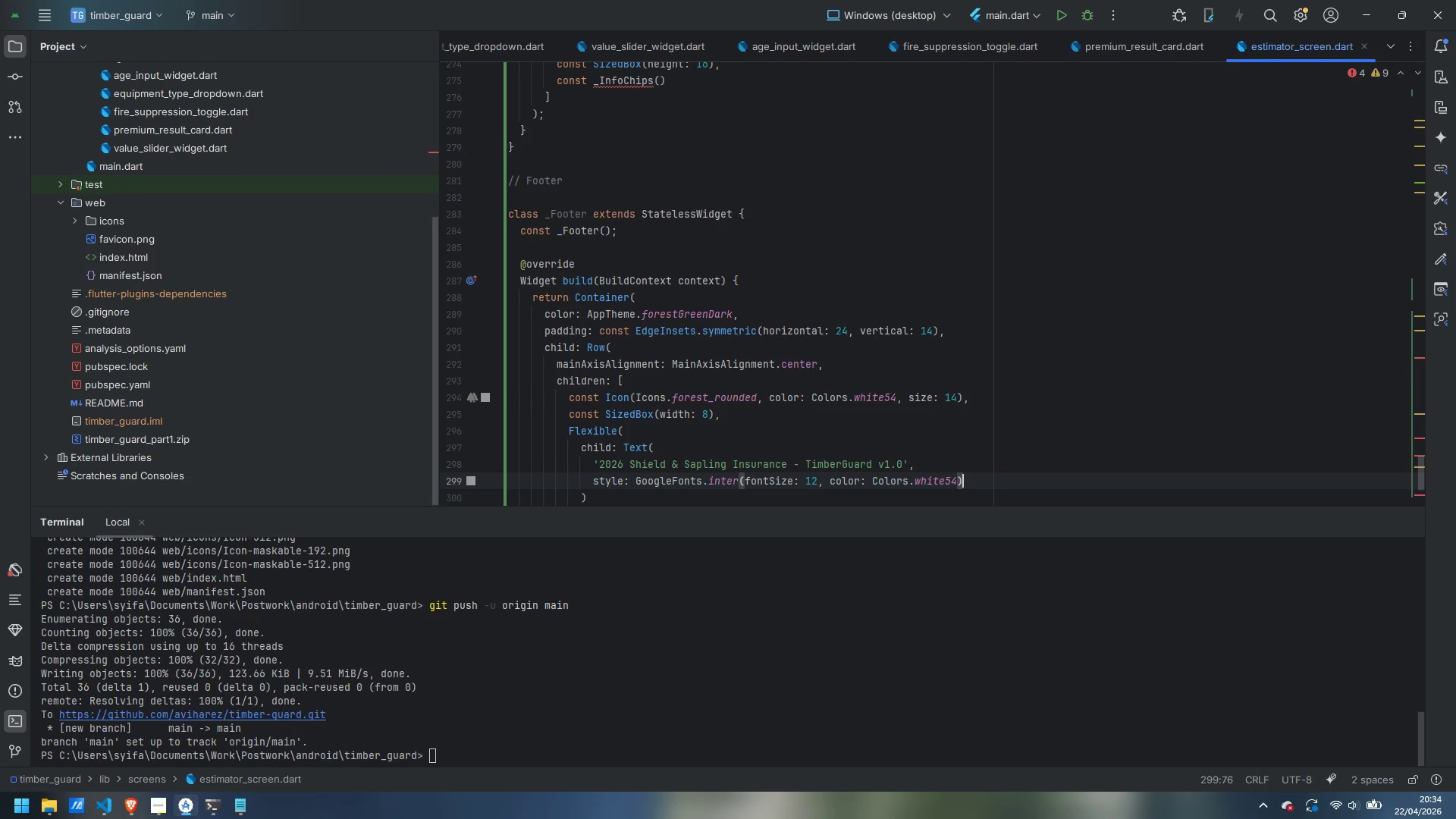 
key(Comma)
 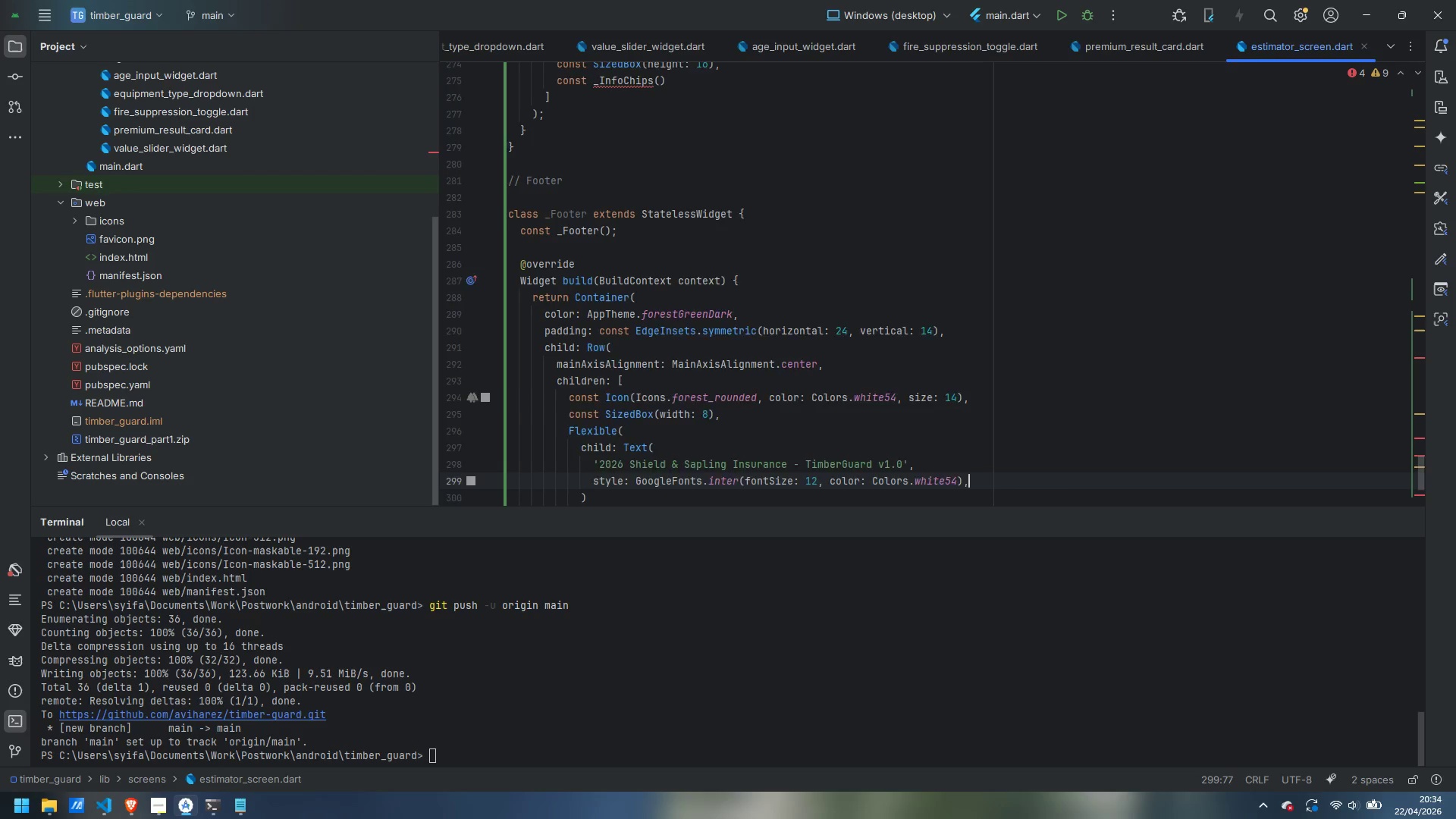 
key(Enter)
 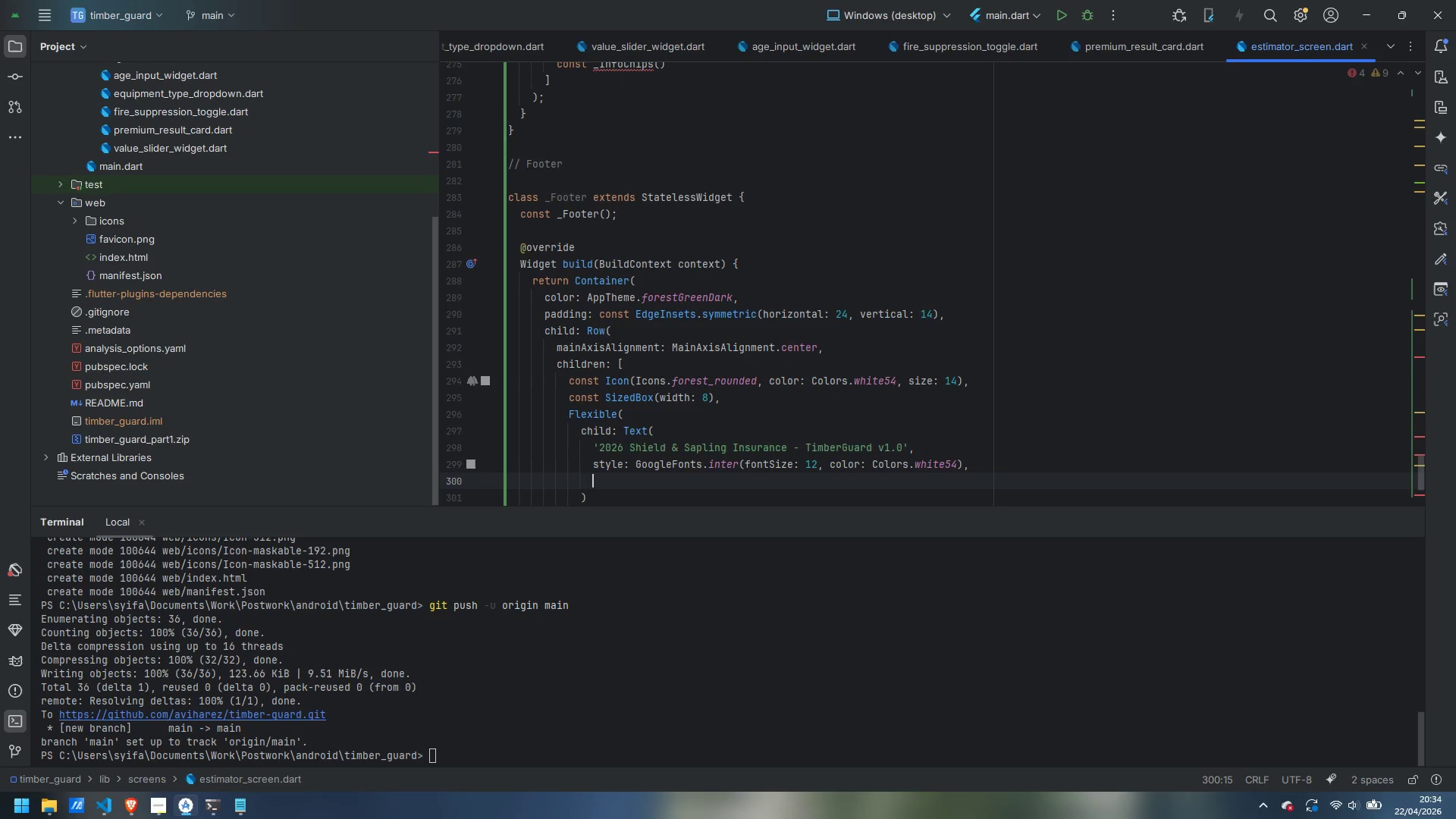 
type(overflow: TextOverflow.ellipsis)
 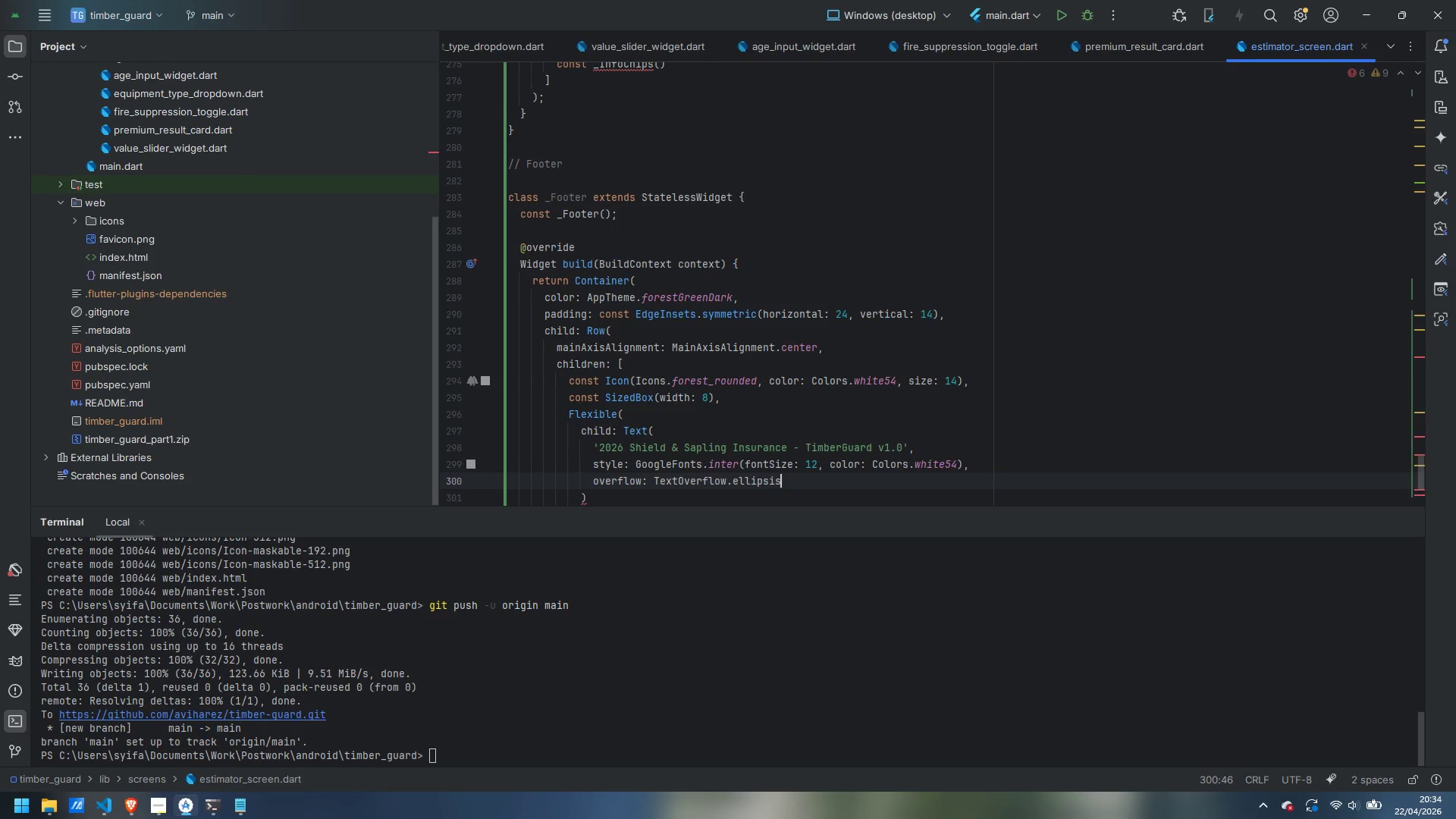 
scroll: coordinate [626, 460], scroll_direction: down, amount: 4.0
 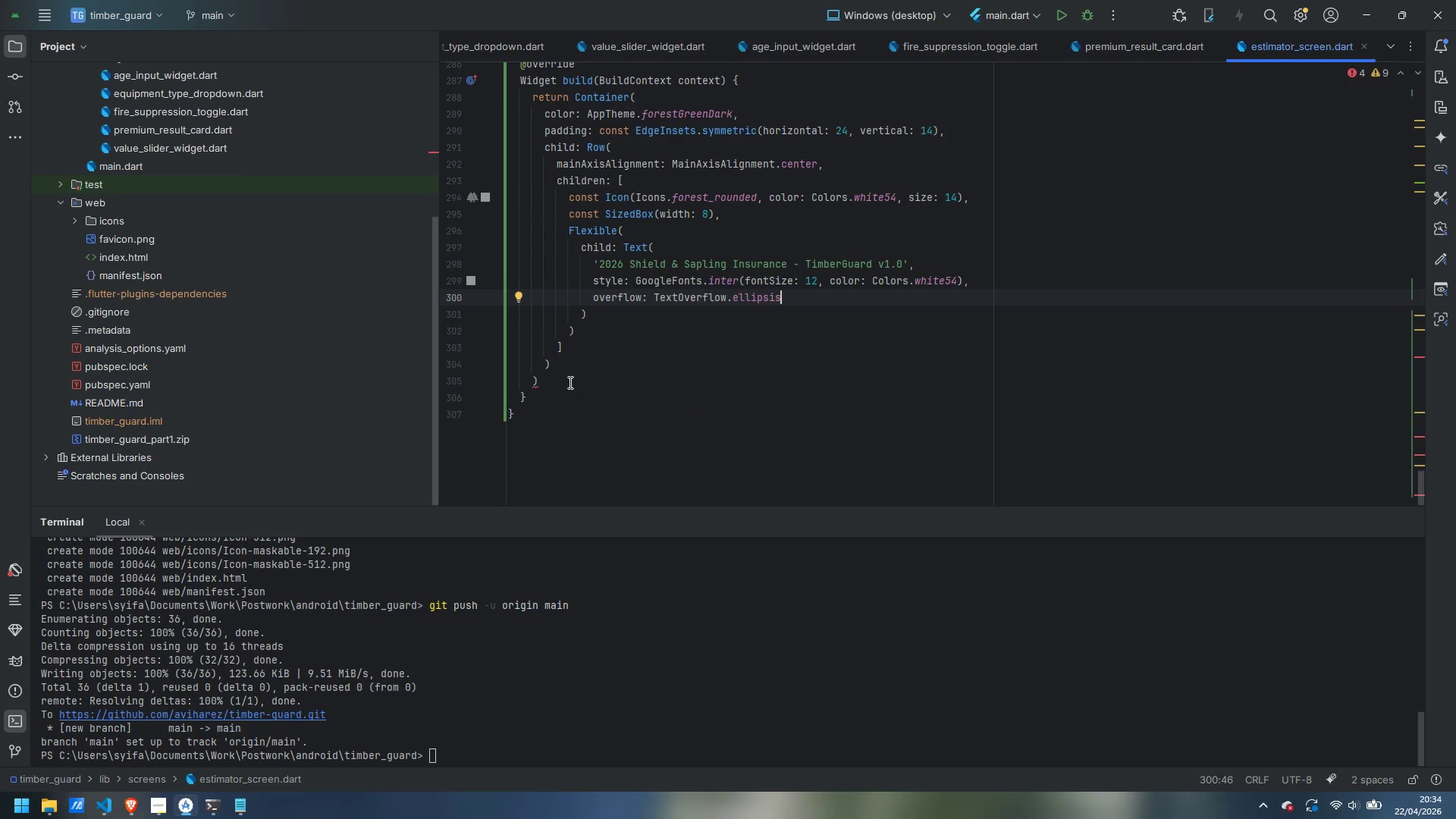 
left_click([569, 382])
 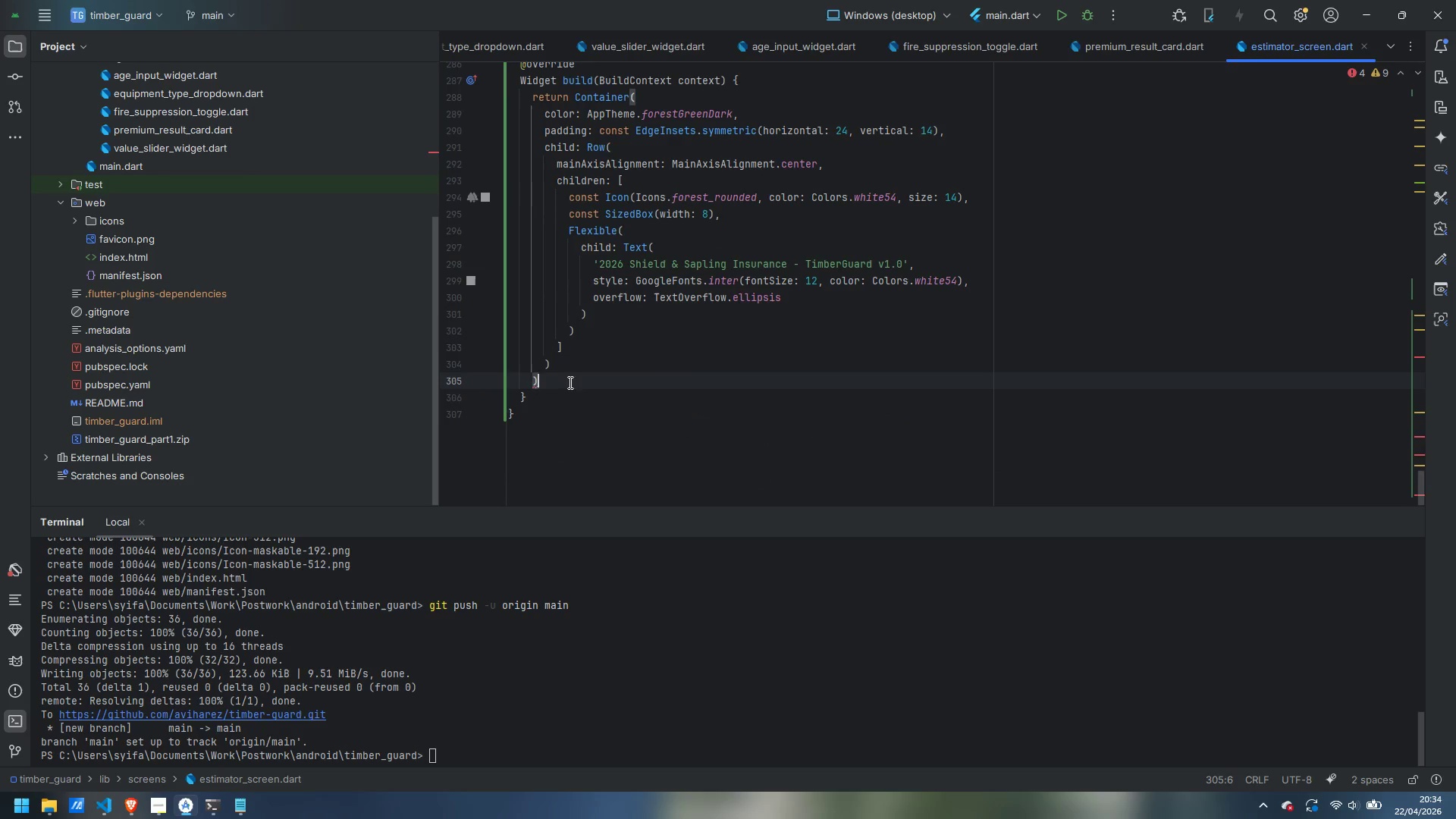 
key(Semicolon)
 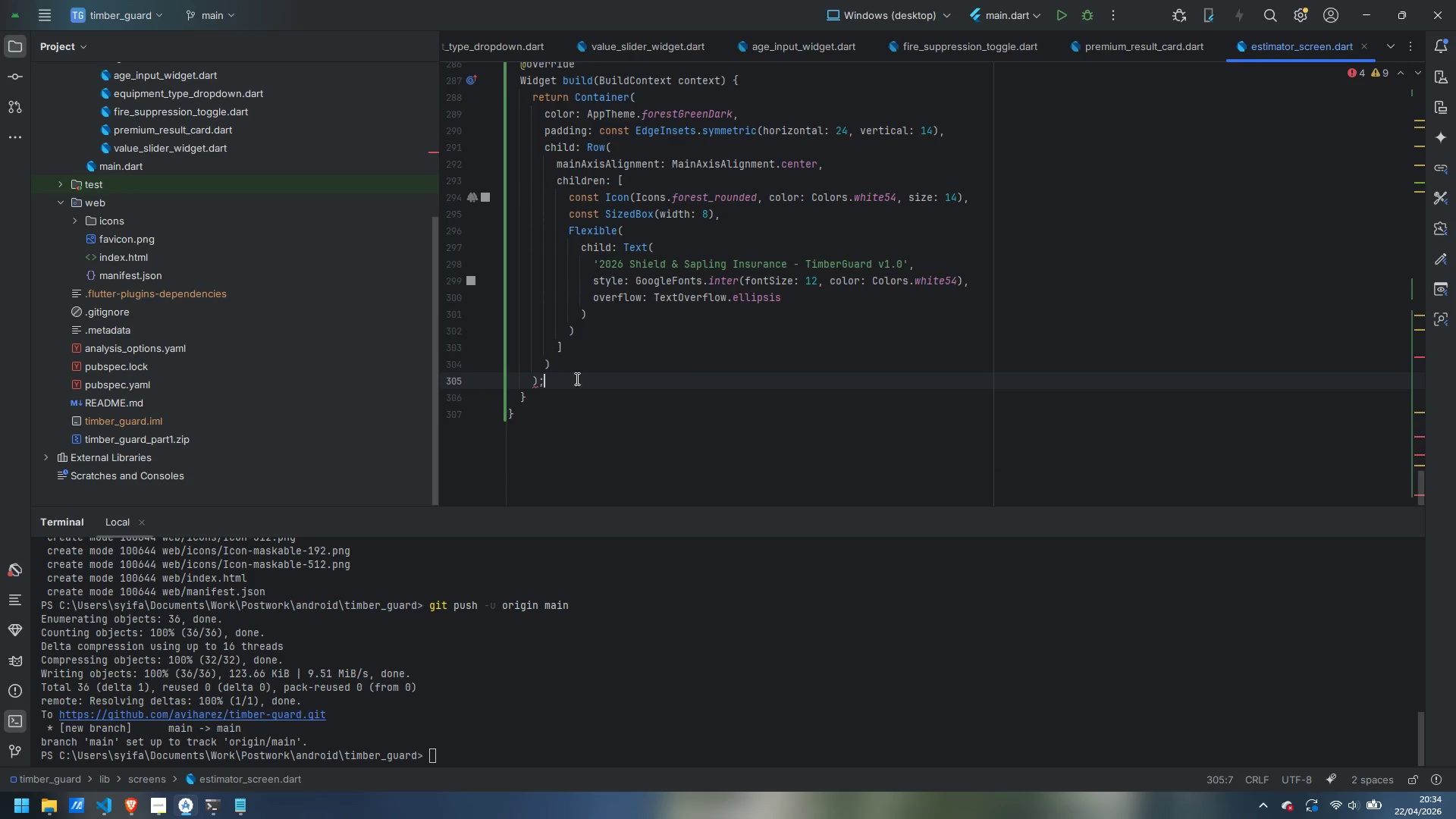 
scroll: coordinate [599, 344], scroll_direction: up, amount: 7.0
 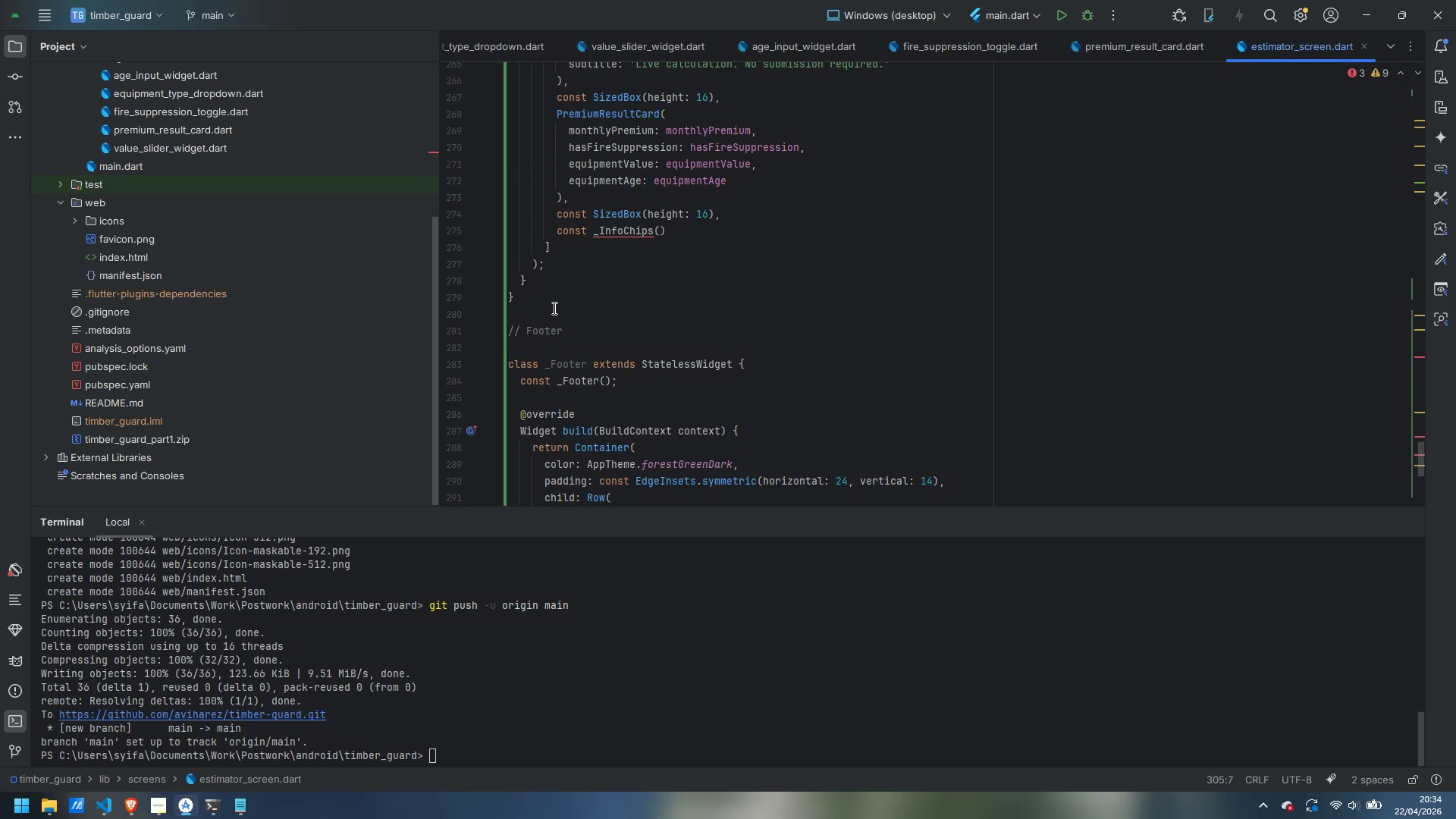 
left_click([530, 300])
 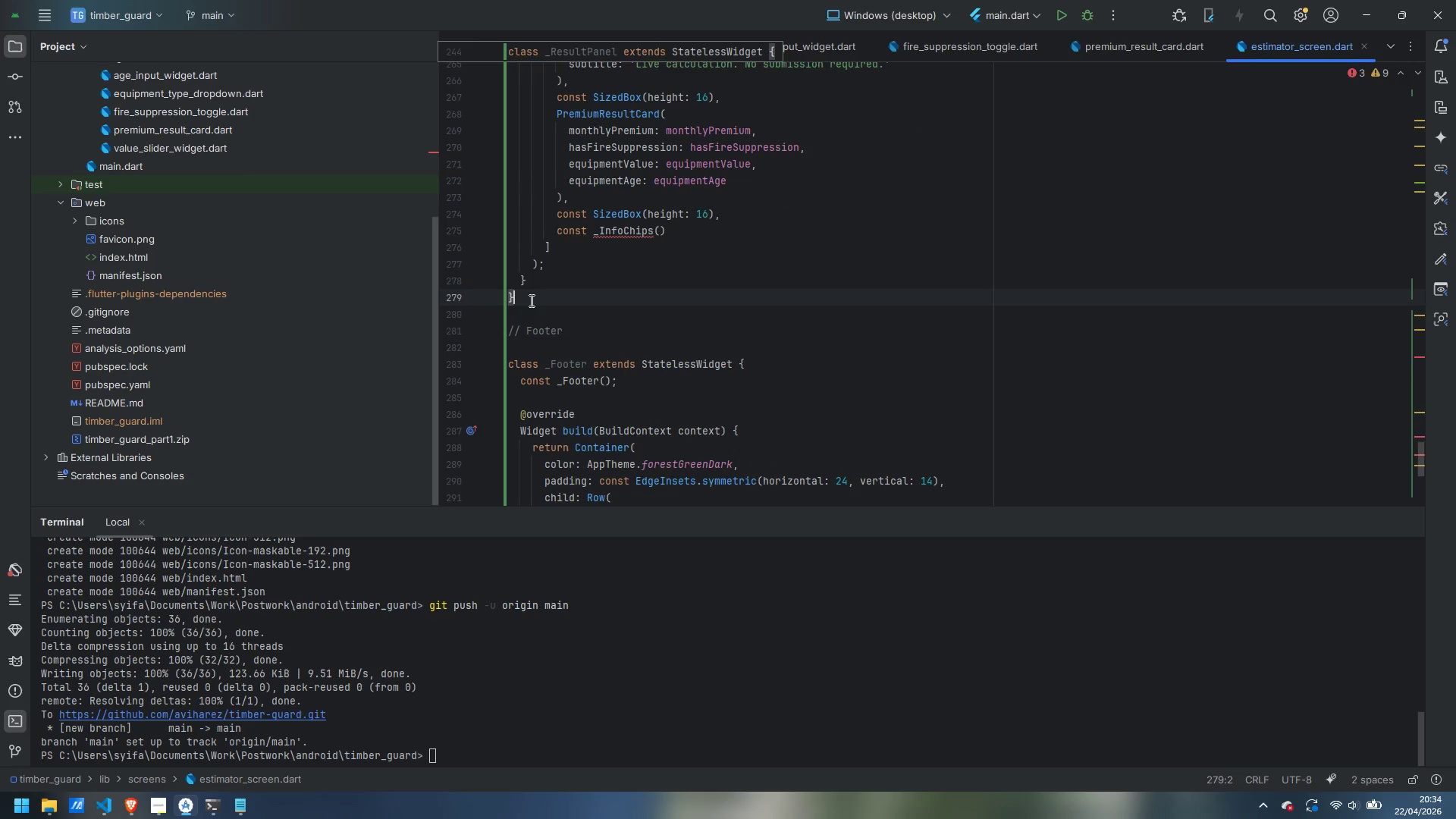 
key(Enter)
 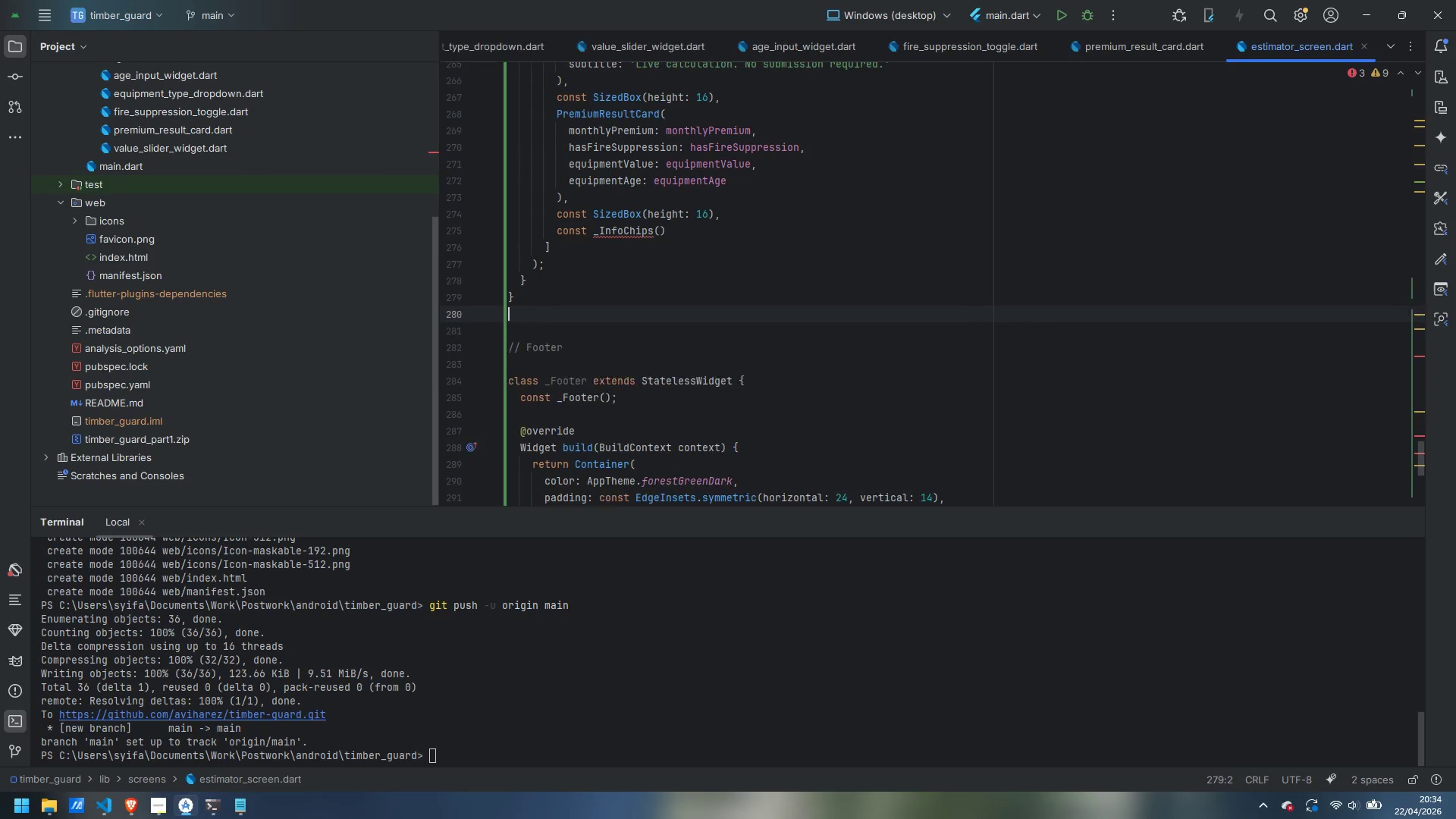 
key(Enter)
 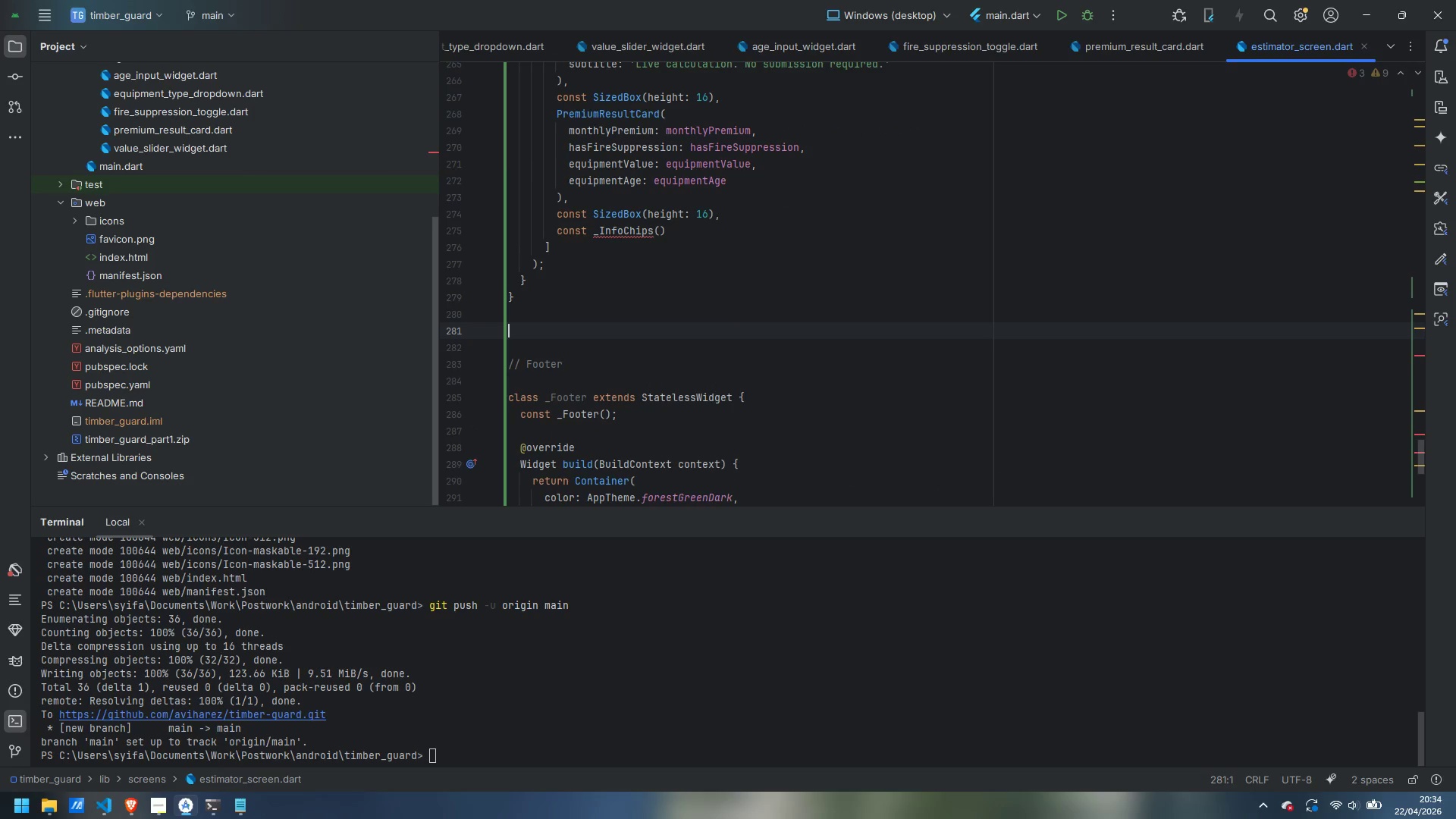 
key(Slash)
 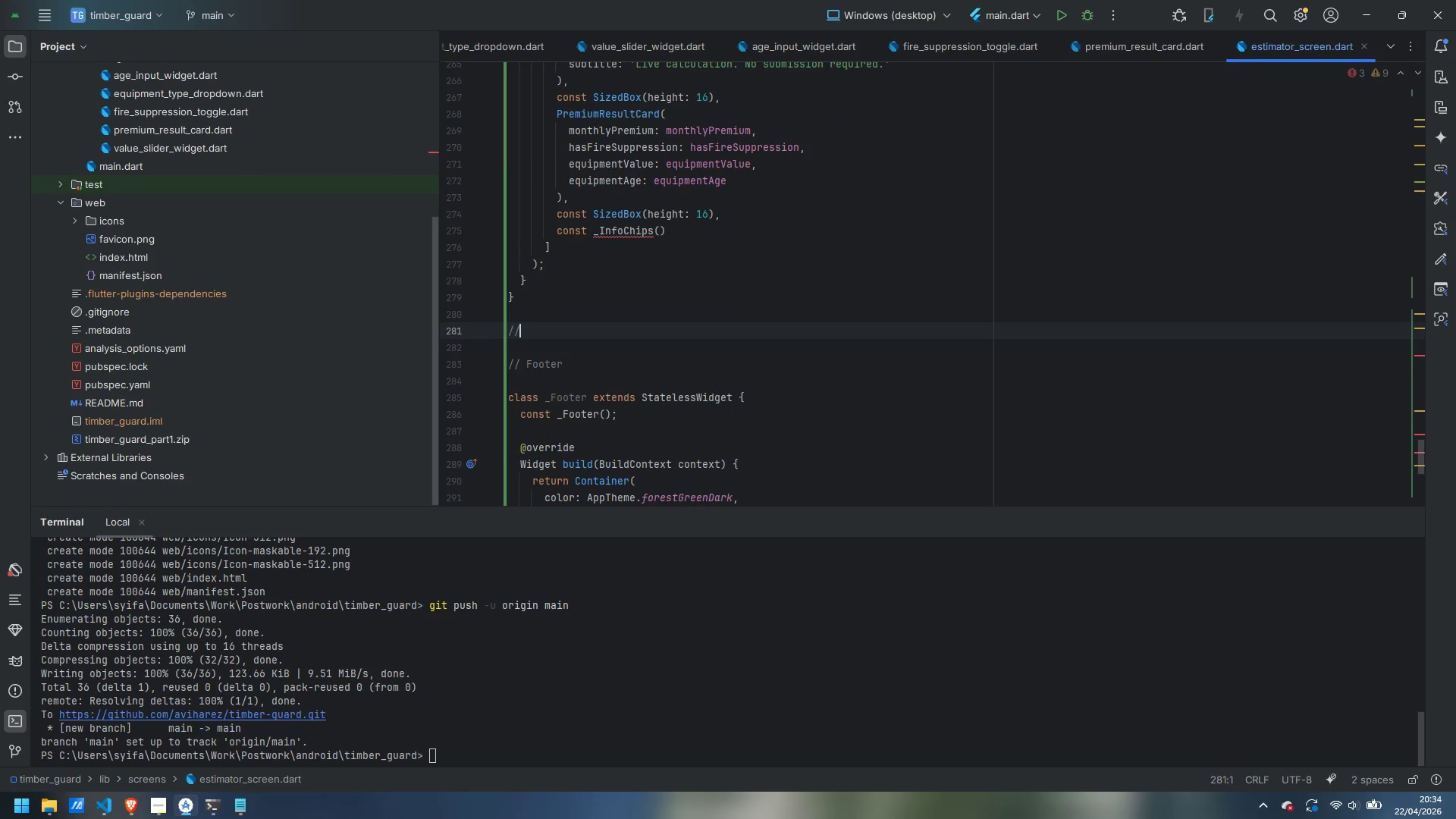 
key(Slash)
 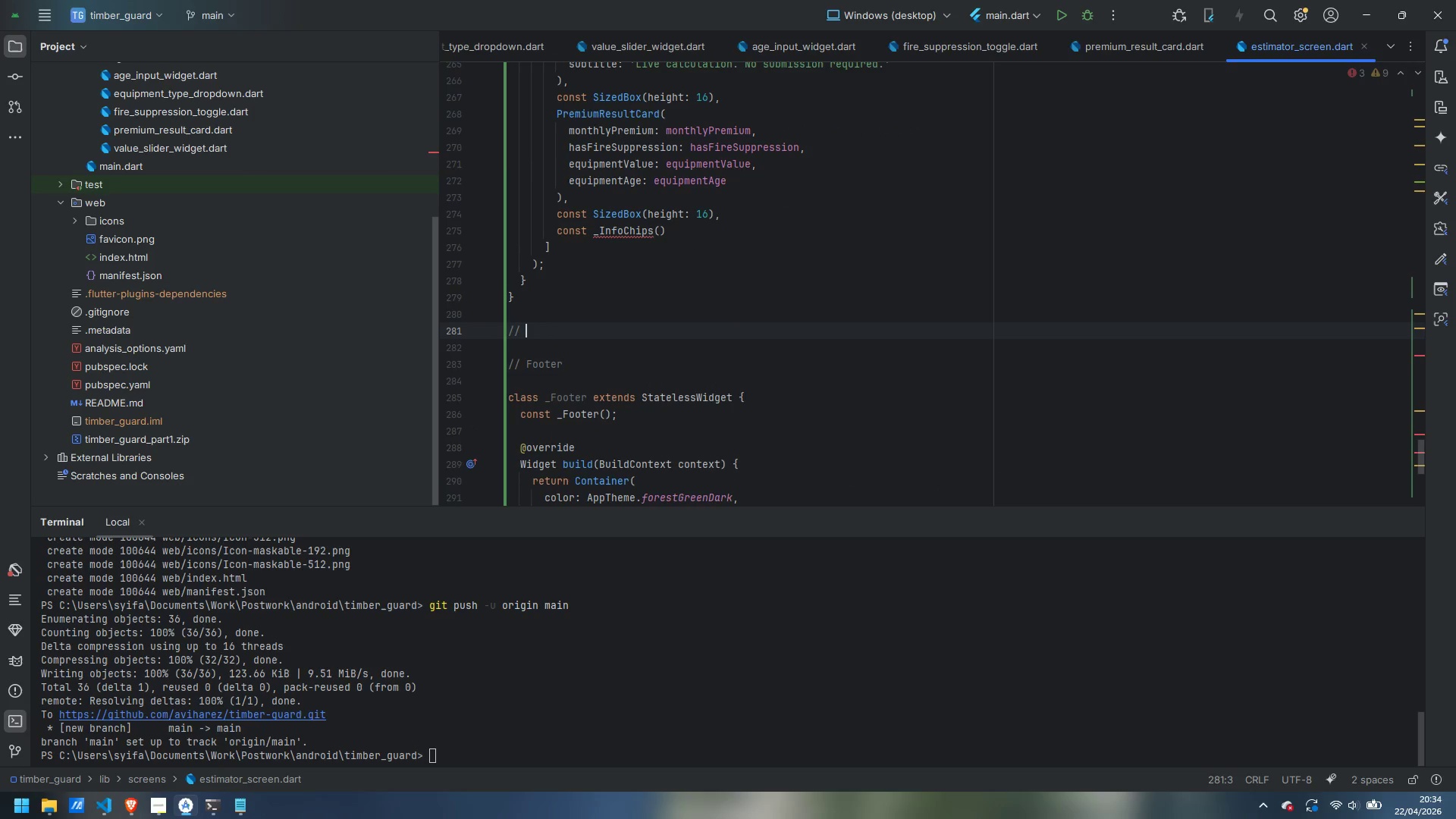 
key(Space)
 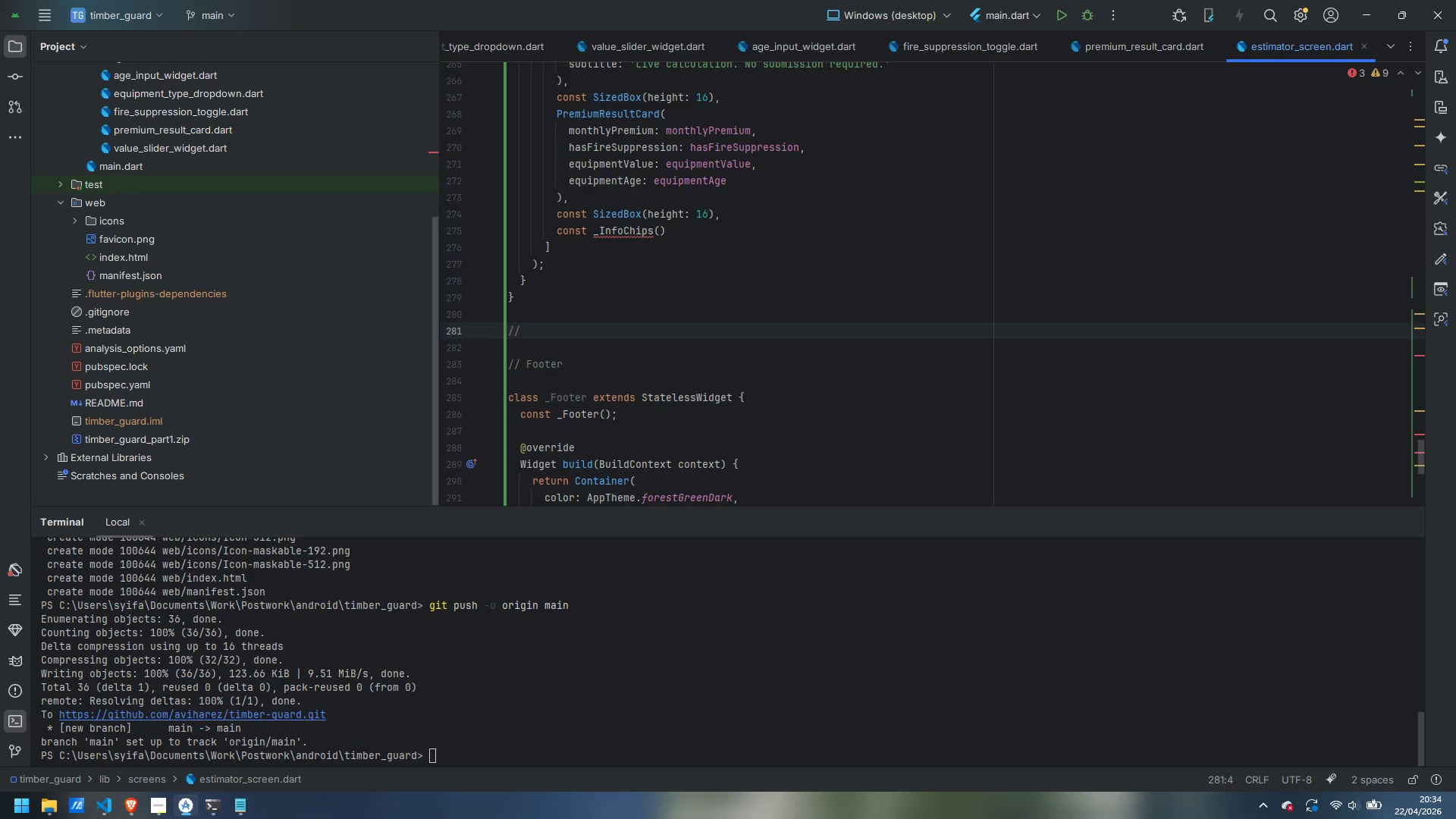 
type(Info CHipos)
key(Backspace)
key(Backspace)
key(Backspace)
key(Backspace)
key(Backspace)
type(hips)
 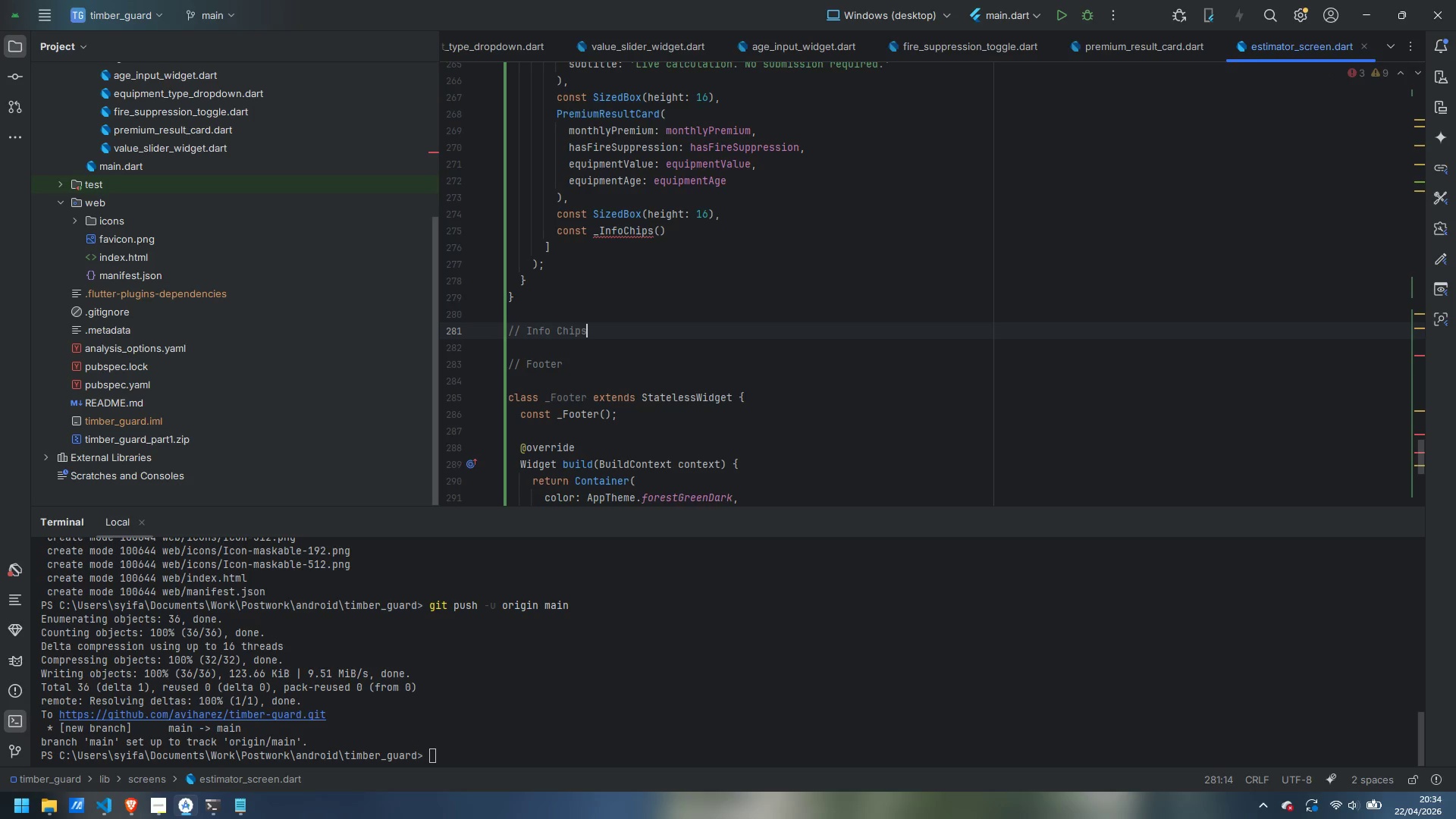 
key(Enter)
 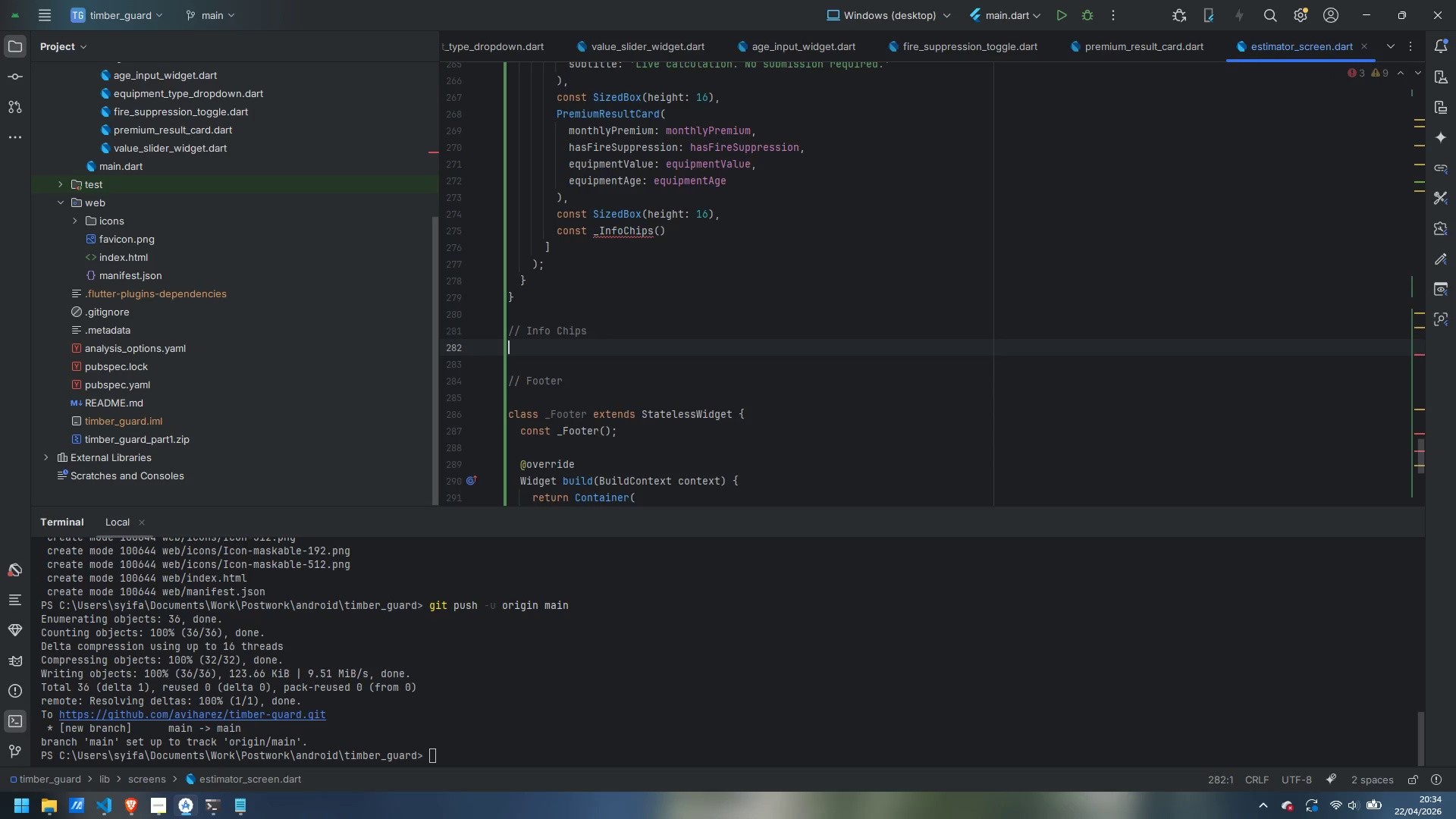 
key(Enter)
 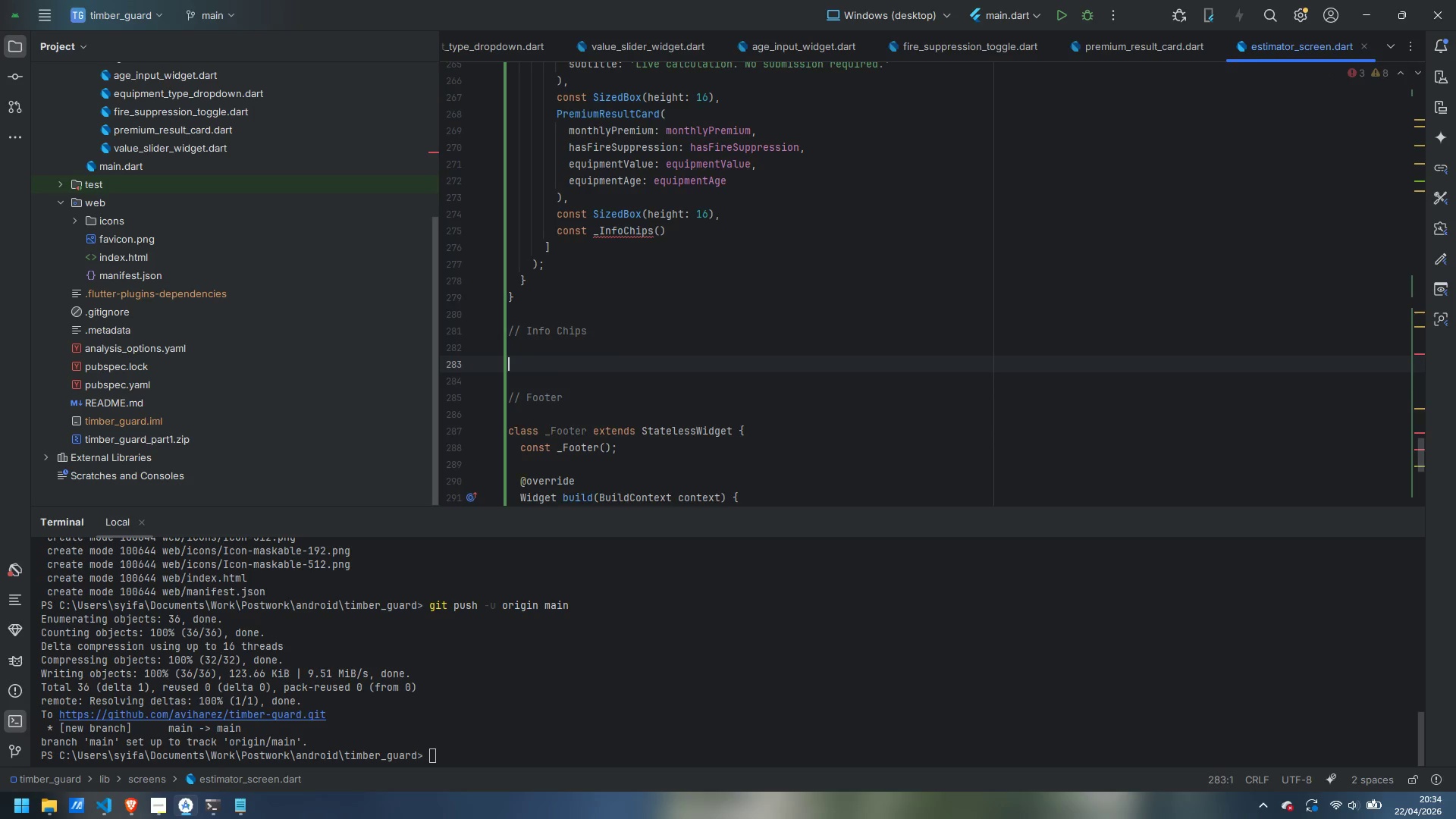 
type(class _InfoChips extends StatelessWidget {)
 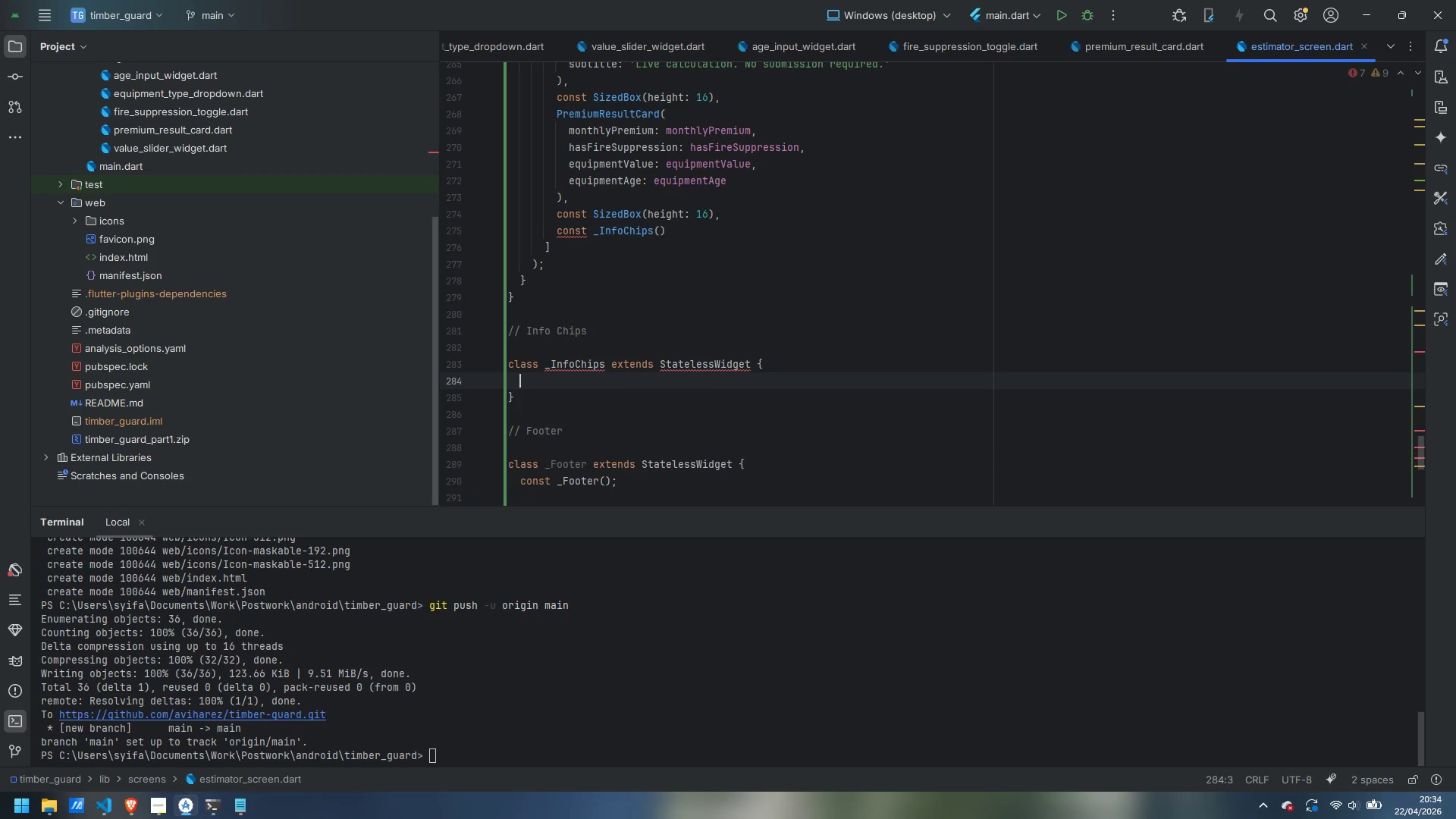 
 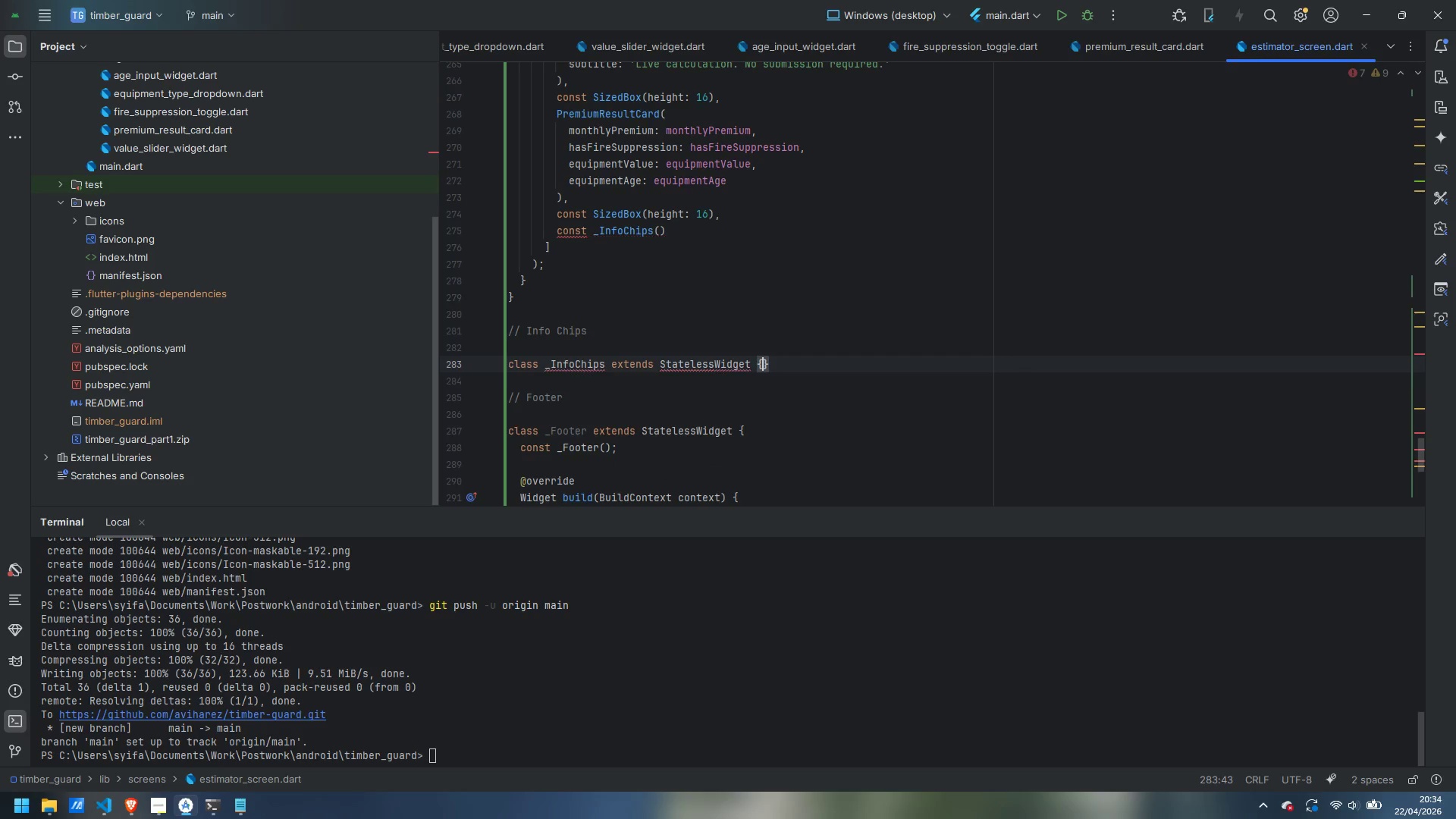 
key(Enter)
 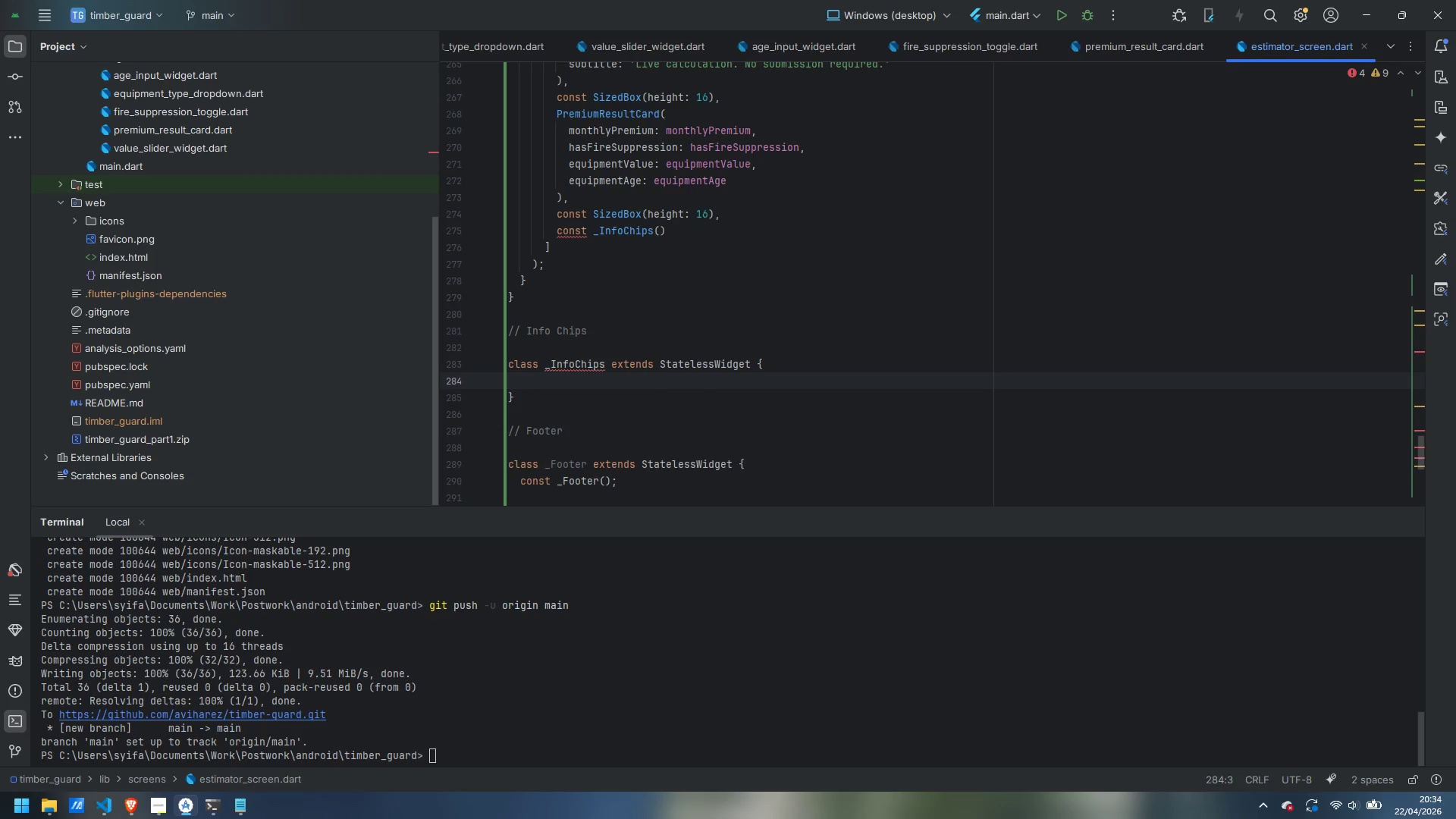 
type(const _InfoChips();)
 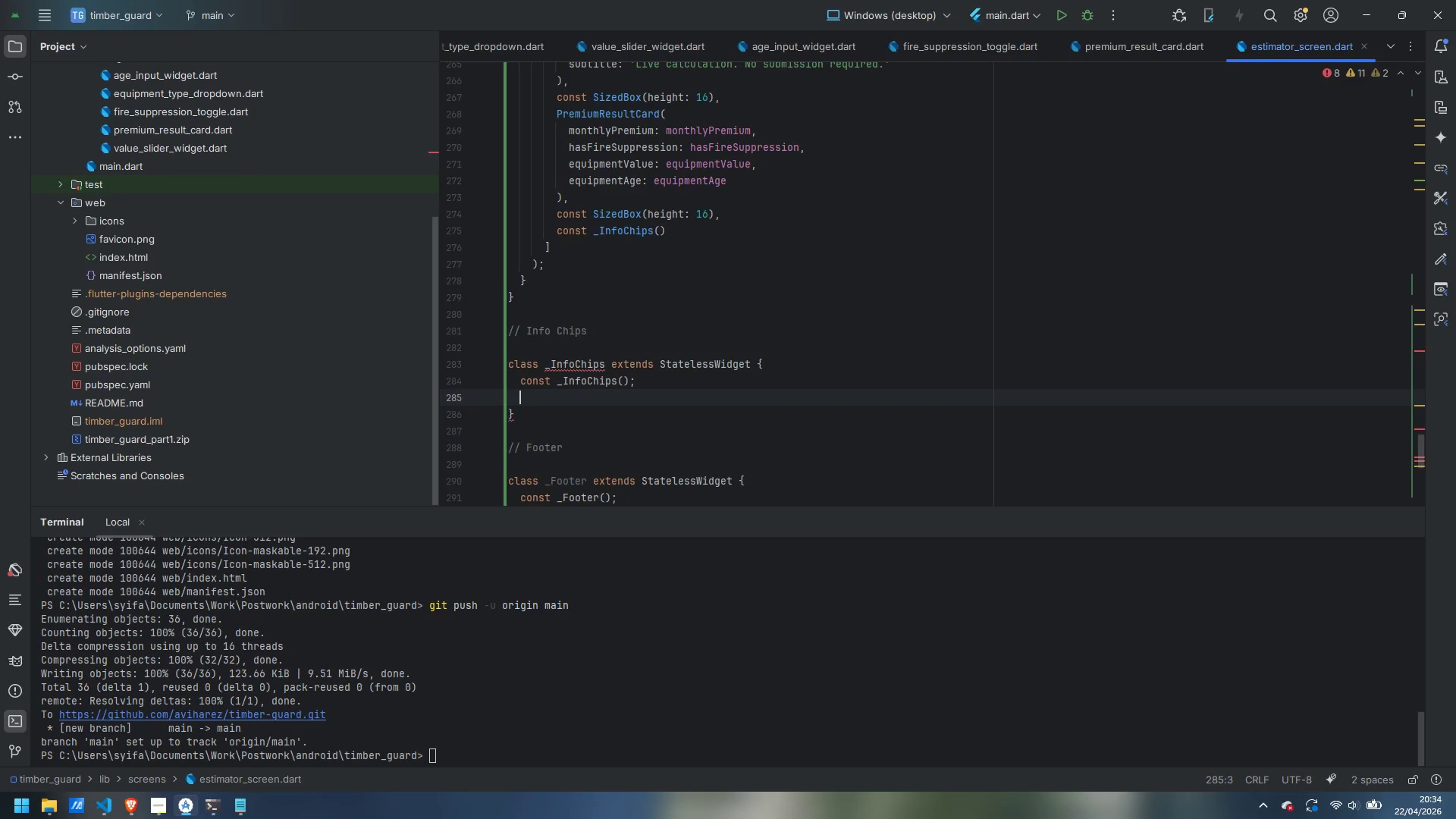 
 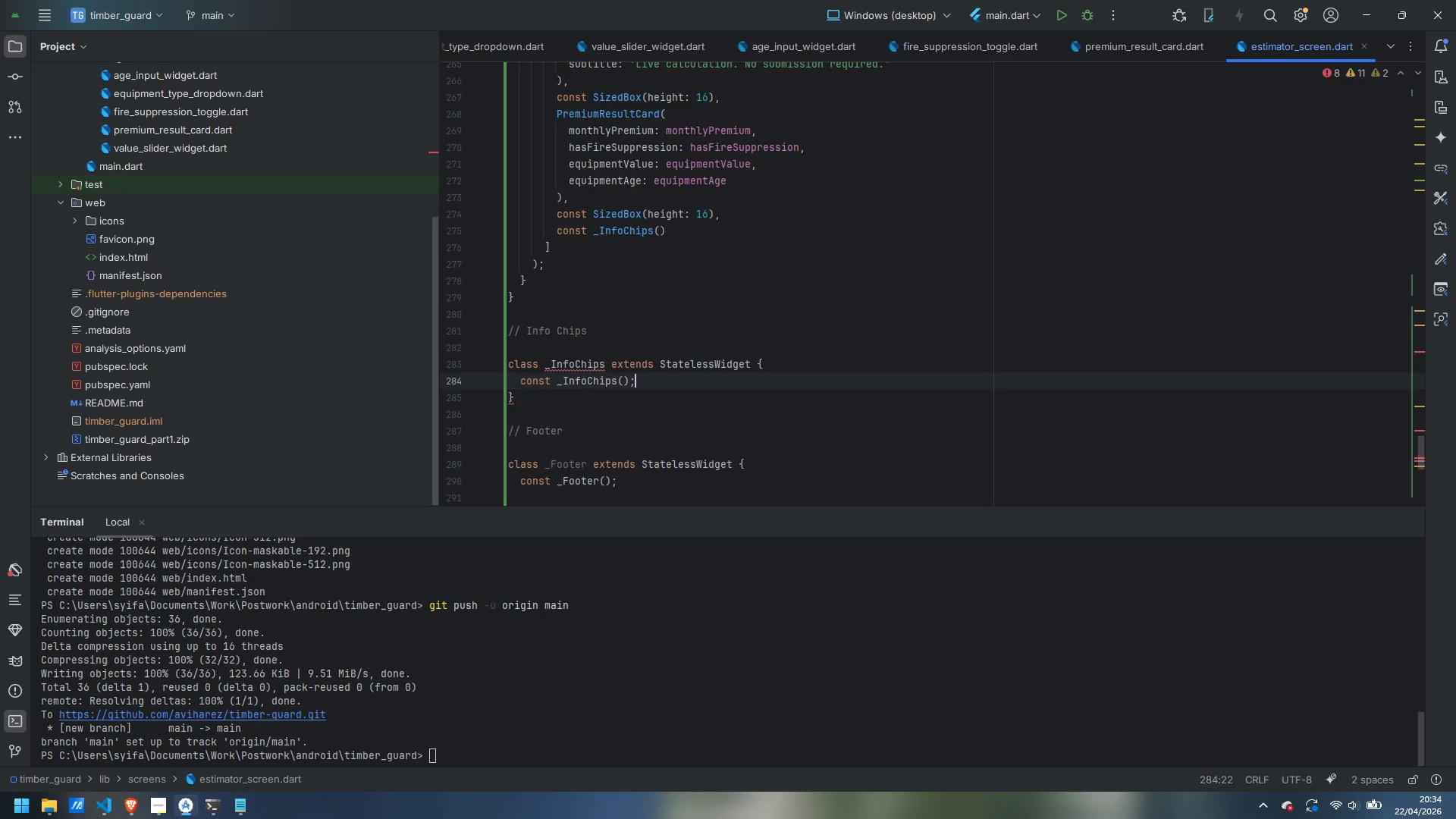 
key(Enter)
 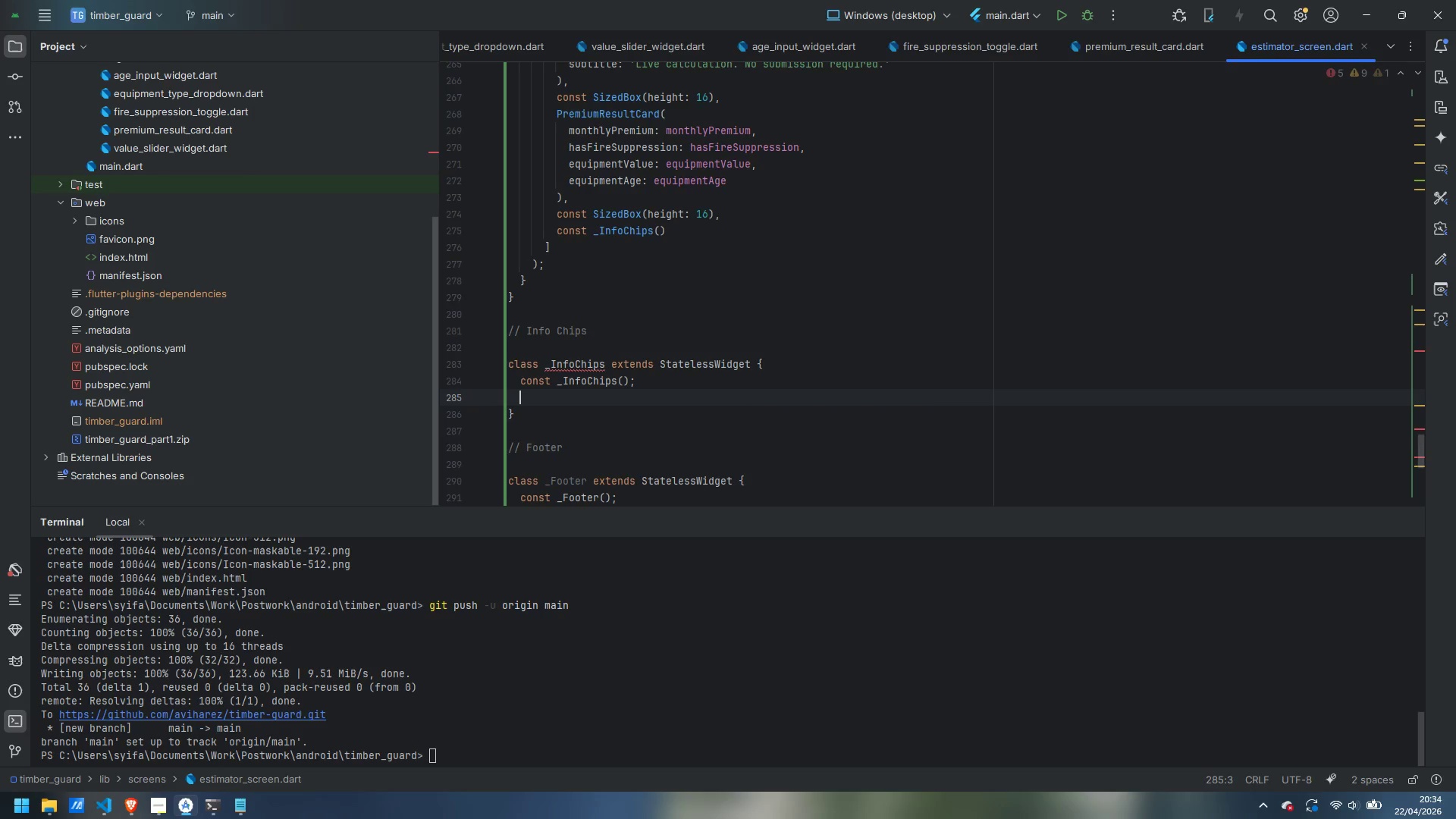 
key(Enter)
 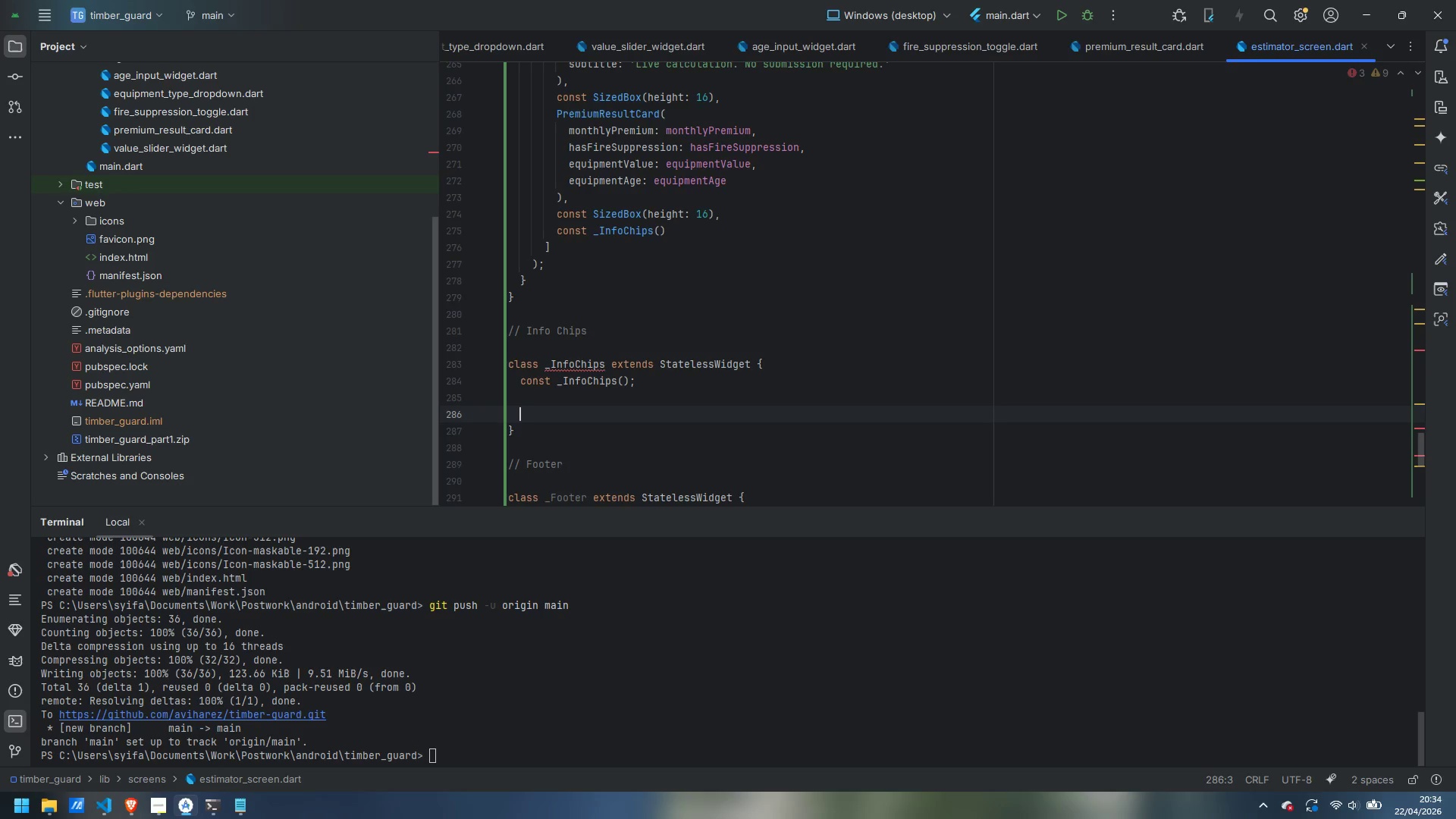 
type(bui)
 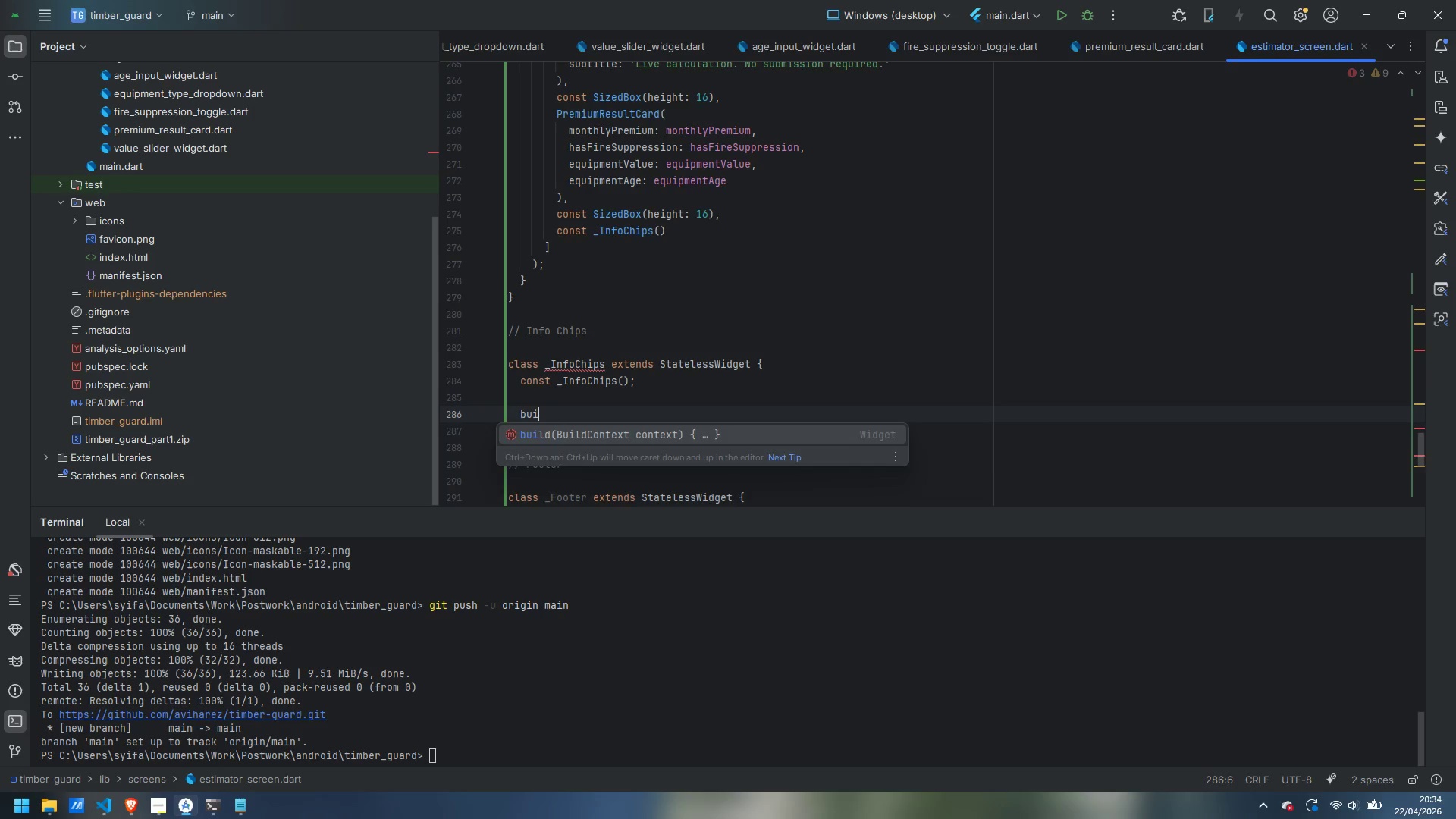 
key(Enter)
 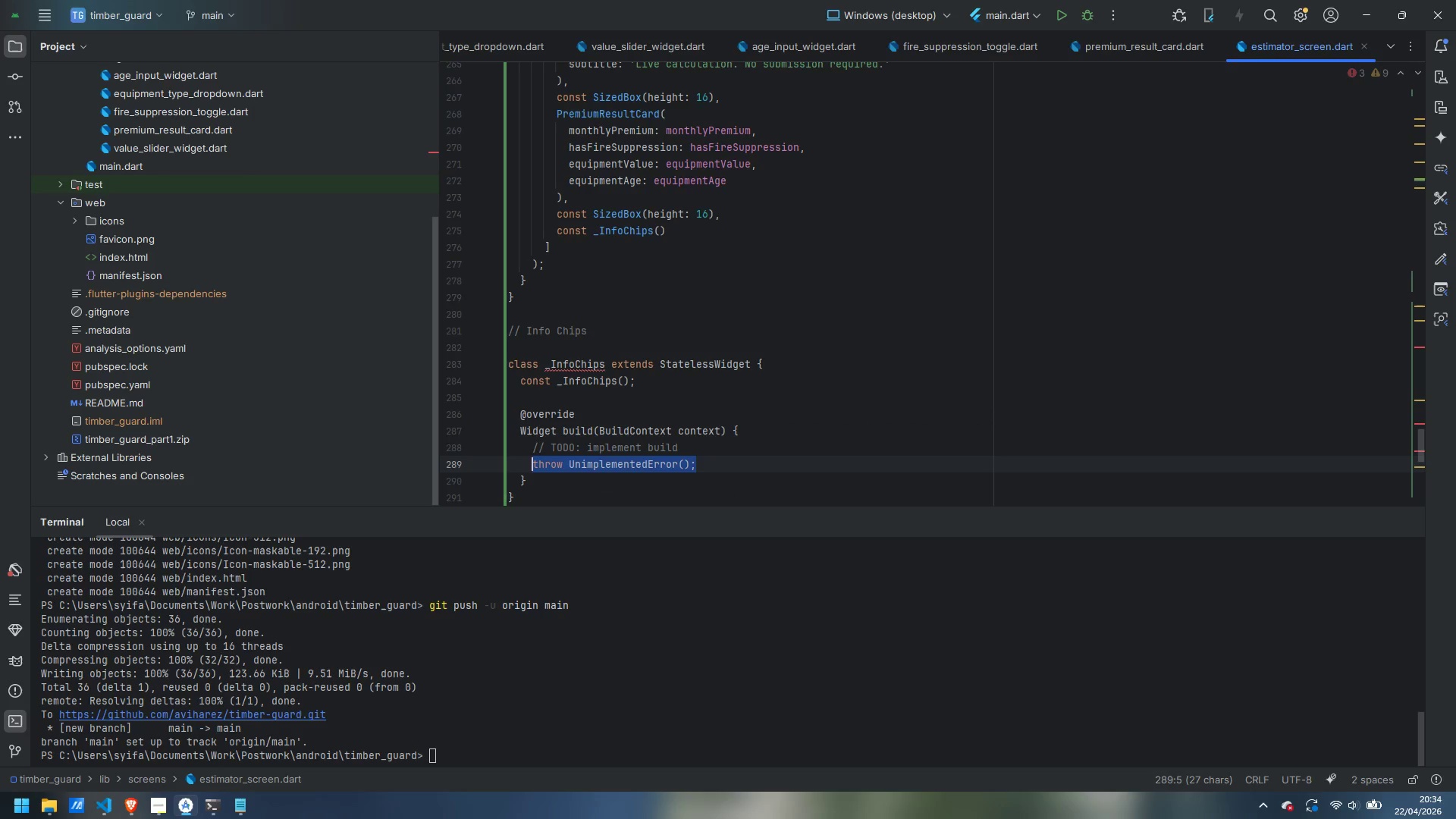 
key(Control+Backspace)
 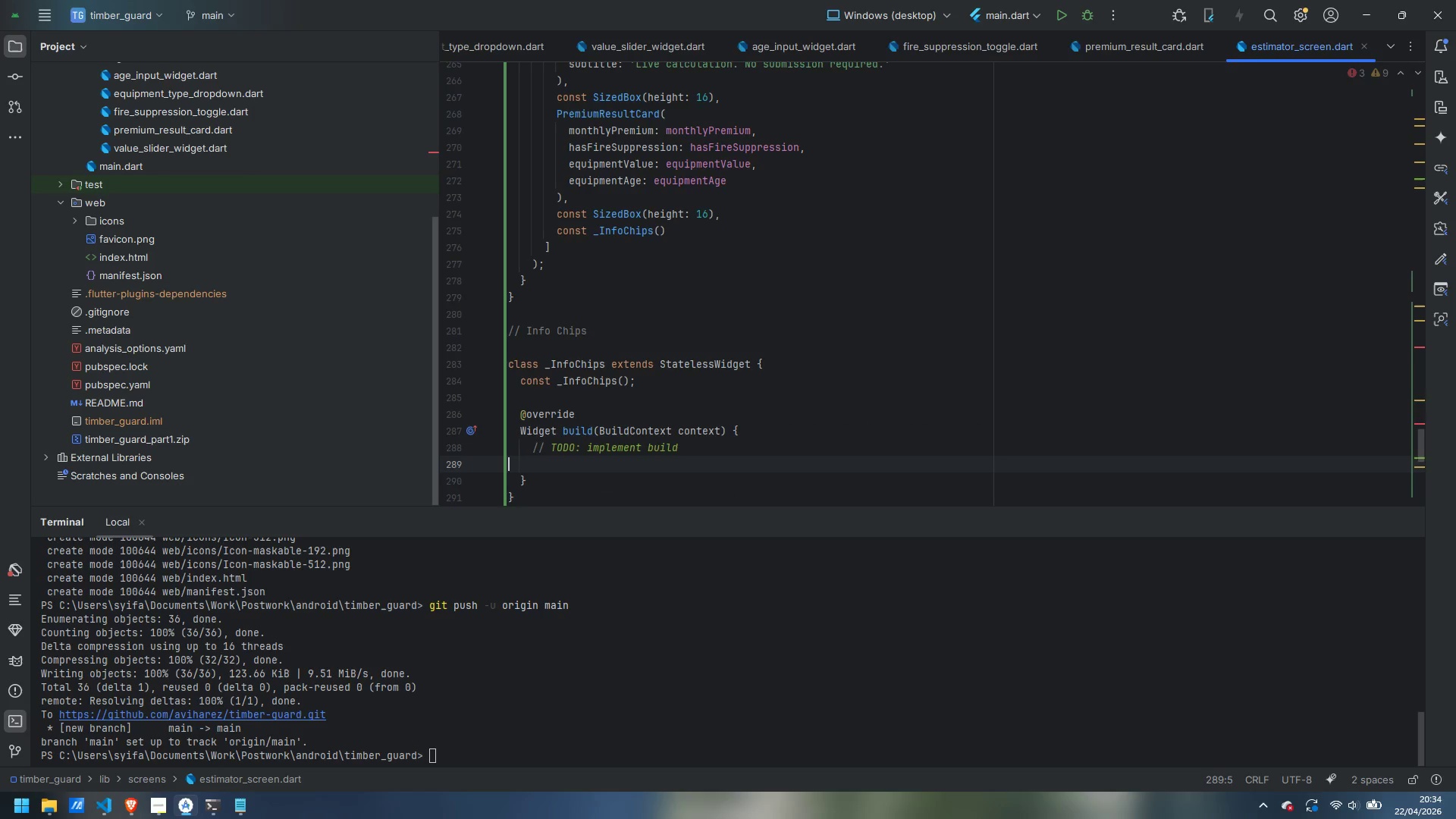 
key(Control+Backspace)
 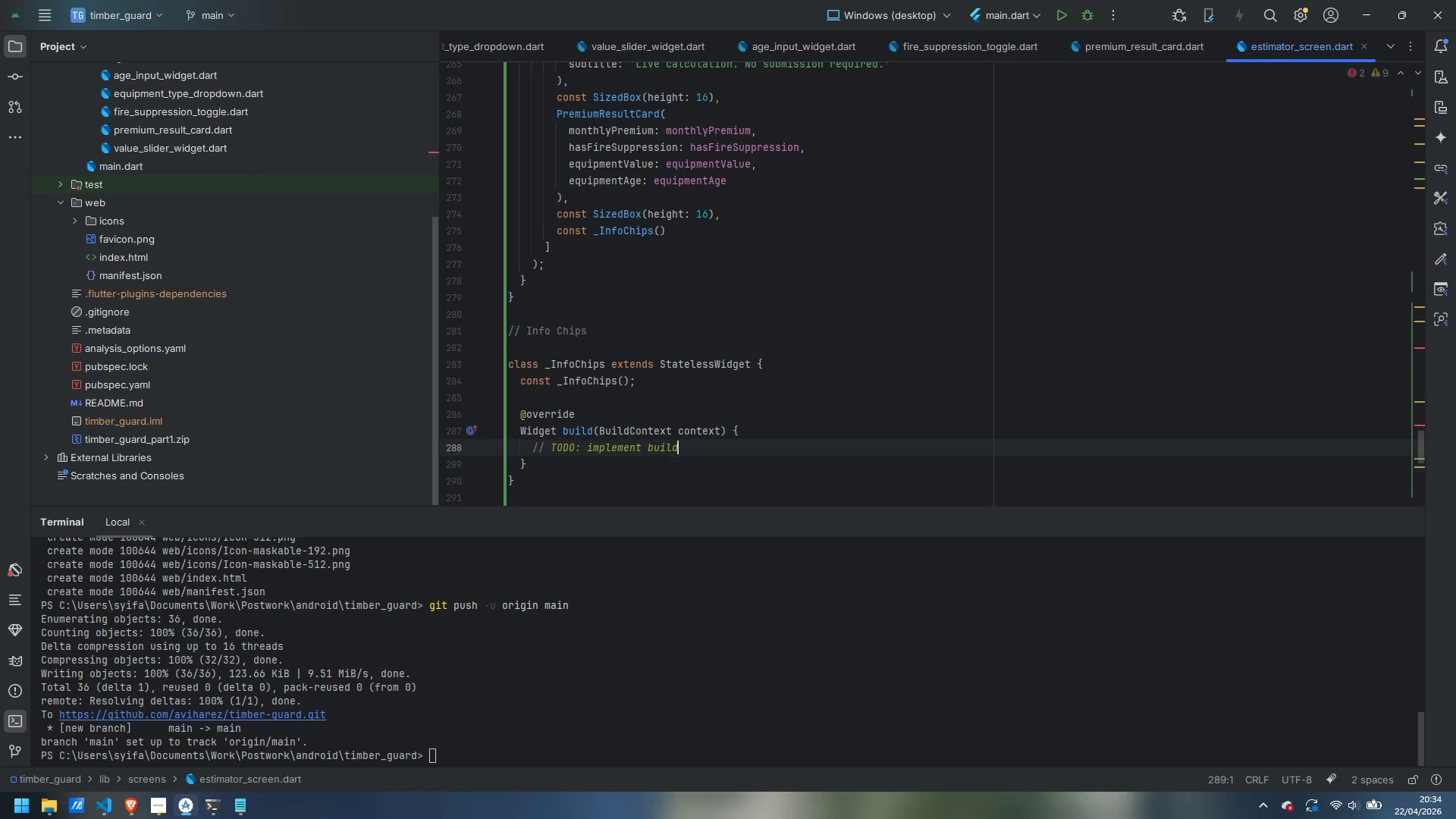 
key(Control+Backspace)
 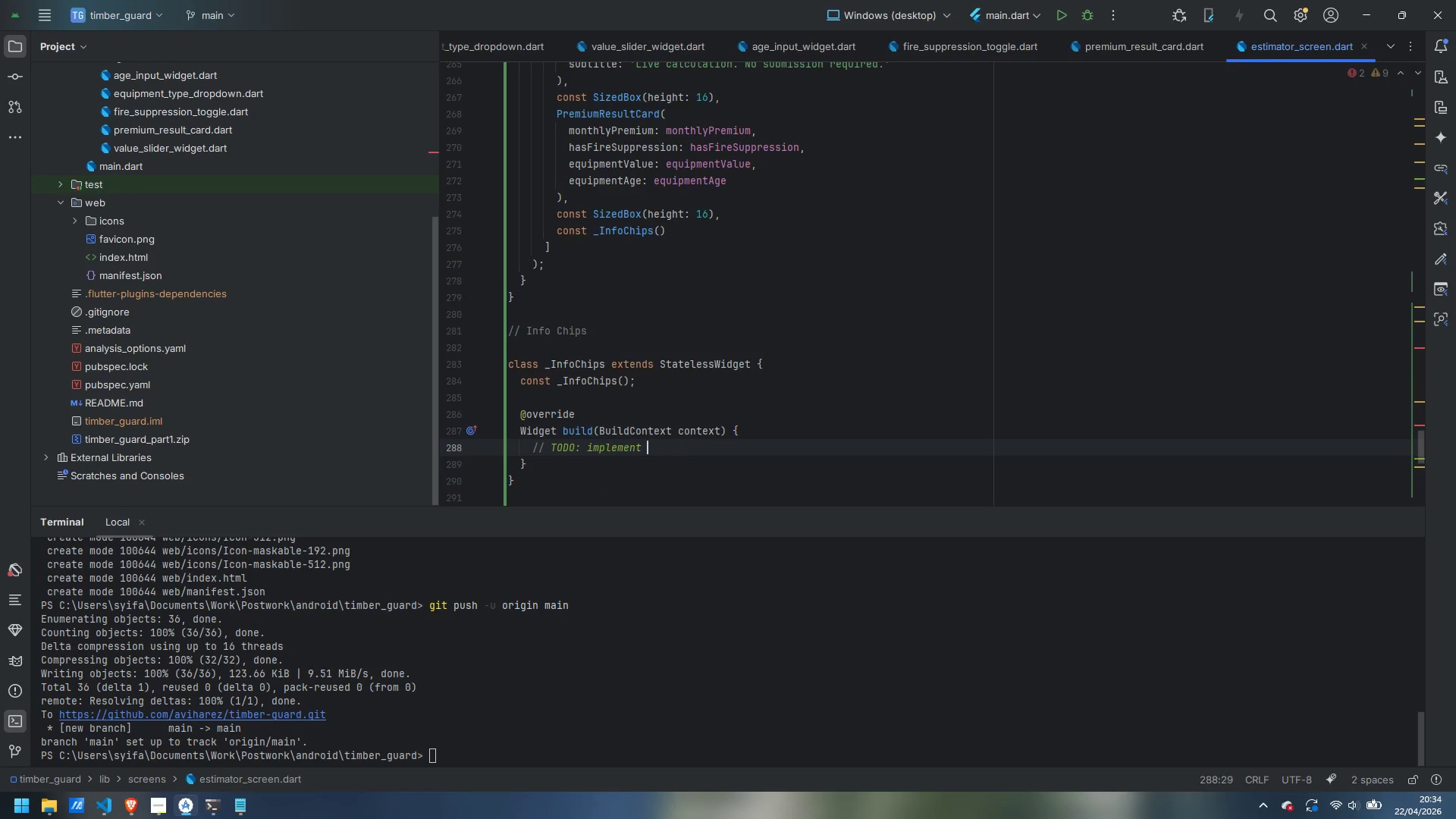 
key(Control+Backspace)
 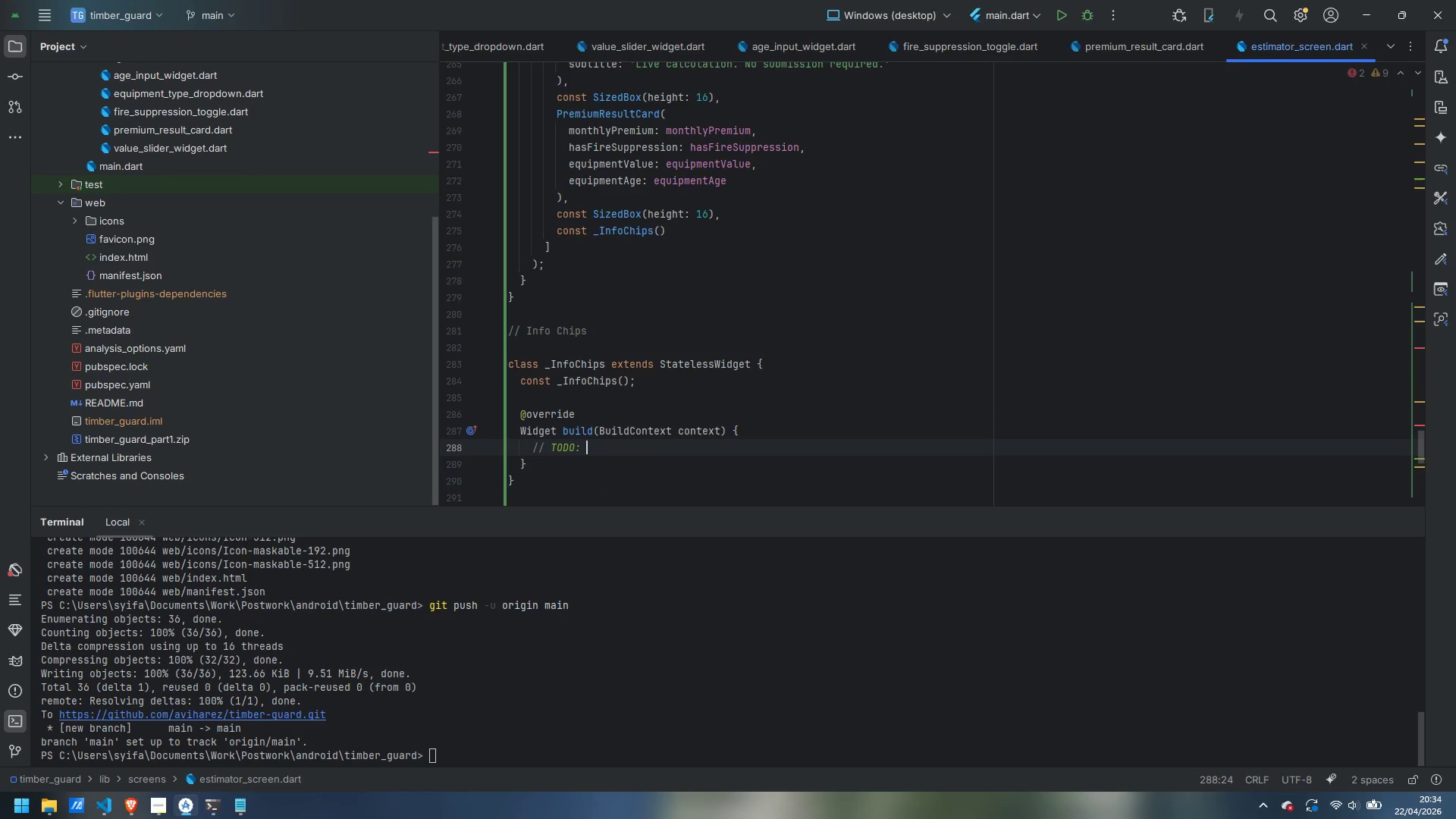 
key(Control+Backspace)
 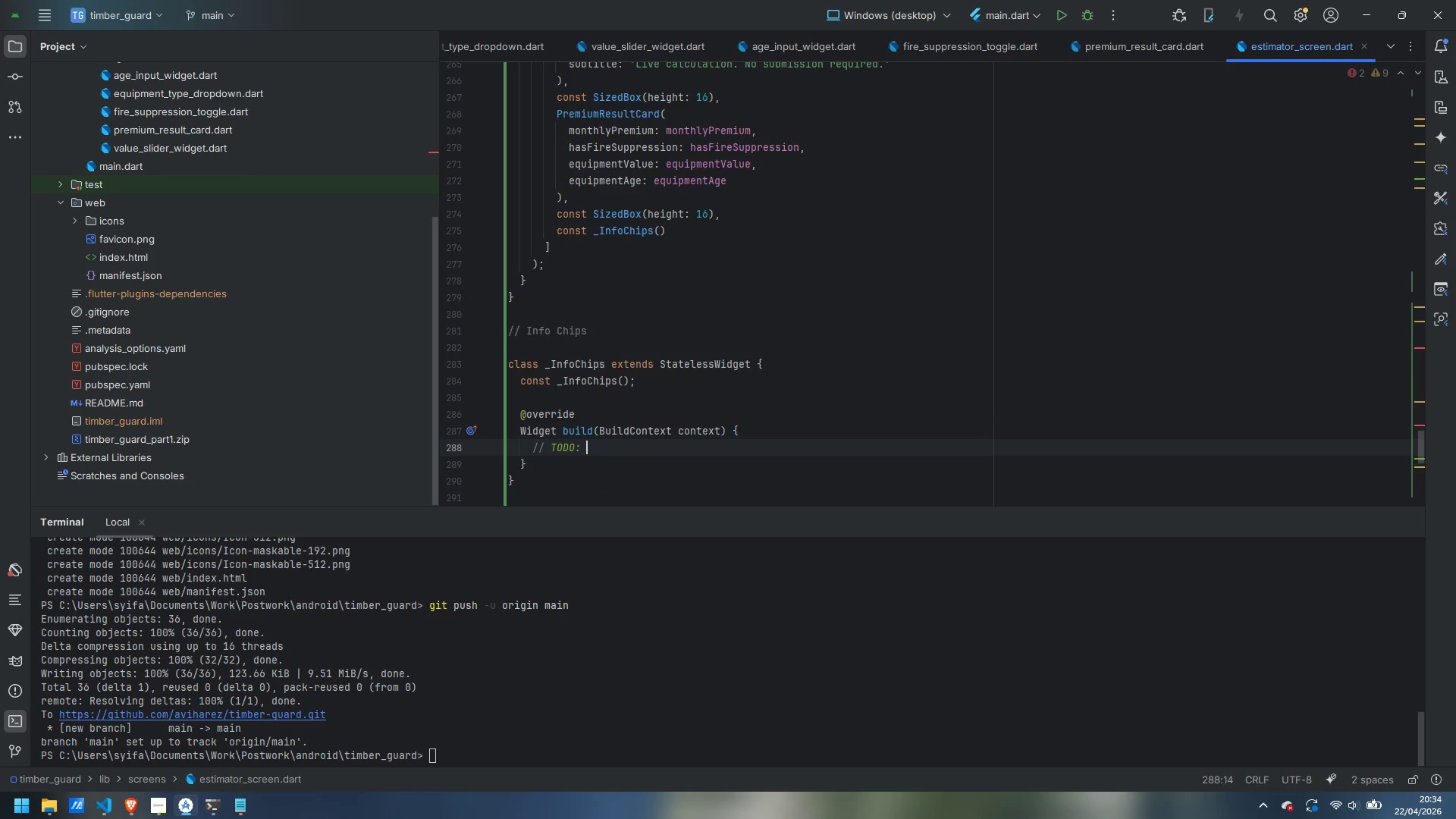 
key(Control+Backspace)
 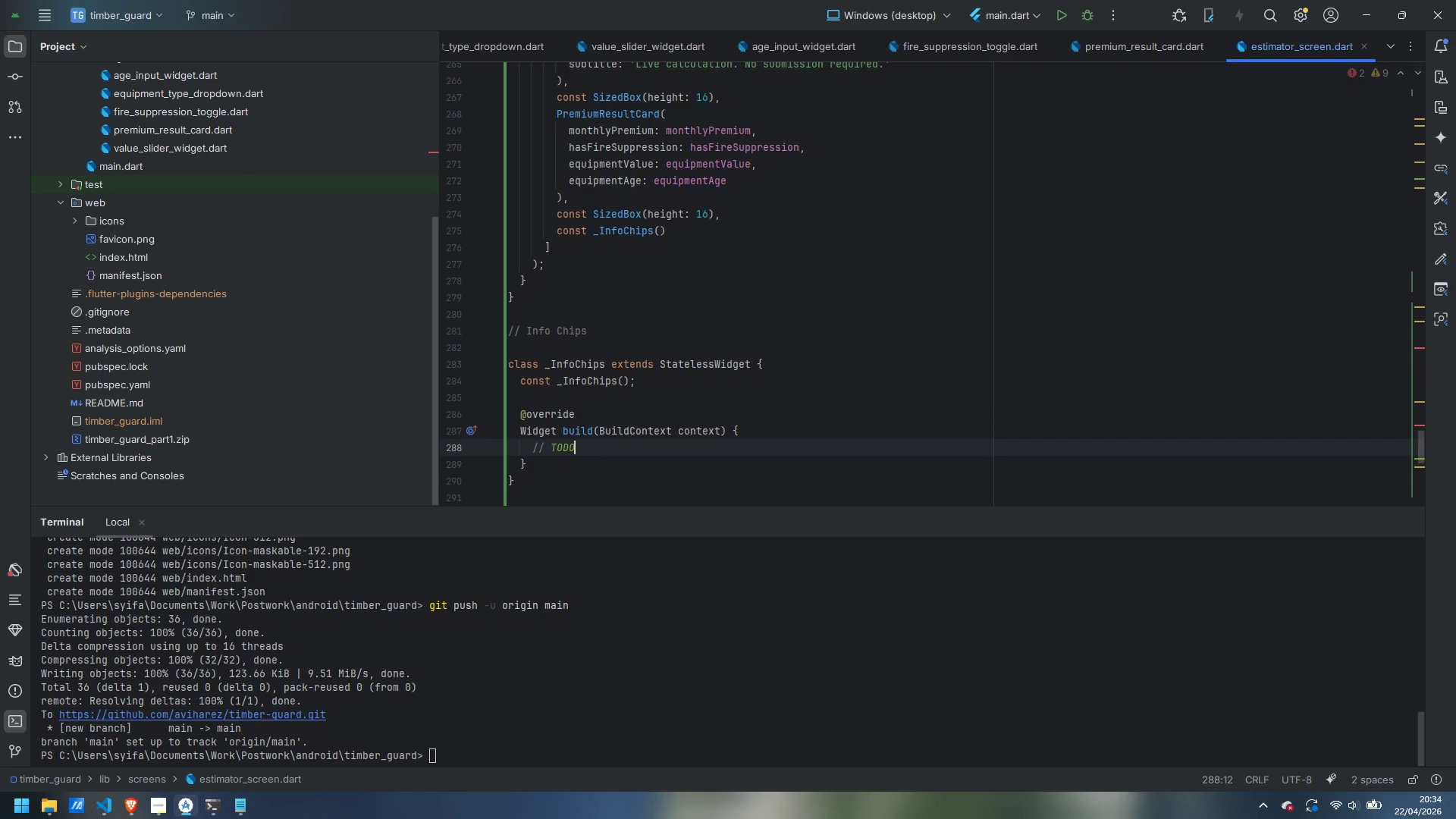 
key(Control+Backspace)
 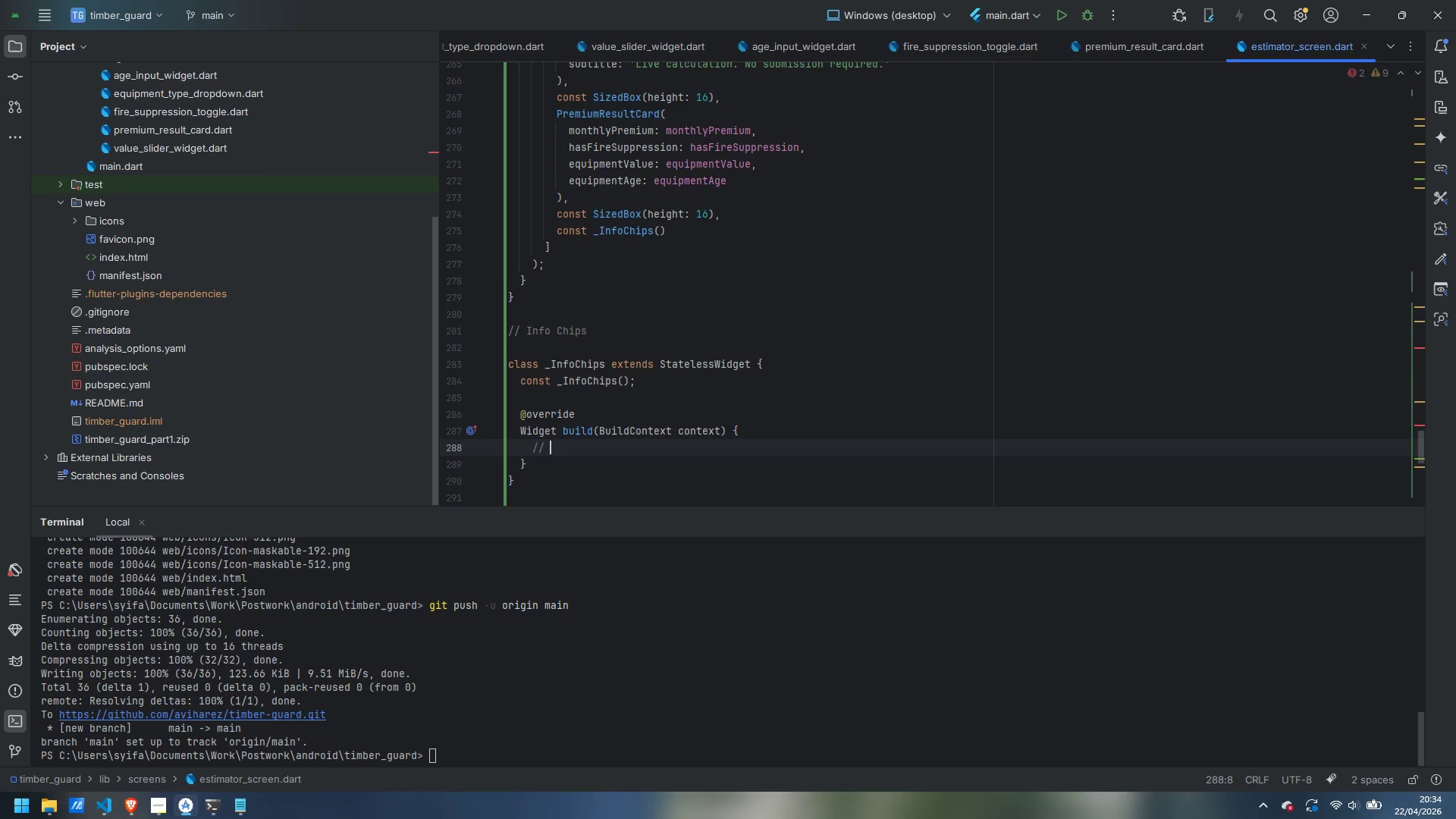 
key(Backspace)
key(Backspace)
key(Backspace)
type(const chips = [)
 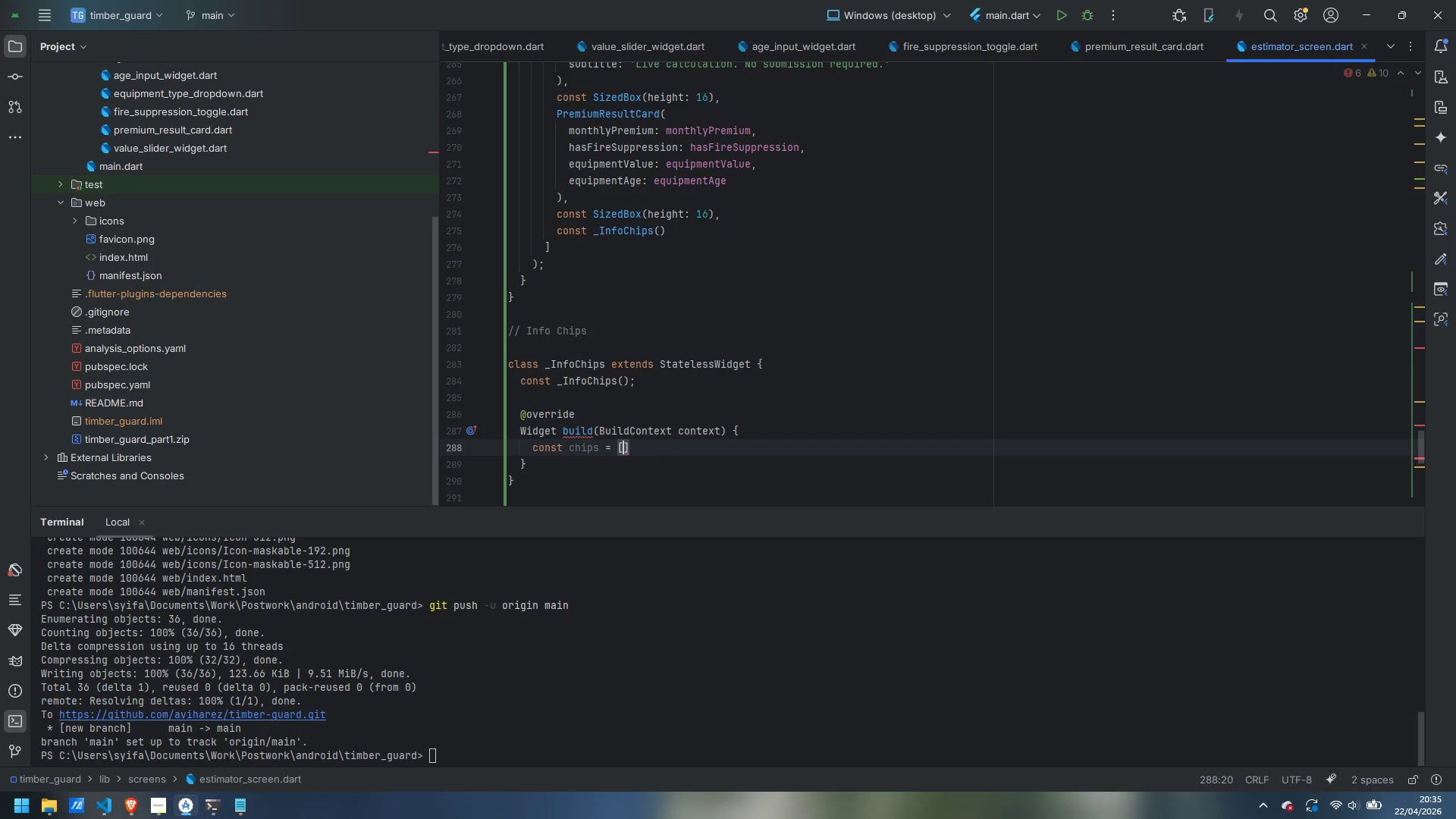 
key(Enter)
 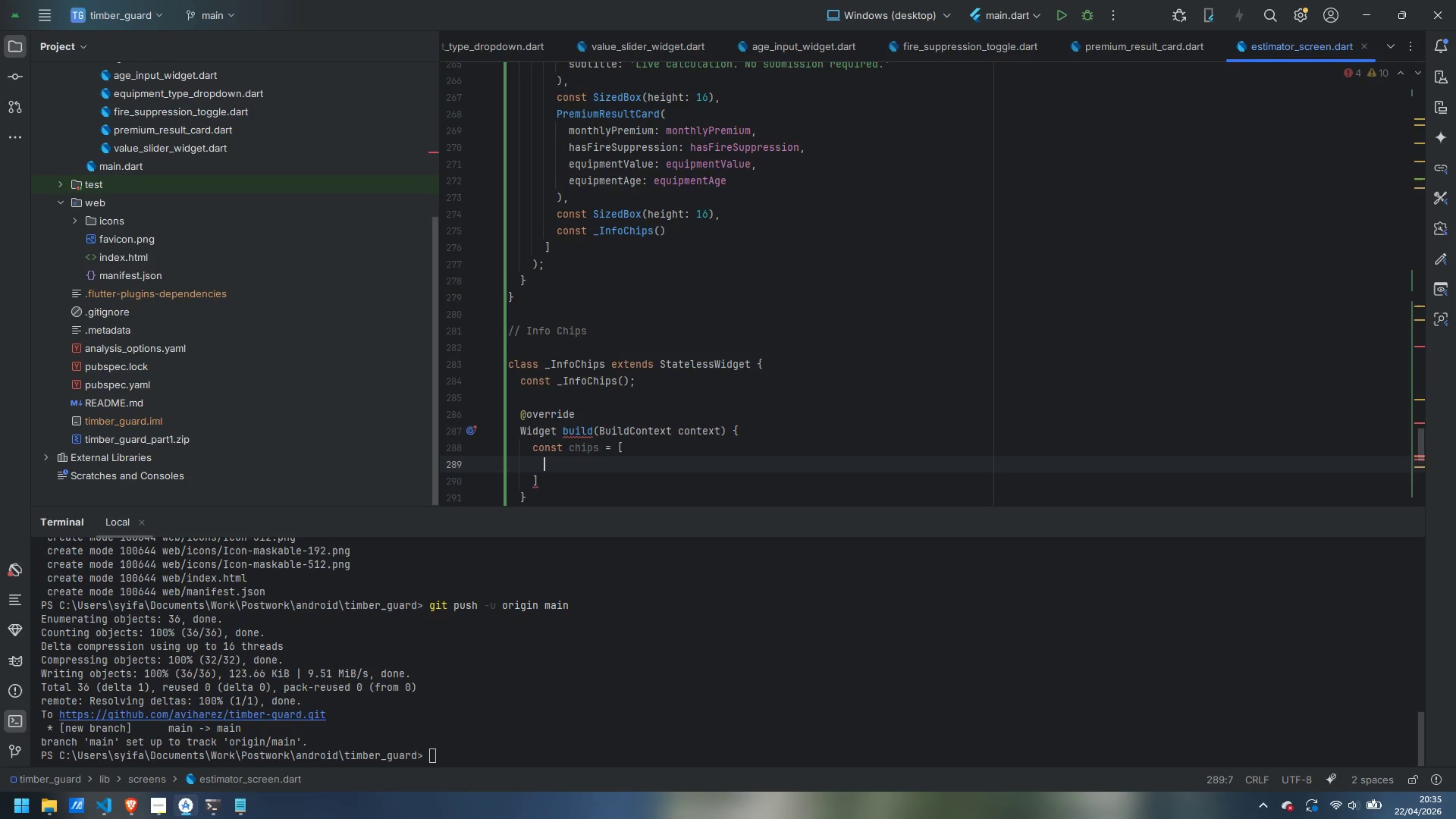 
type((Icons.verified_rounded, 'Instant e)
key(Backspace)
type(Estimate)
 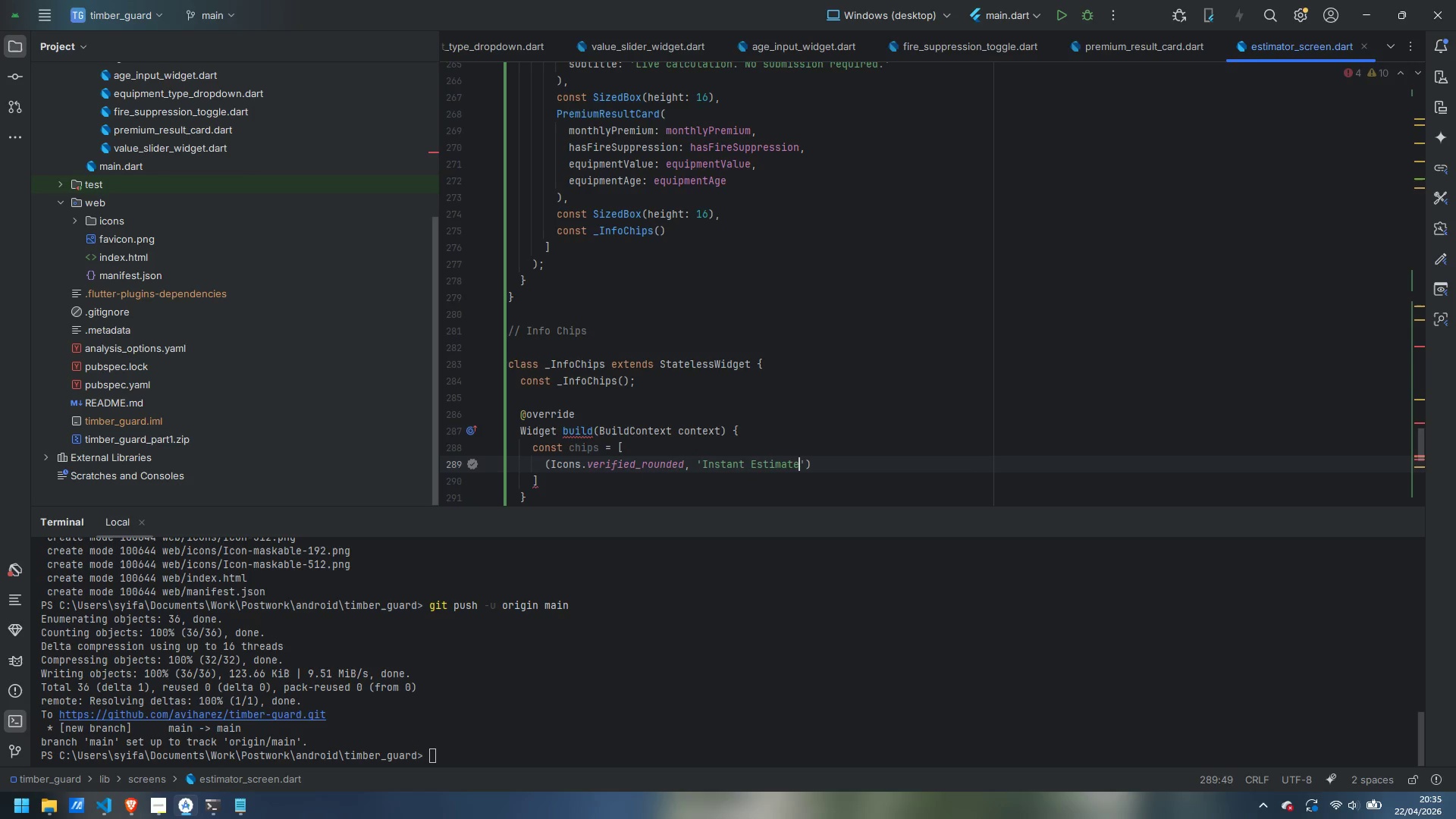 
key(ArrowRight)
 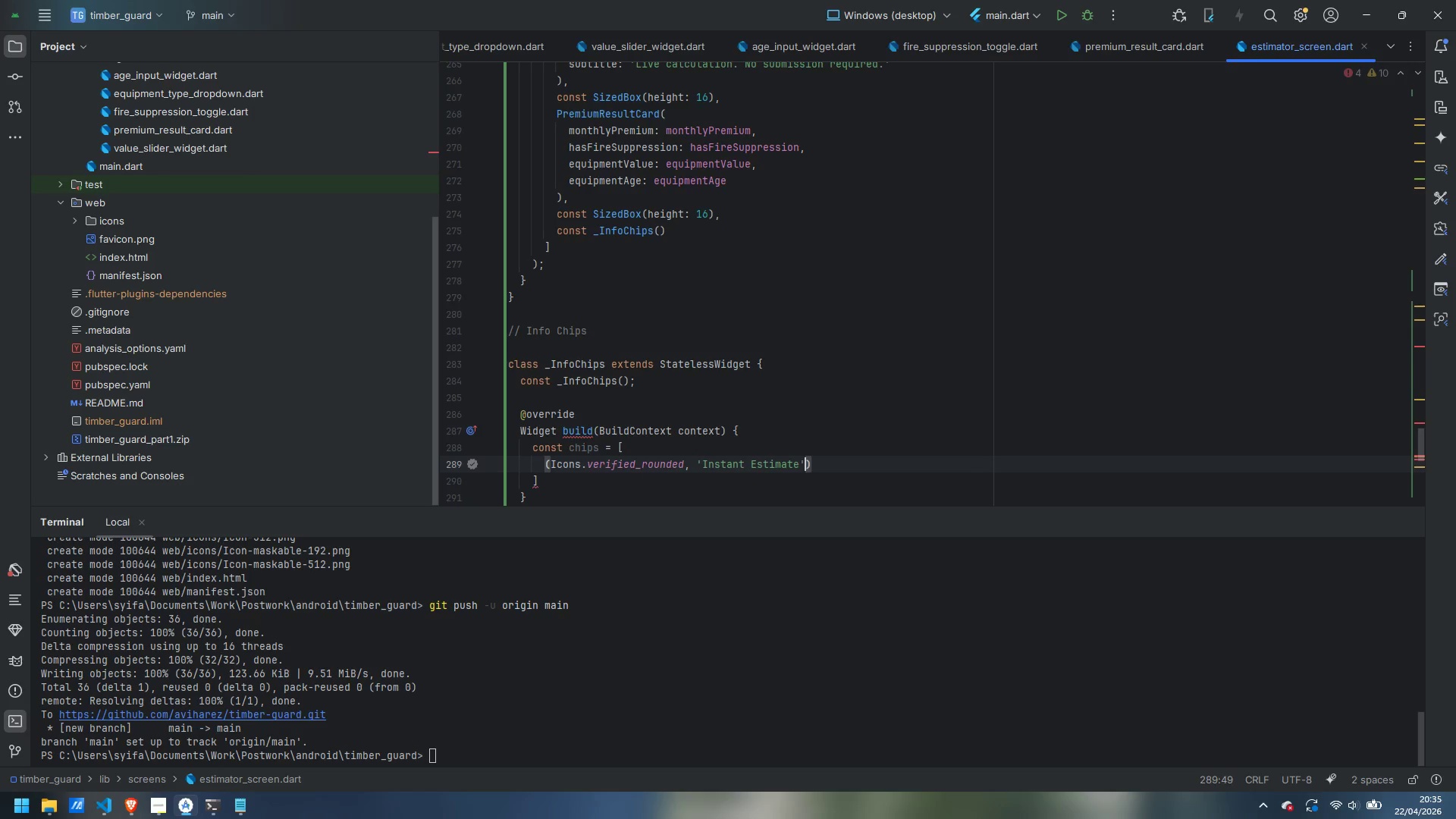 
key(ArrowRight)
 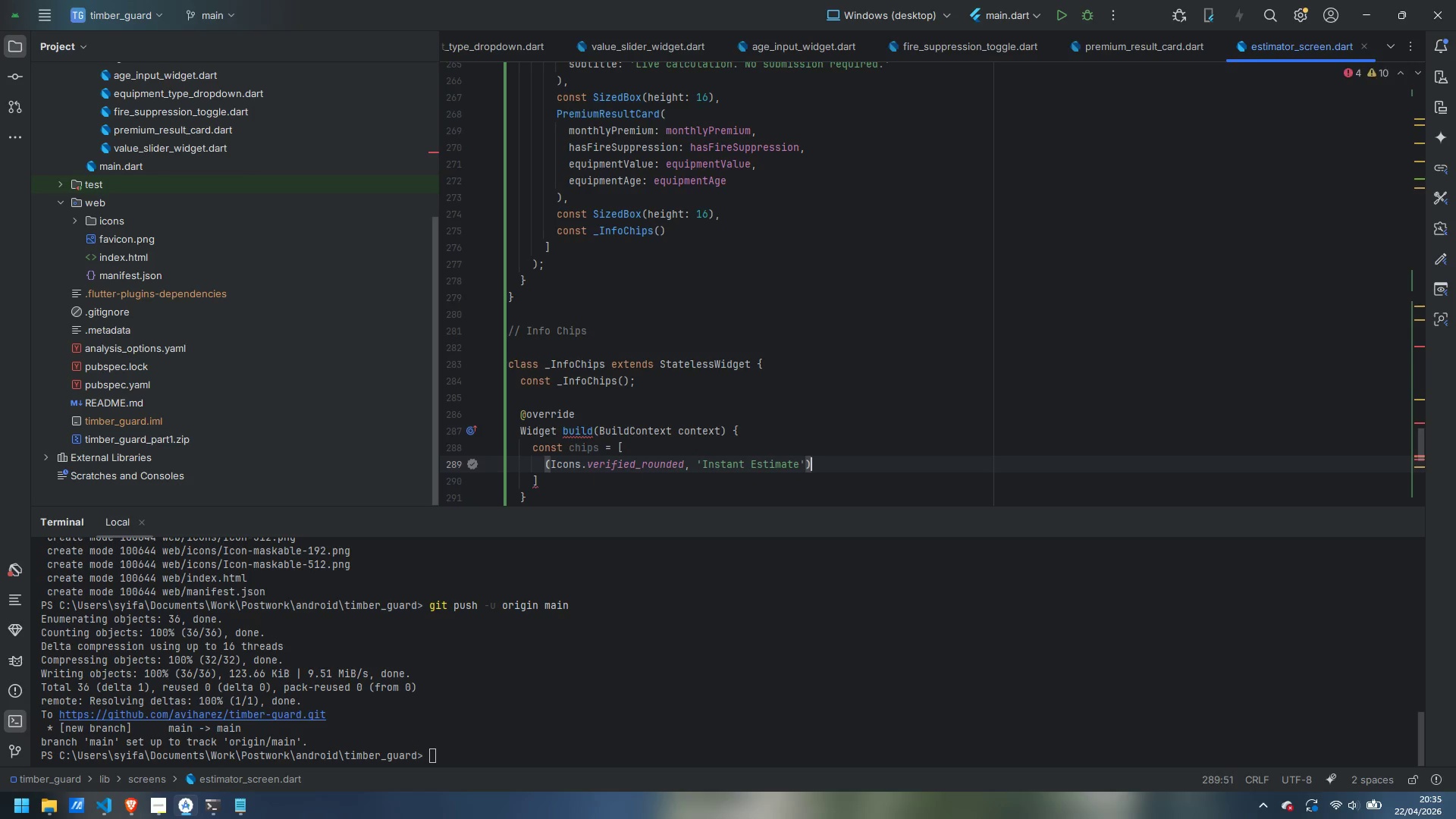 
key(Comma)
 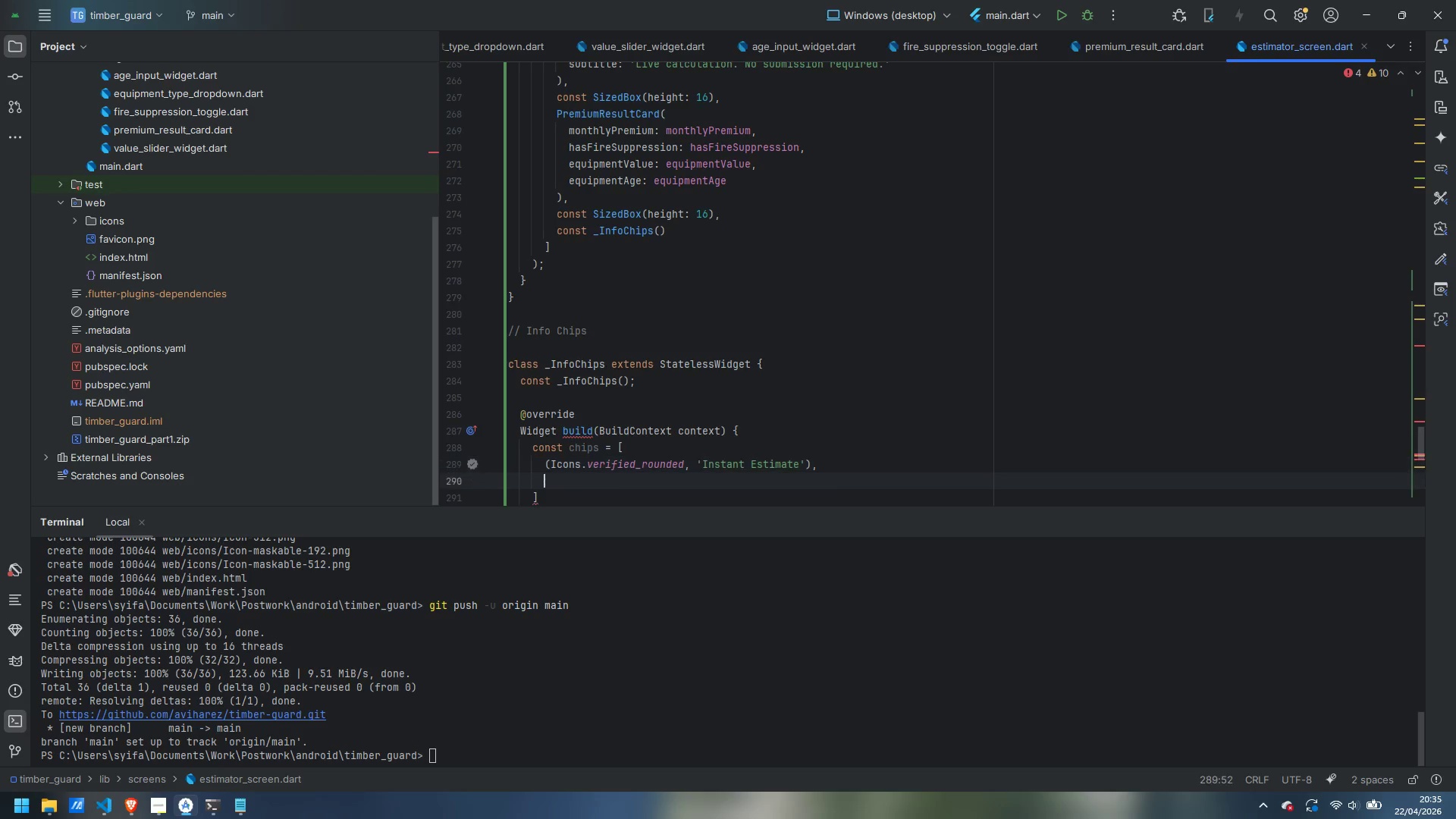 
key(Enter)
 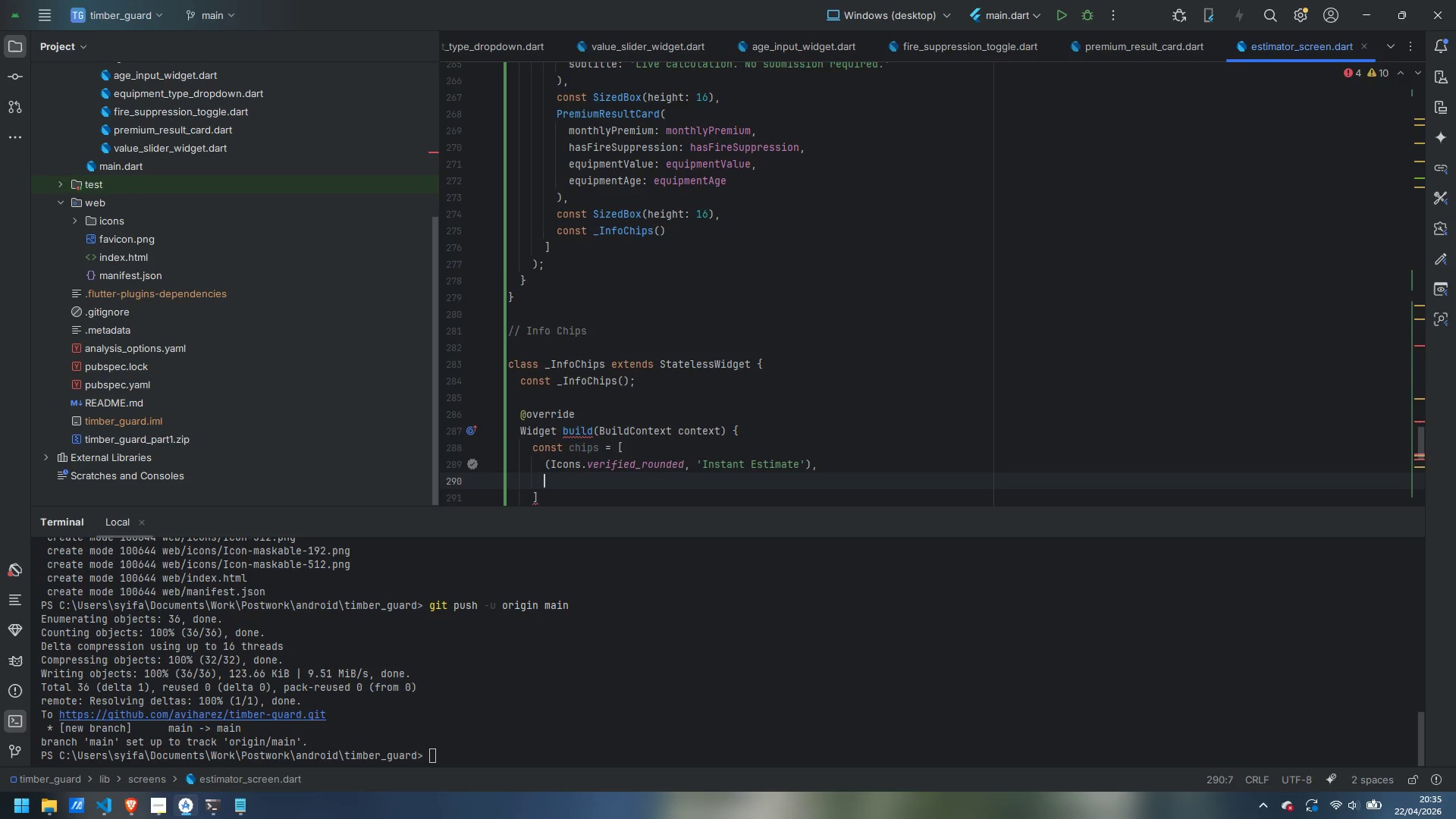 
type((Icons.lock_rounded, 'No Commitment)
 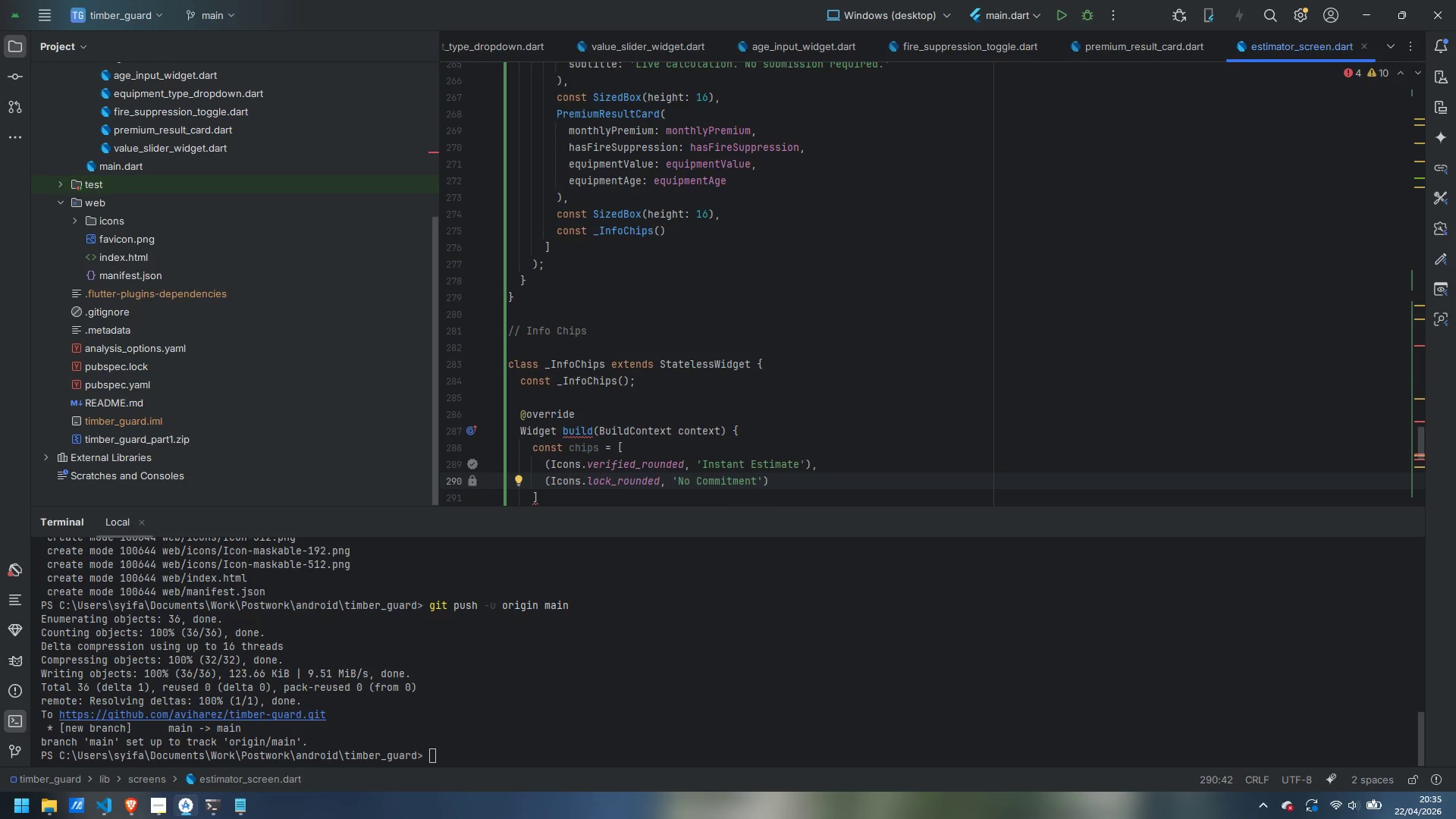 
key(ArrowRight)
 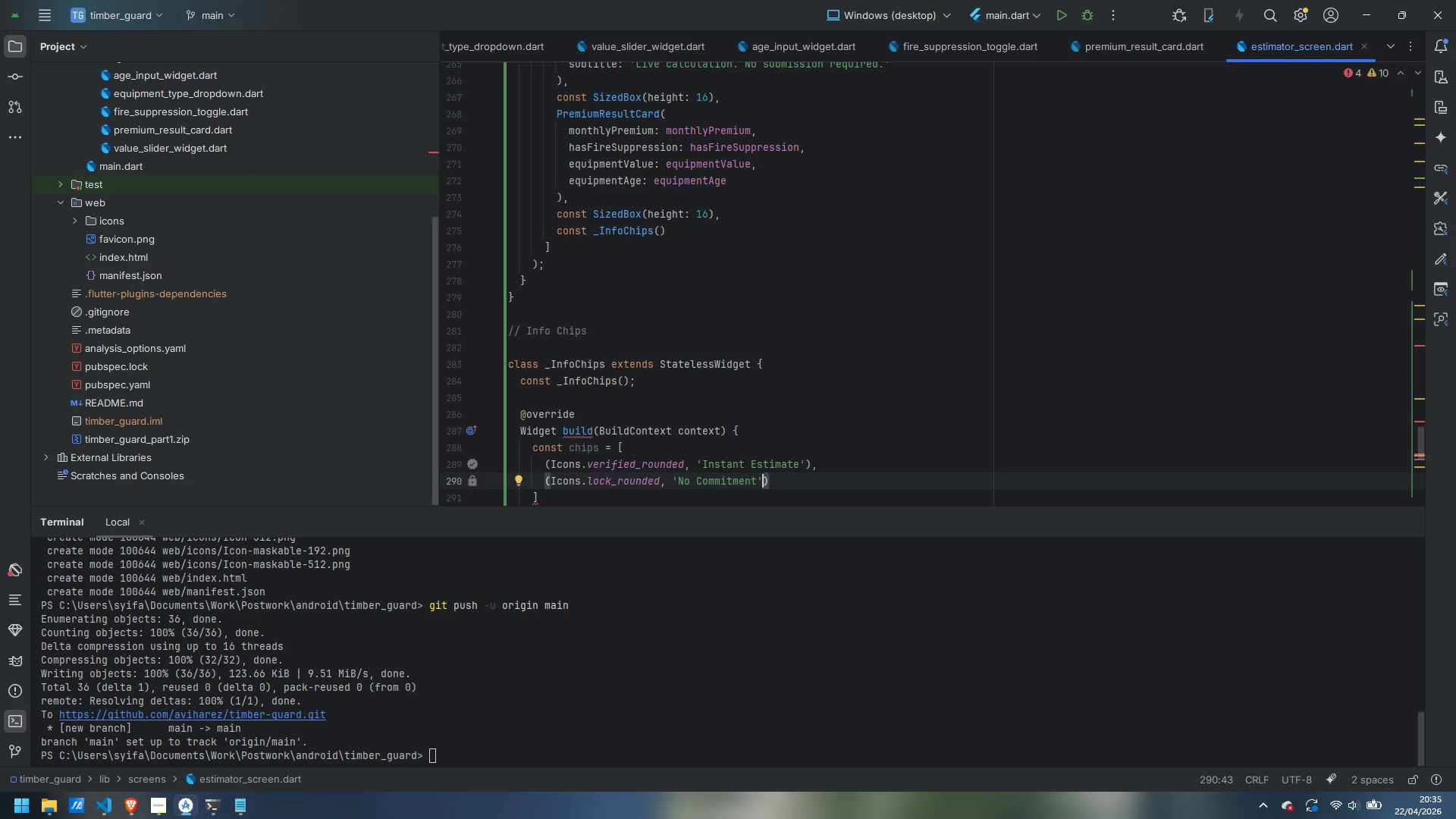 
key(ArrowRight)
 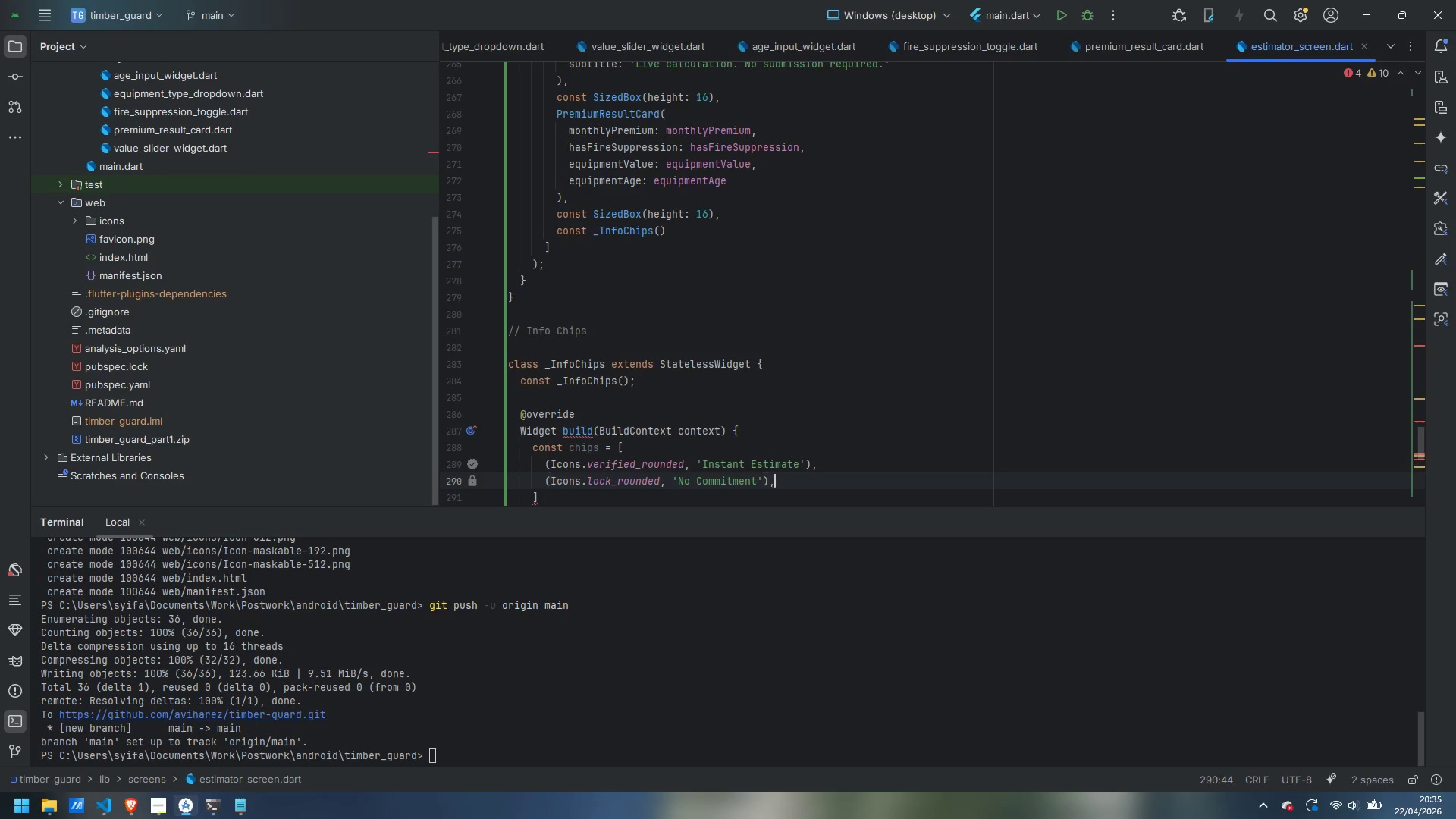 
key(Comma)
 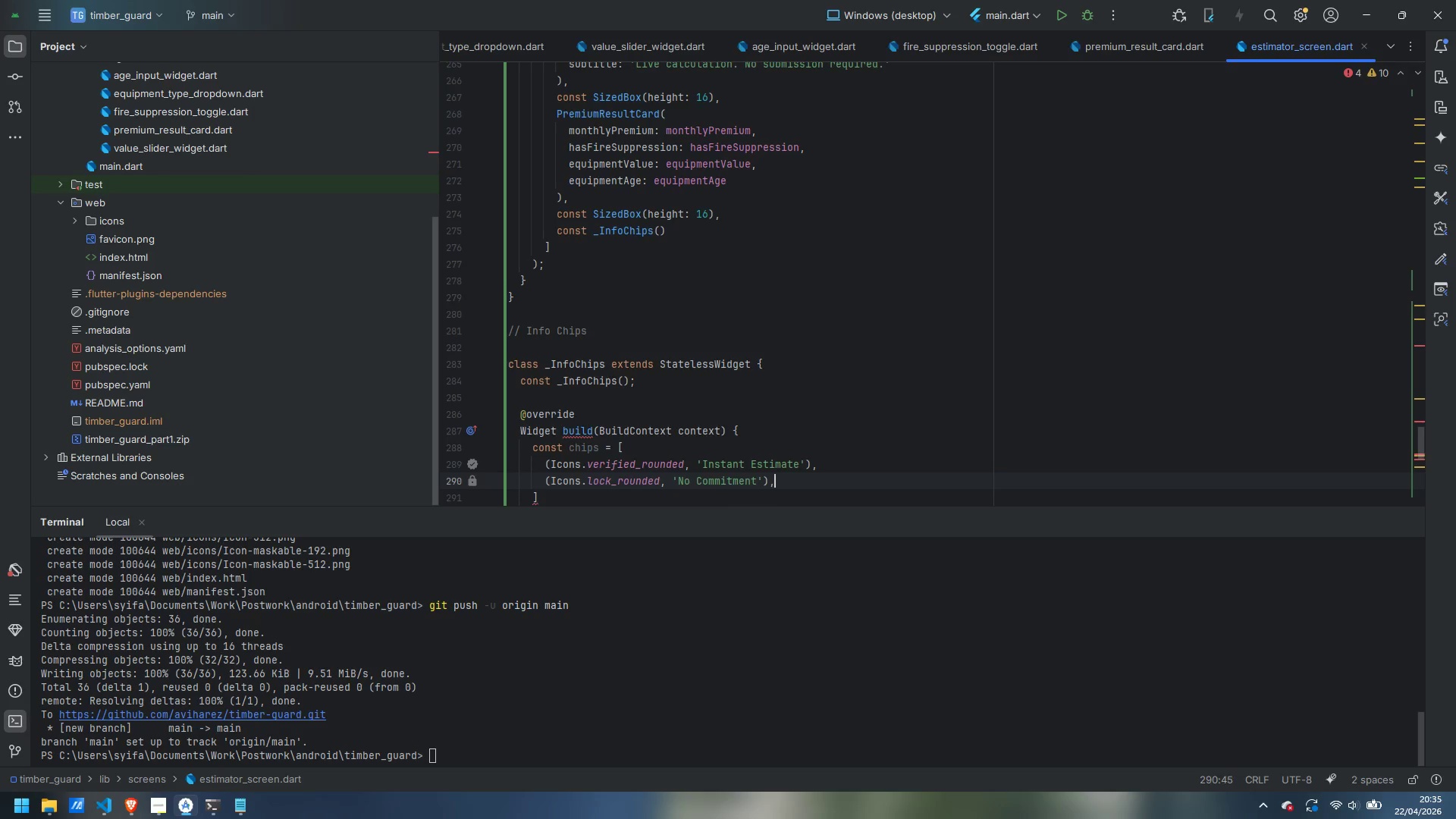 
key(Enter)
 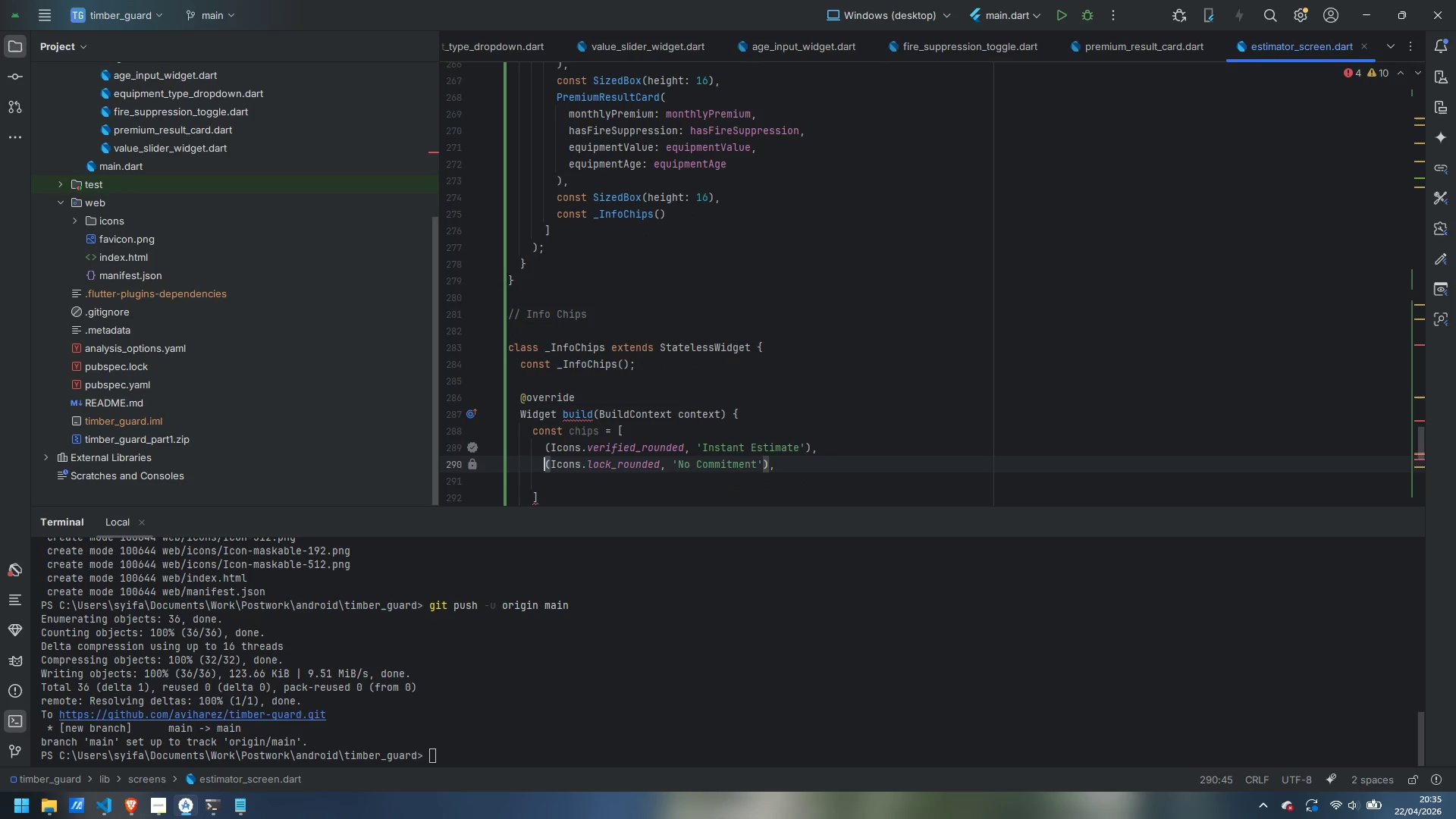 
key(ArrowUp)
 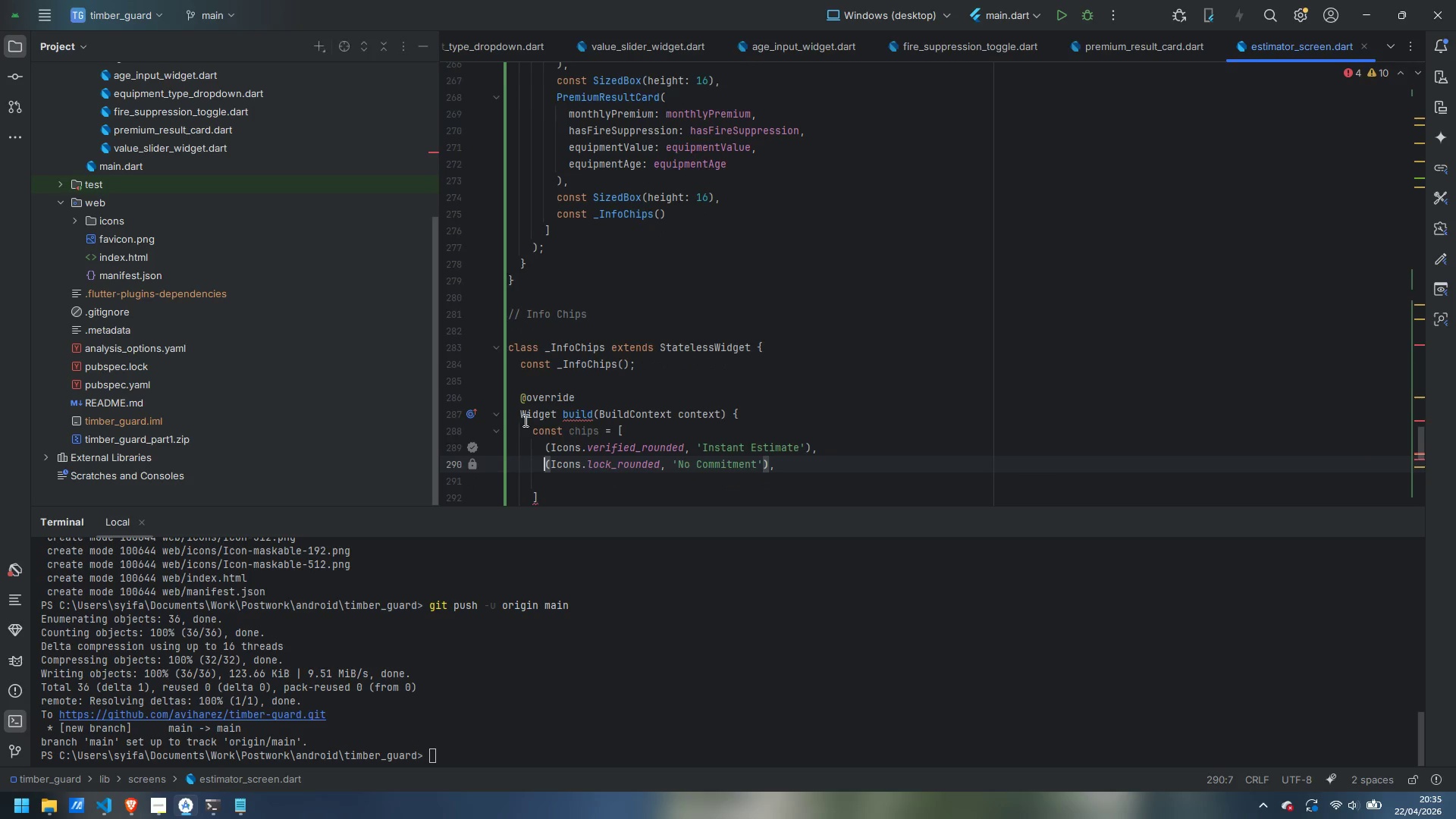 
left_click([579, 481])
 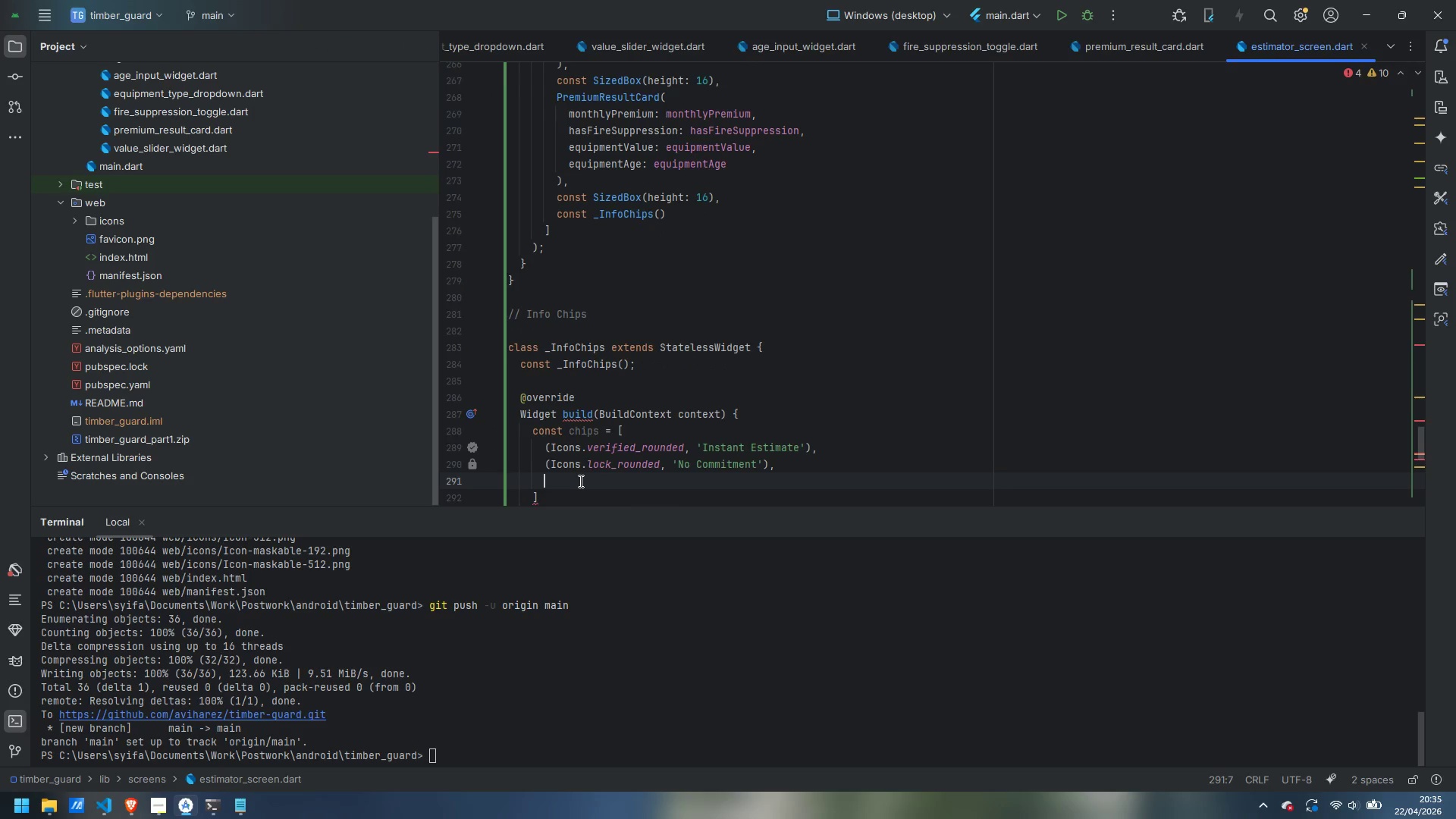 
type((i)
key(Backspace)
type(Icons.headset_roun)
key(Backspace)
key(Backspace)
key(Backspace)
key(Backspace)
type(mic_doun)
key(Backspace)
key(Backspace)
key(Backspace)
key(Backspace)
type(rounded, 'Agent Follow-Up Available)
 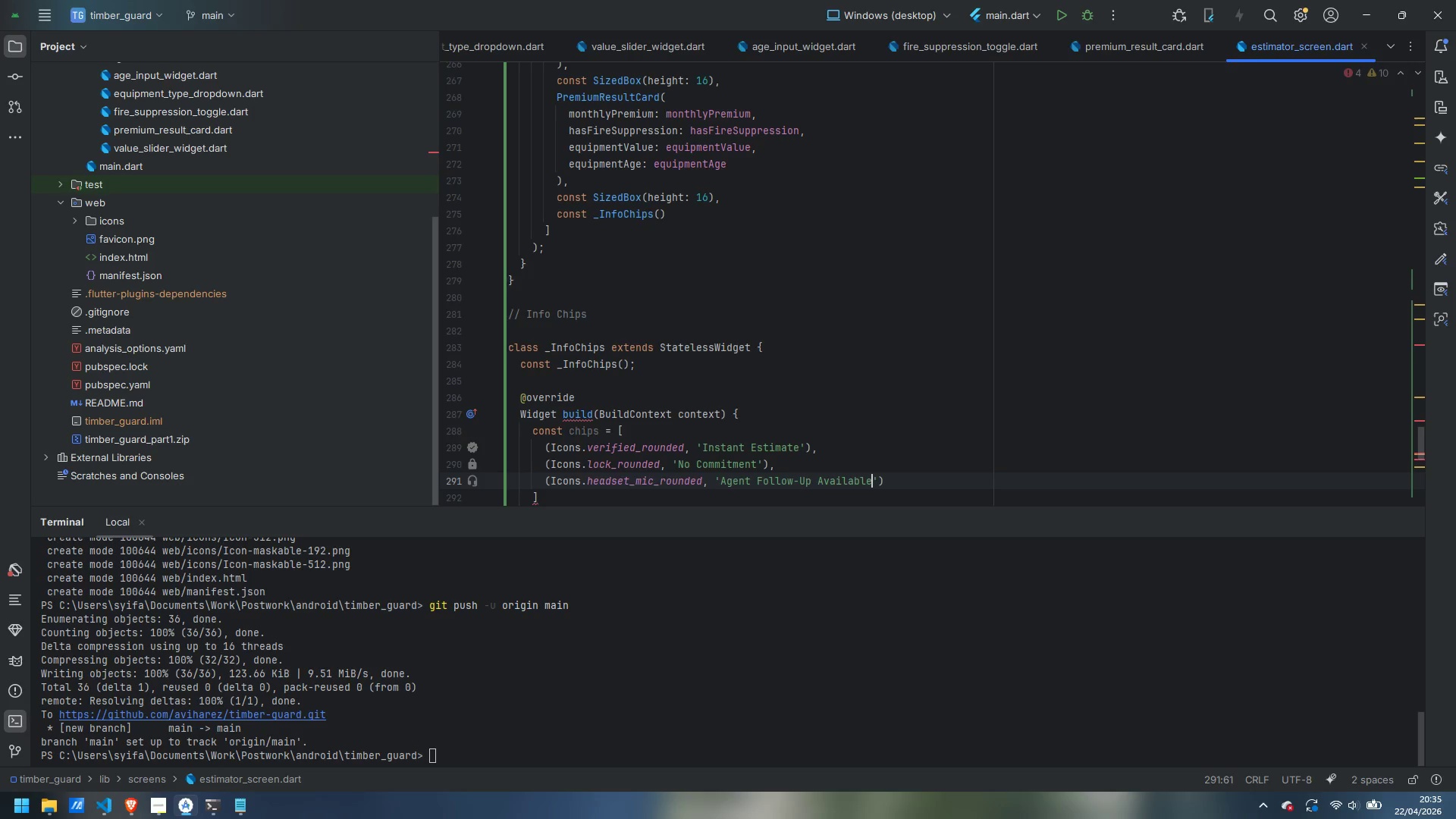 
key(ArrowDown)
 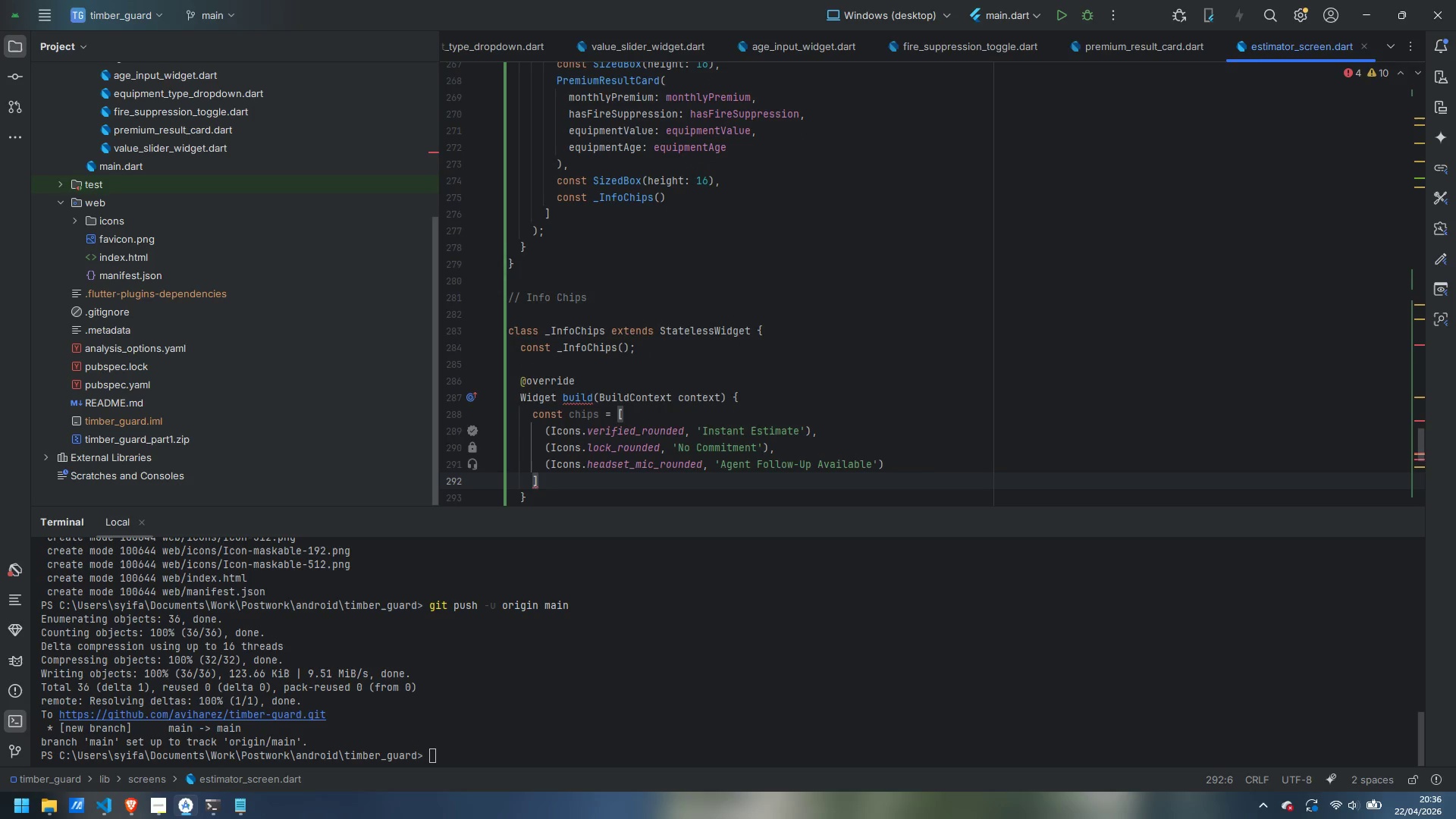 
key(Semicolon)
 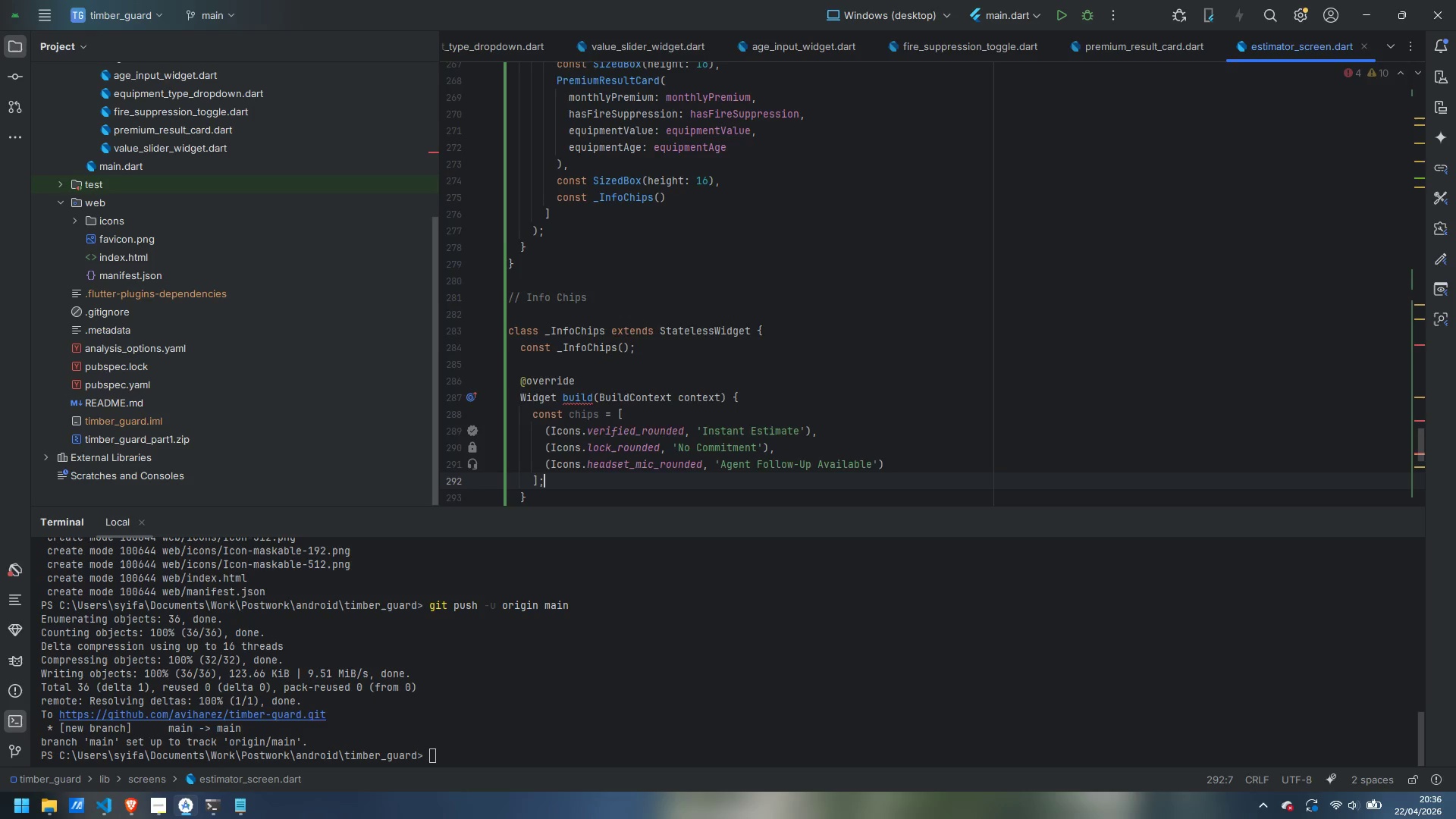 
key(Enter)
 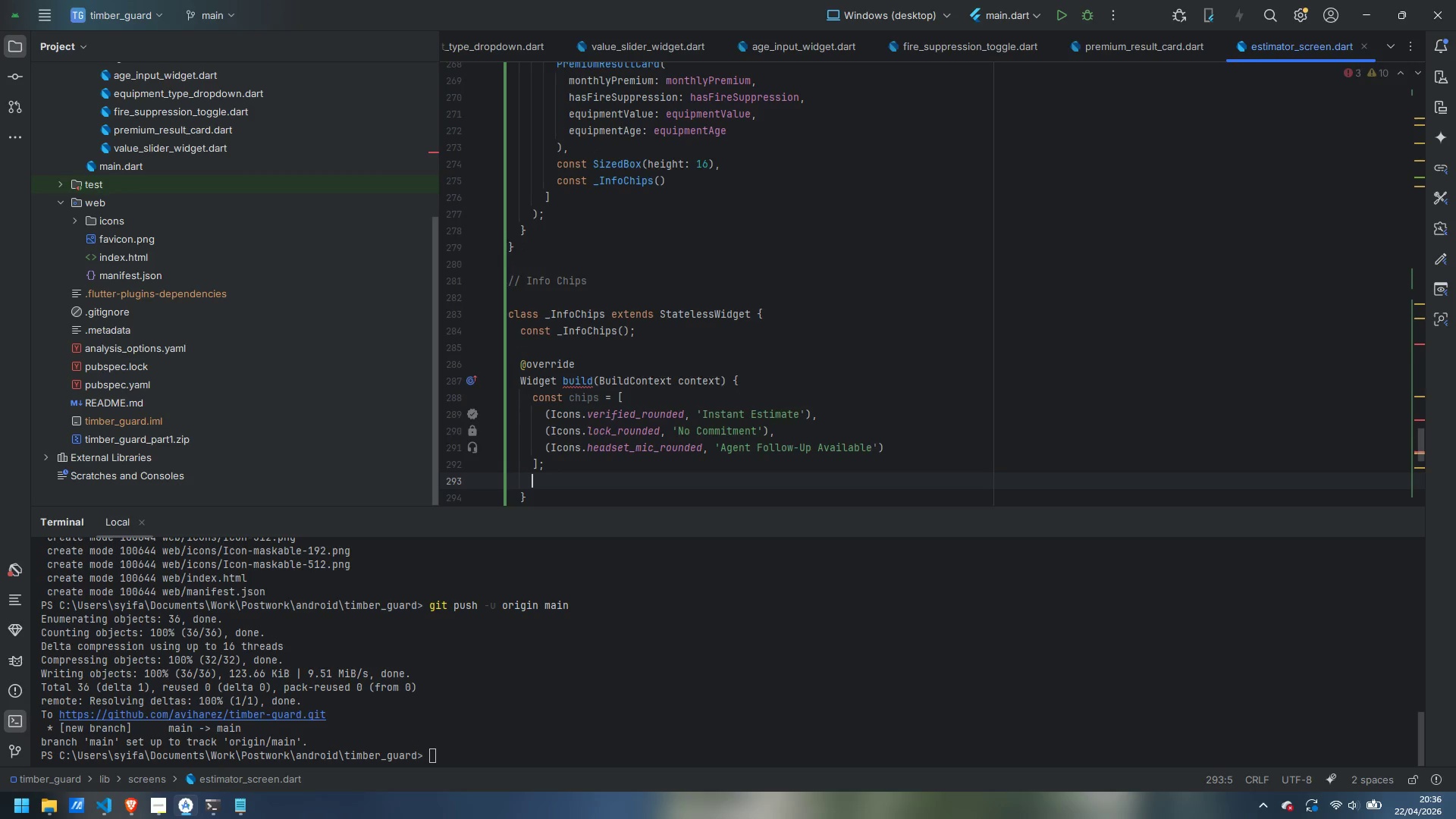 
key(Enter)
 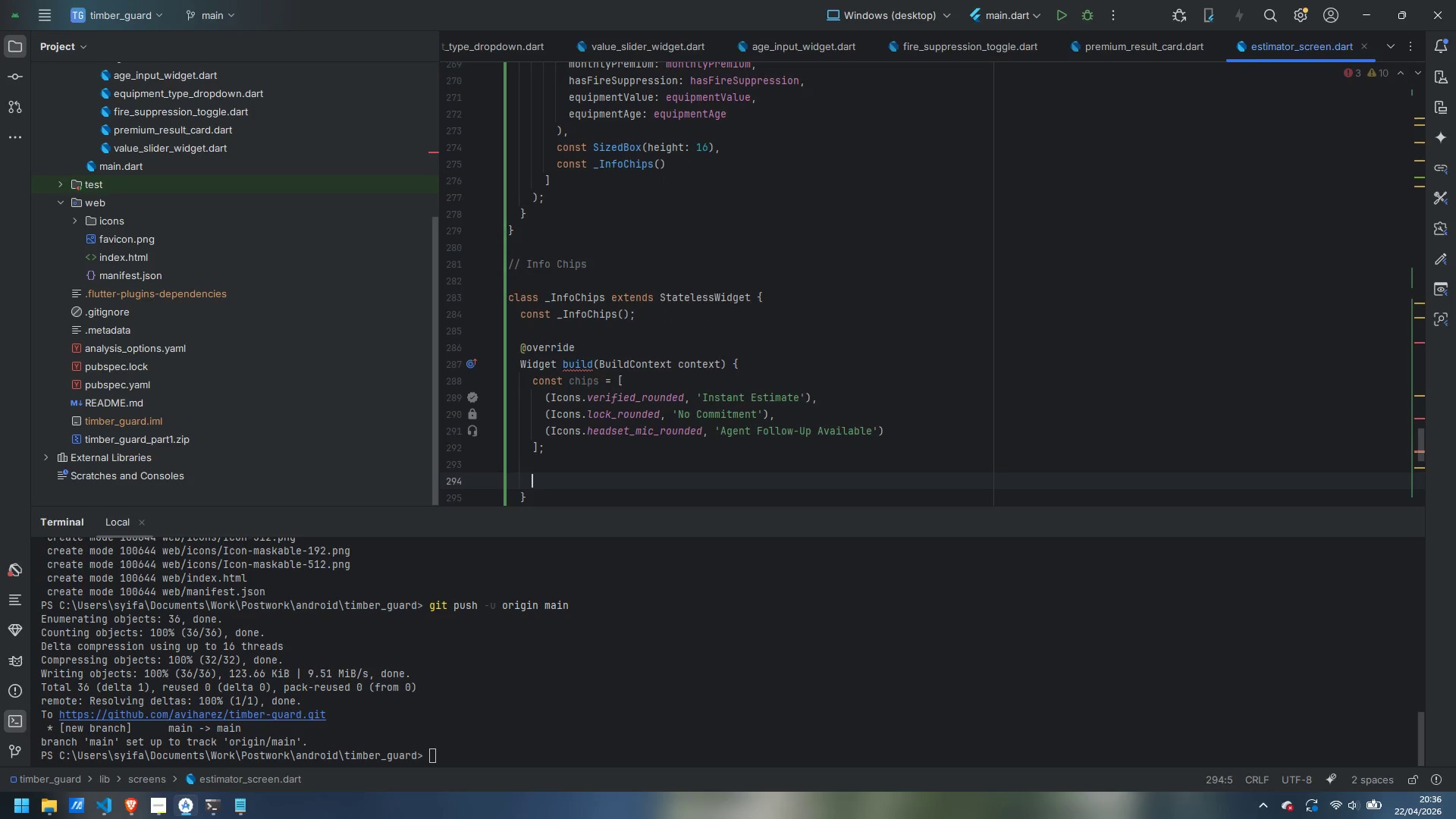 
type(return Wrap()
 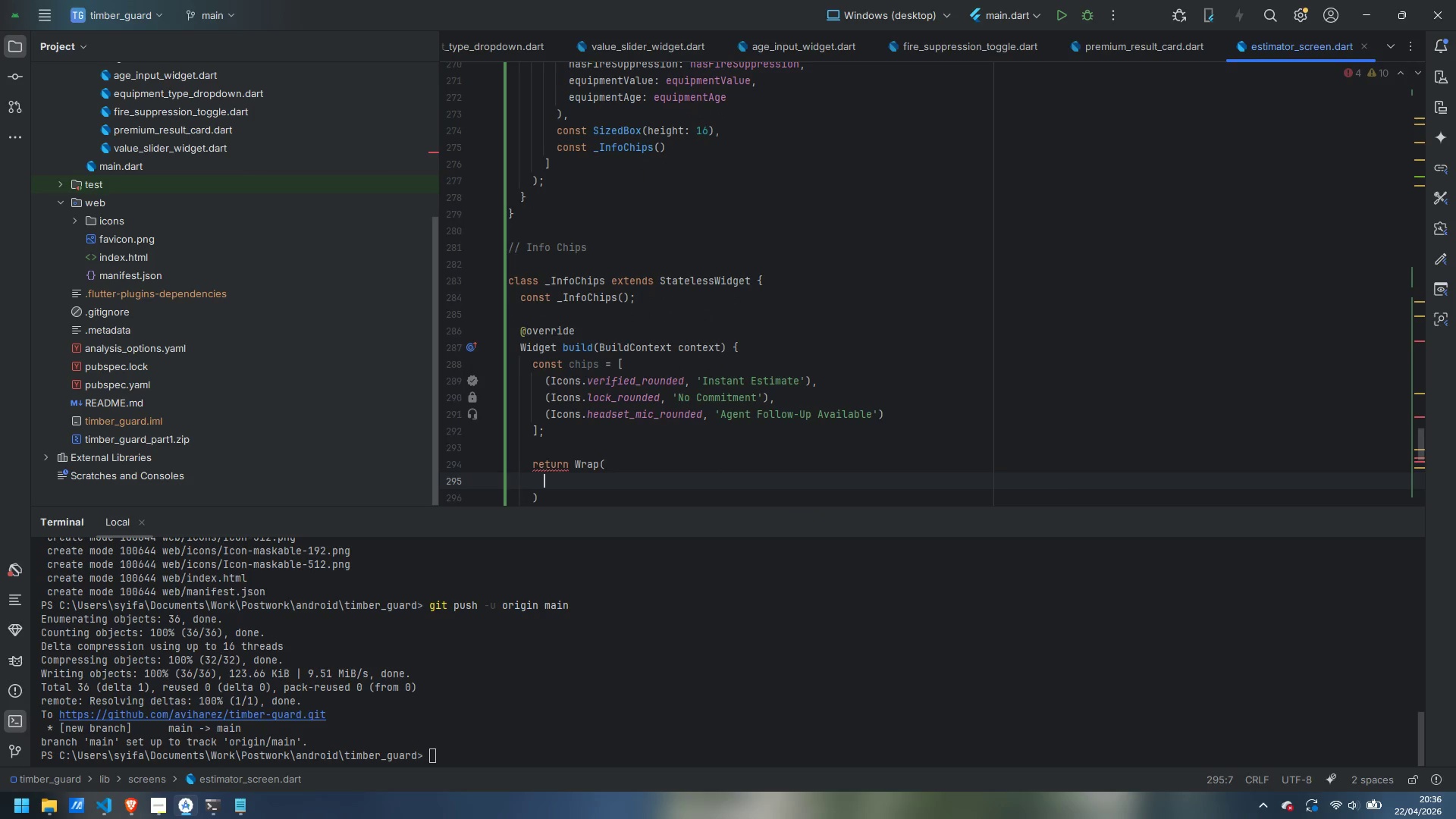 
 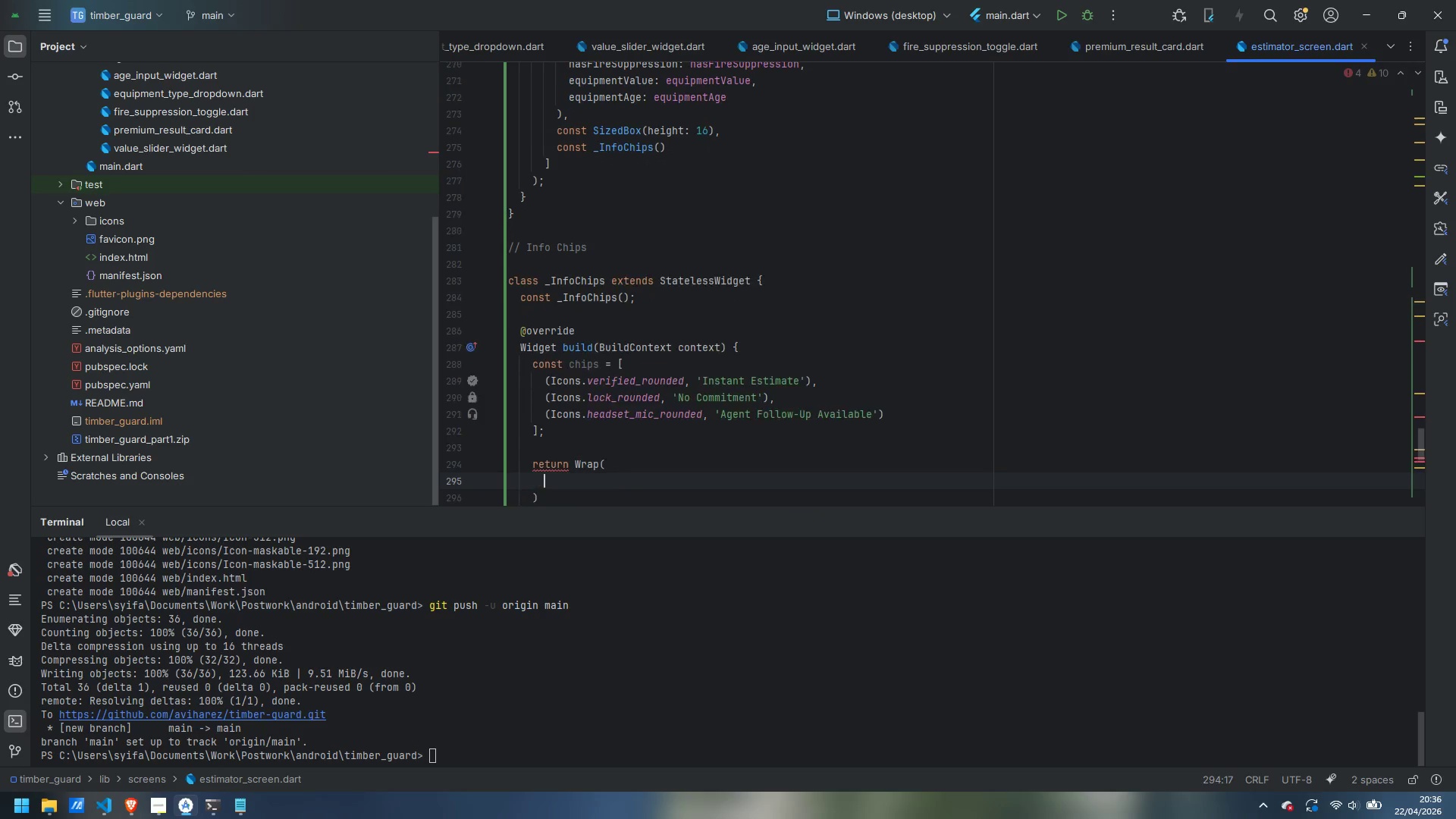 
key(Enter)
 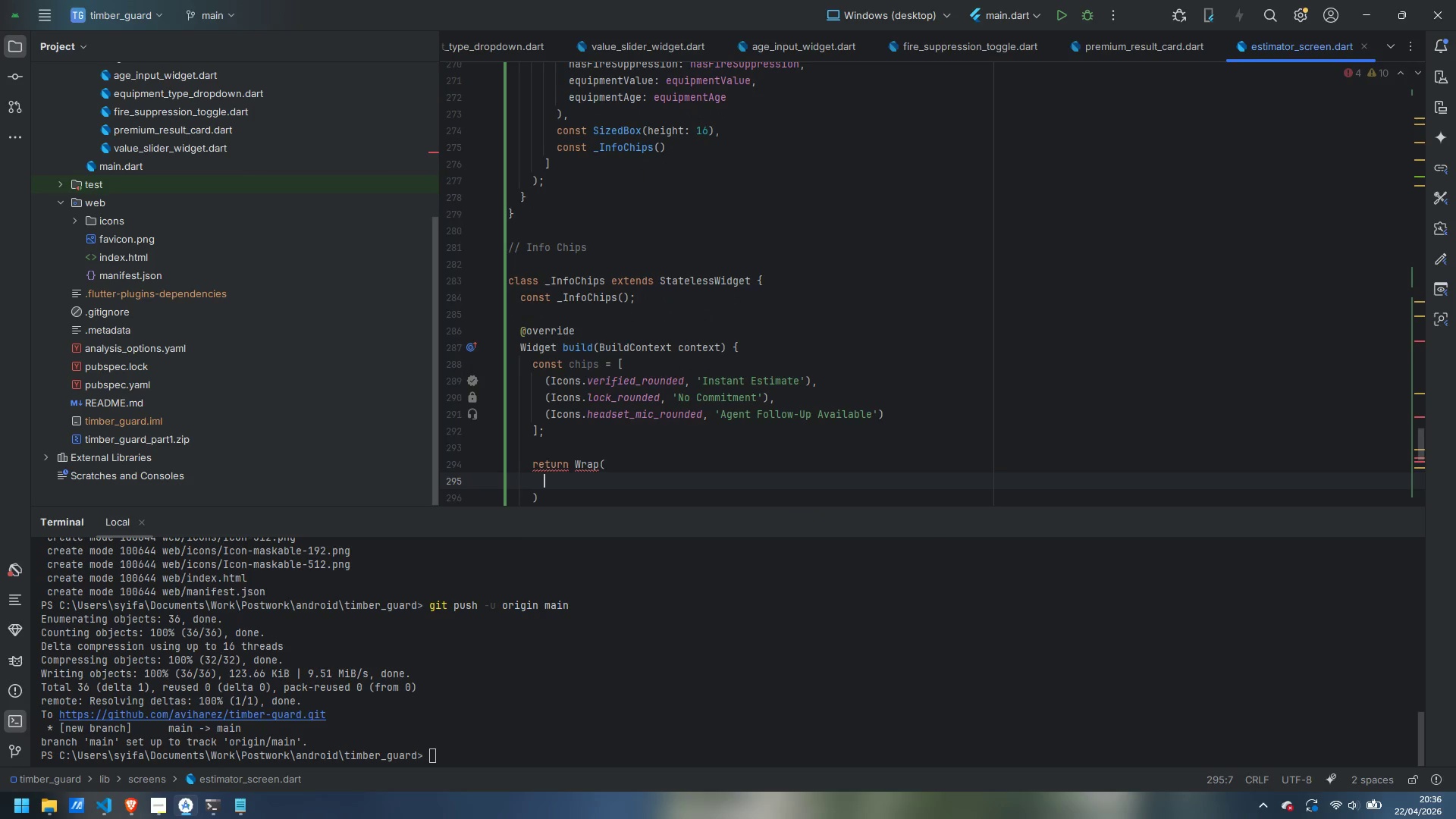 
type(spacing: 8,)
 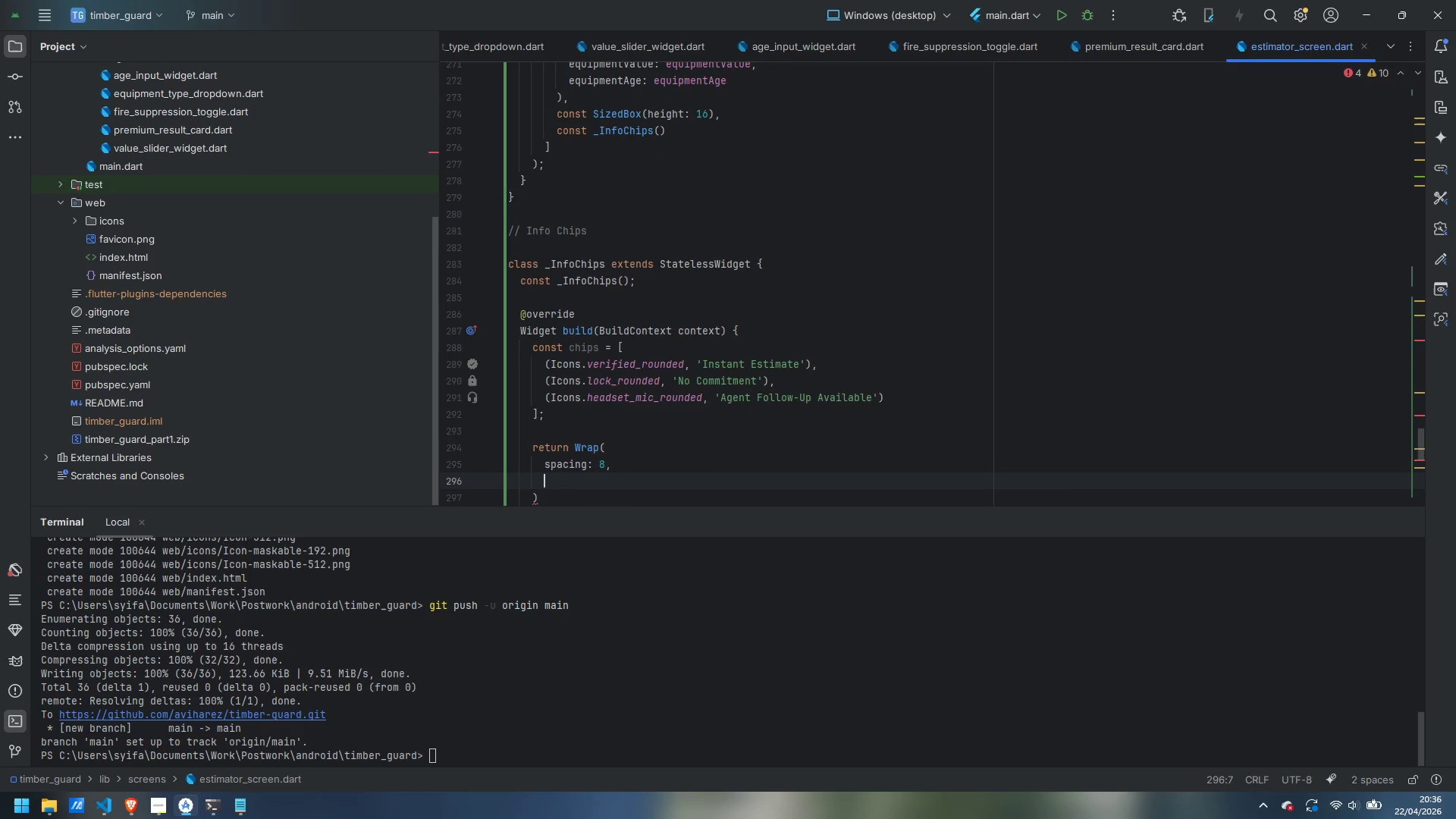 
 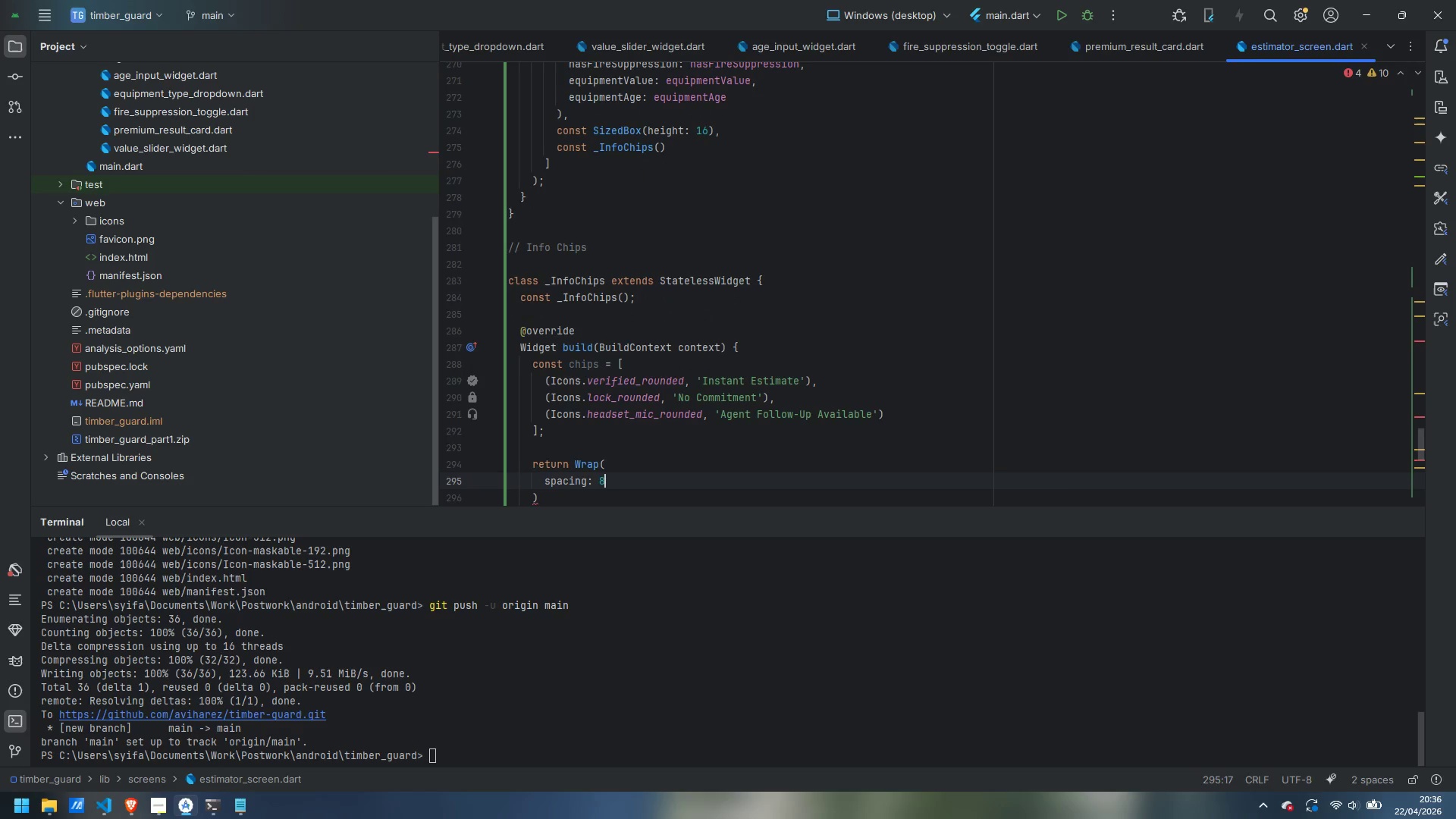 
key(Enter)
 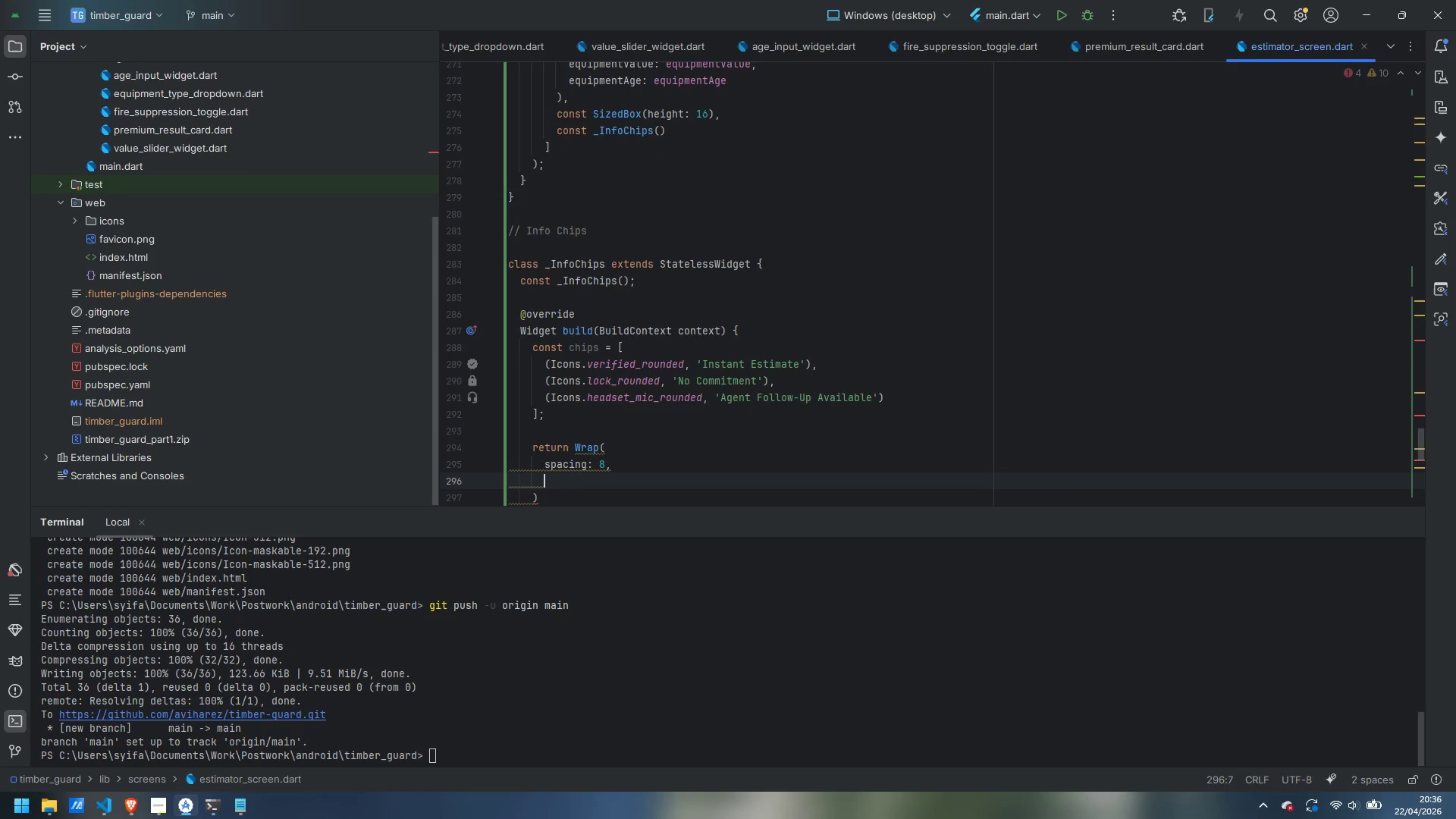 
type(runSpacingL )
key(Backspace)
key(Backspace)
type(: 8,)
 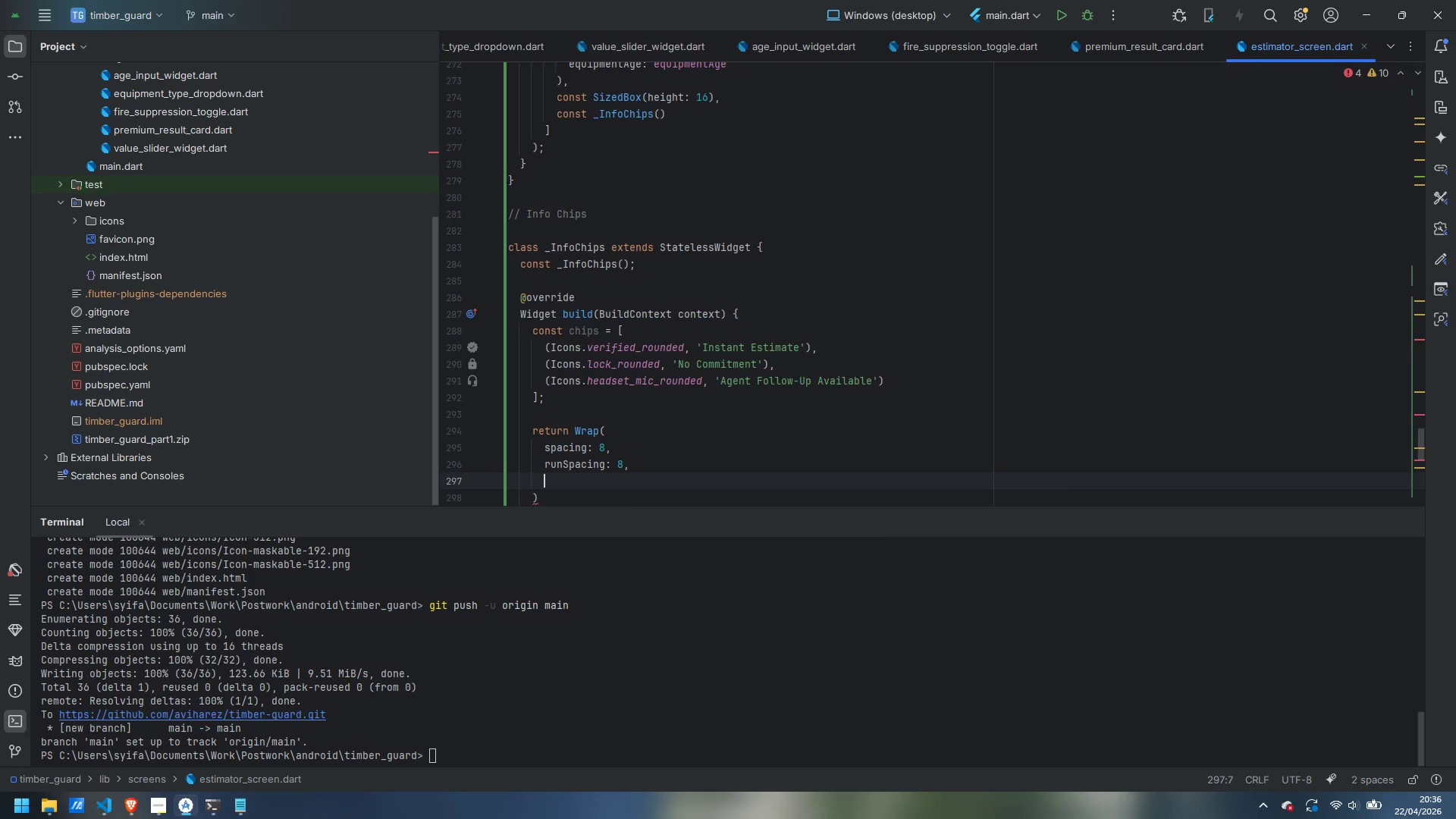 
 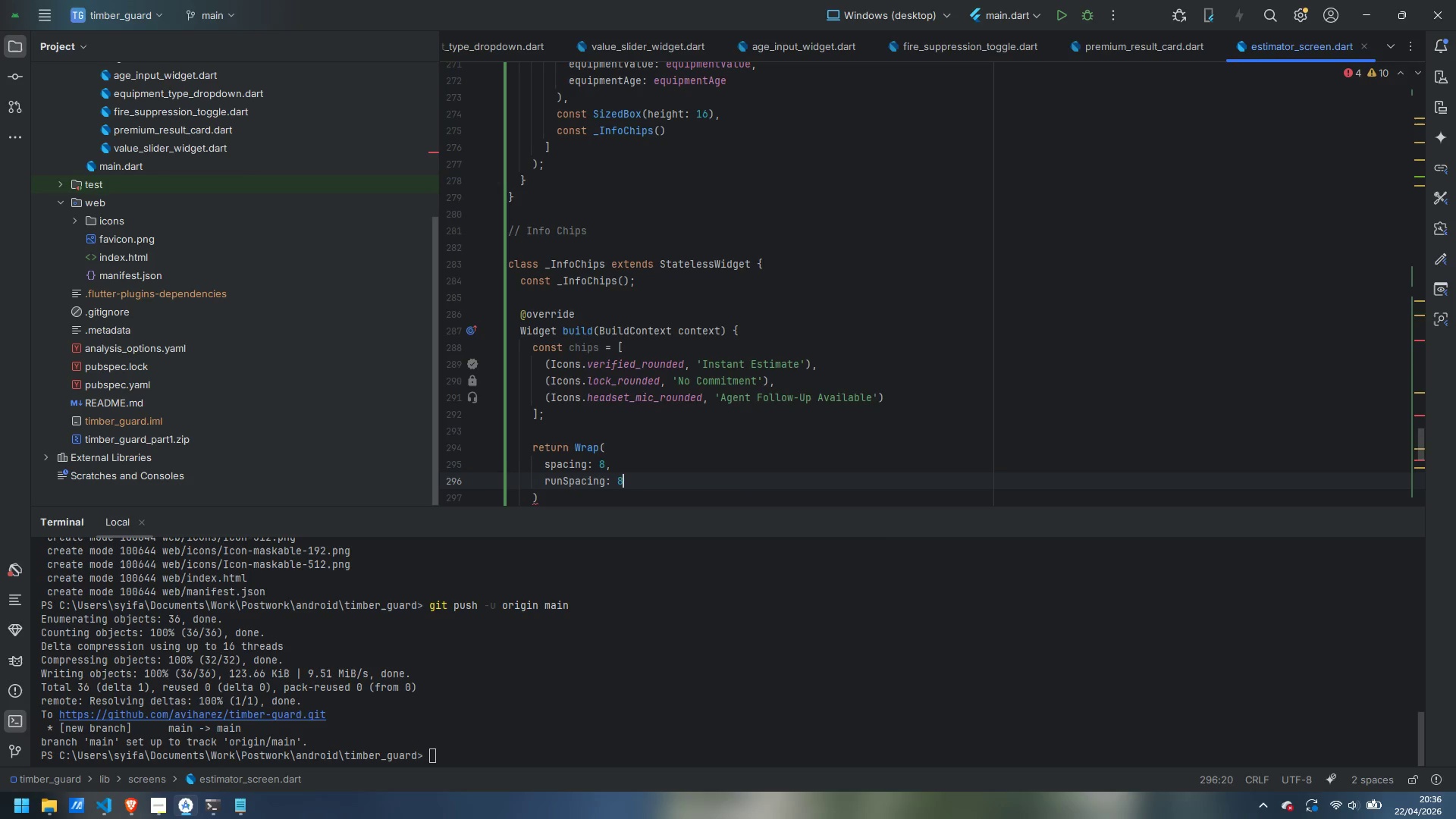 
key(Enter)
 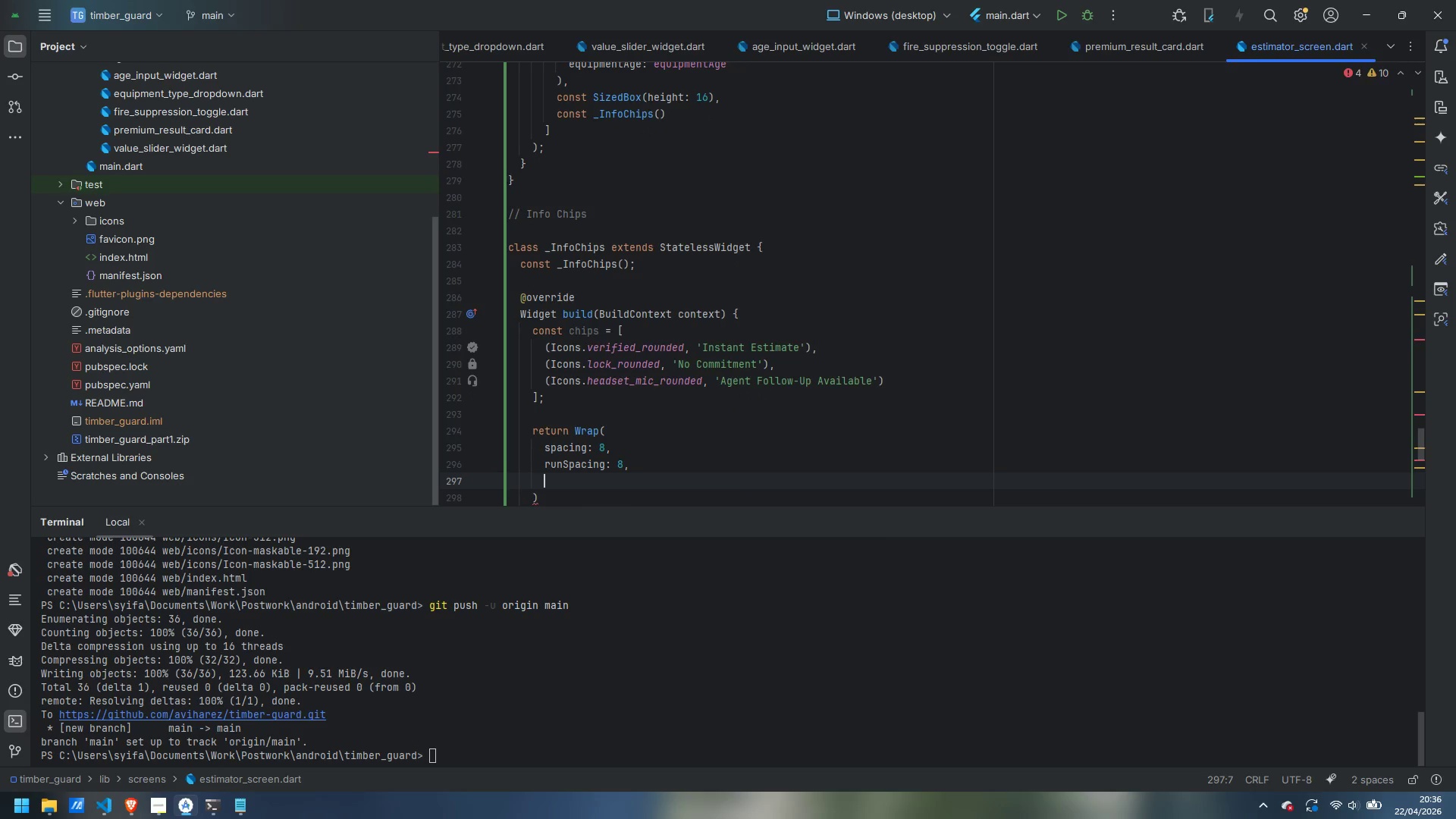 
type(children: chips.map((c)
 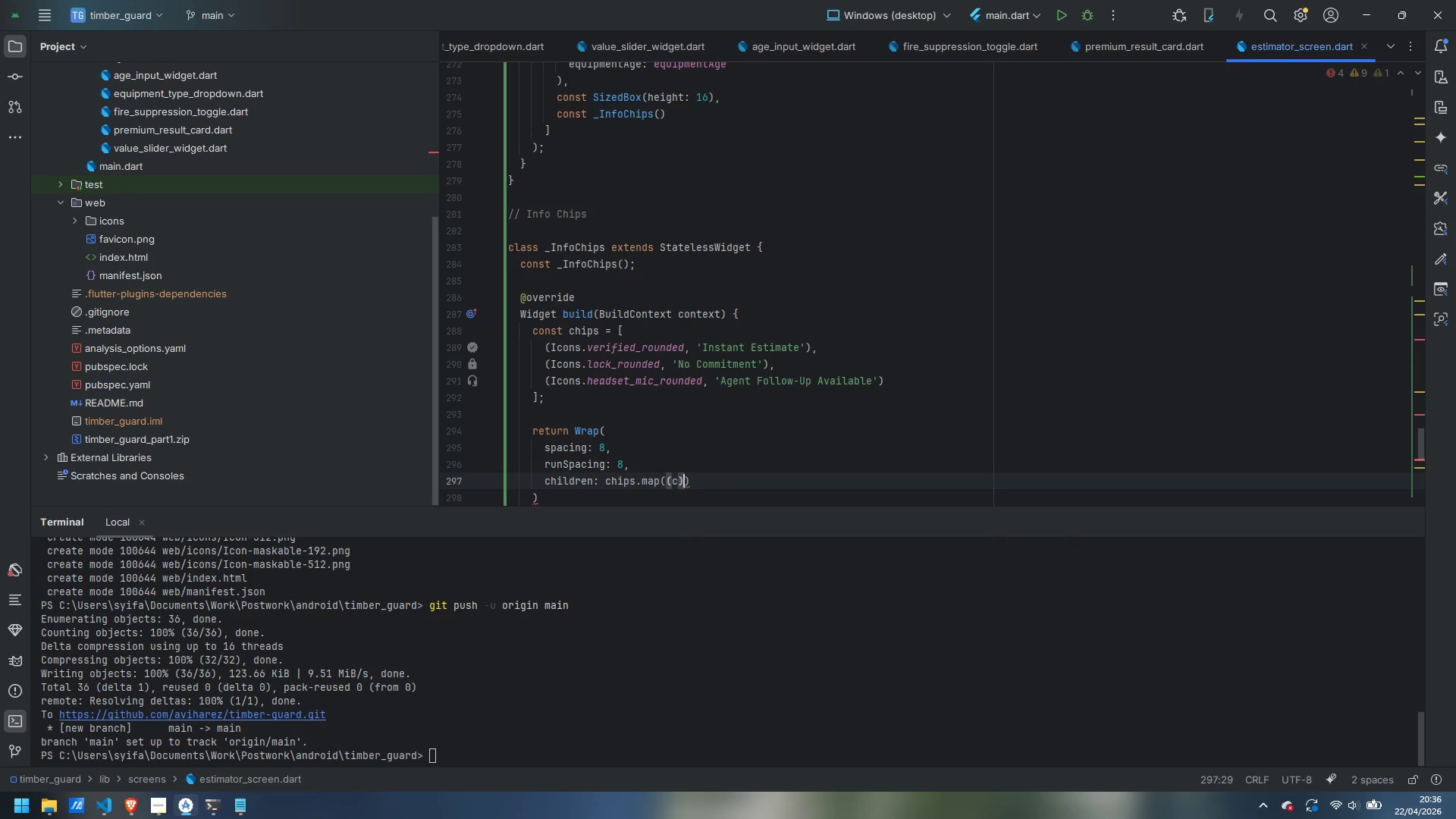 
key(ArrowRight)
 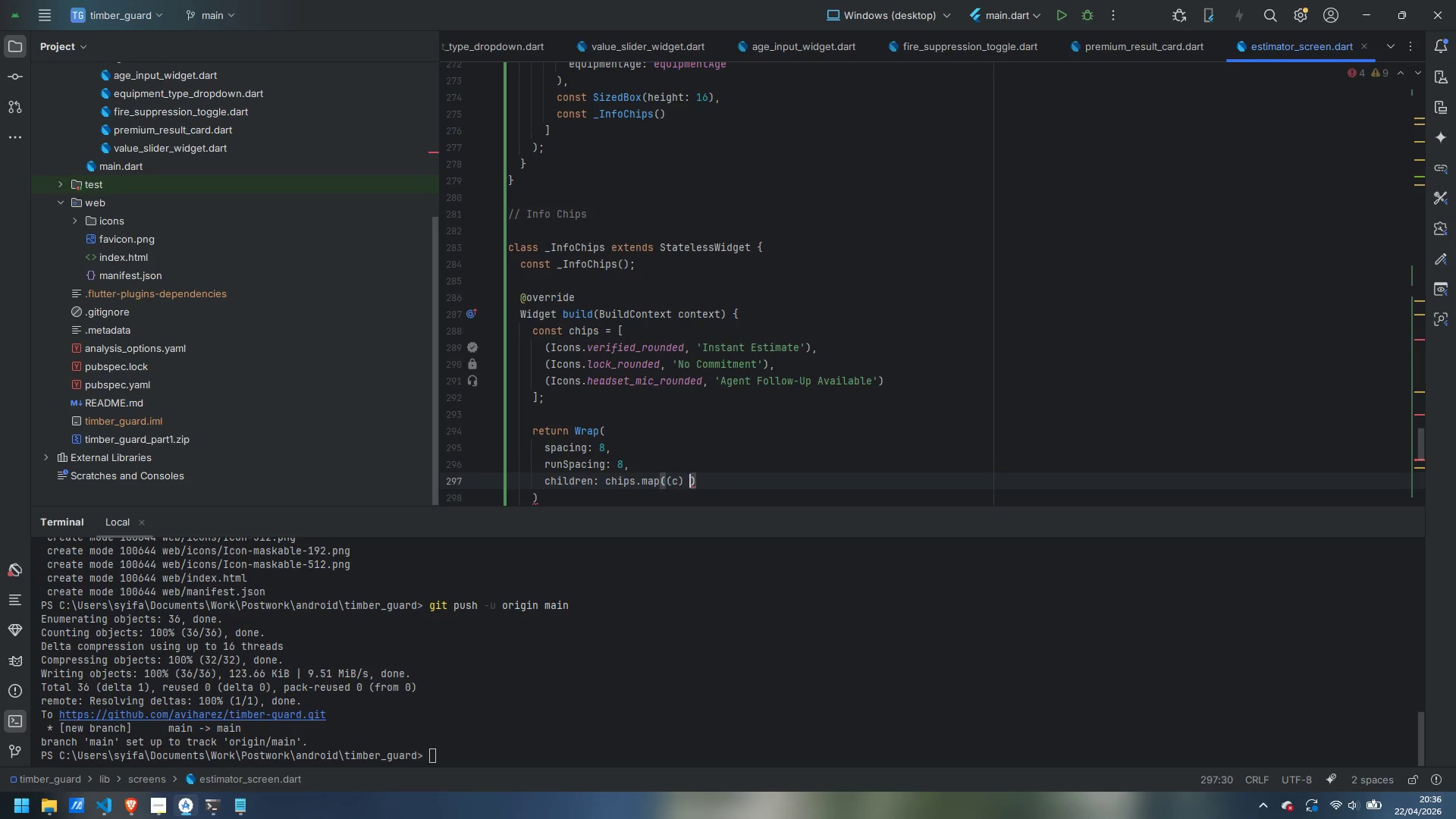 
key(Space)
 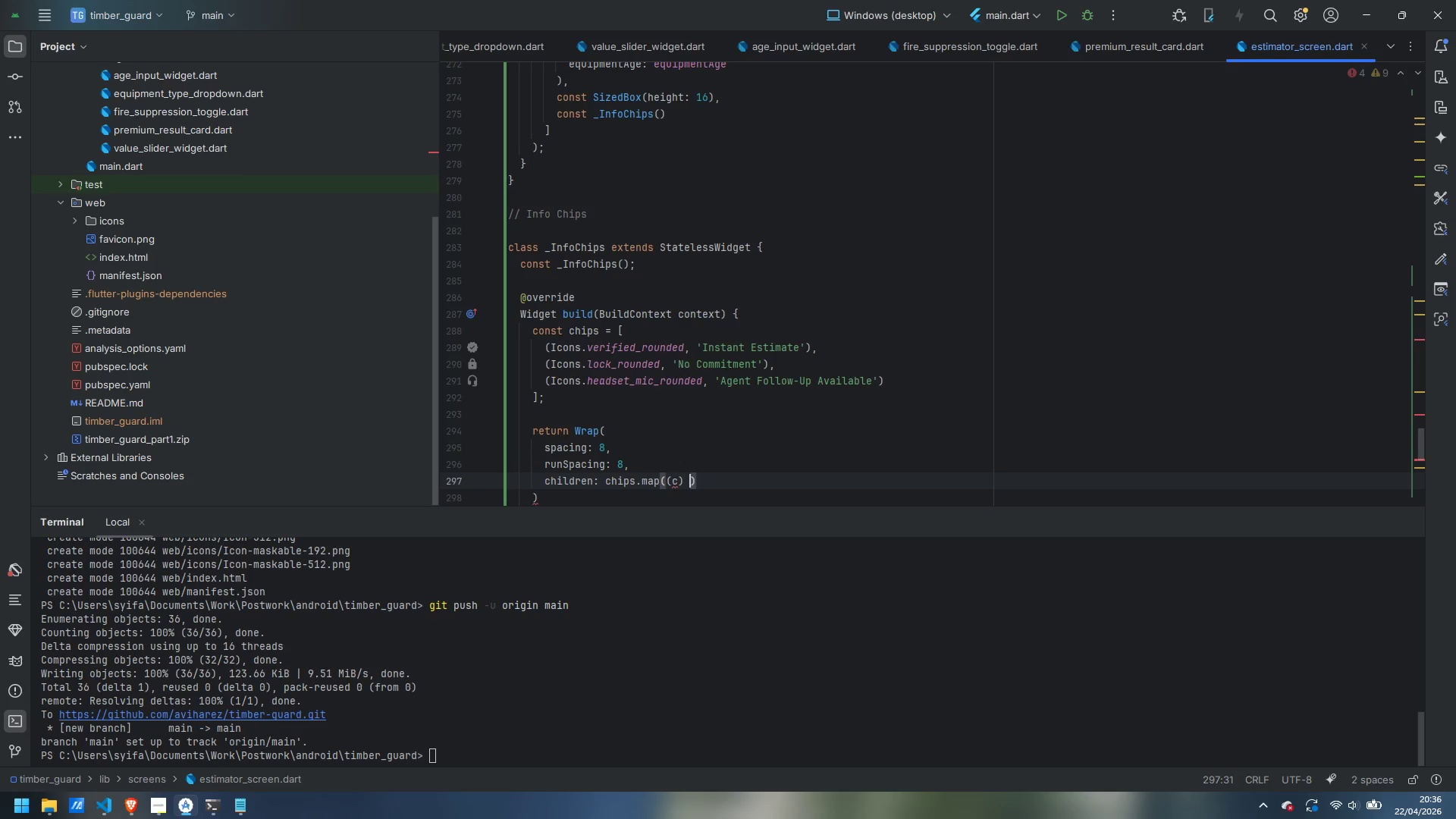 
key(Shift+BracketLeft)
 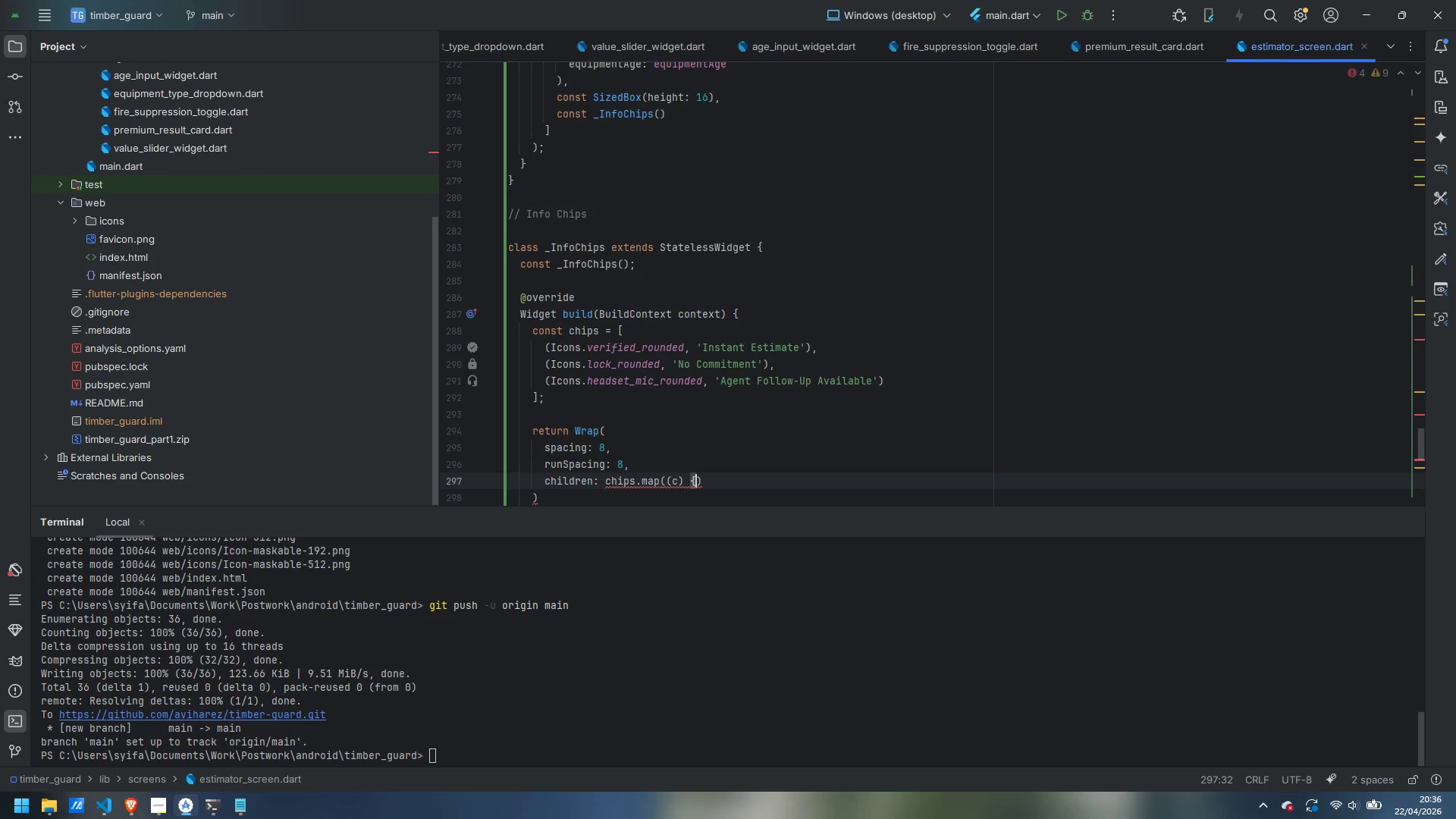 
key(Enter)
 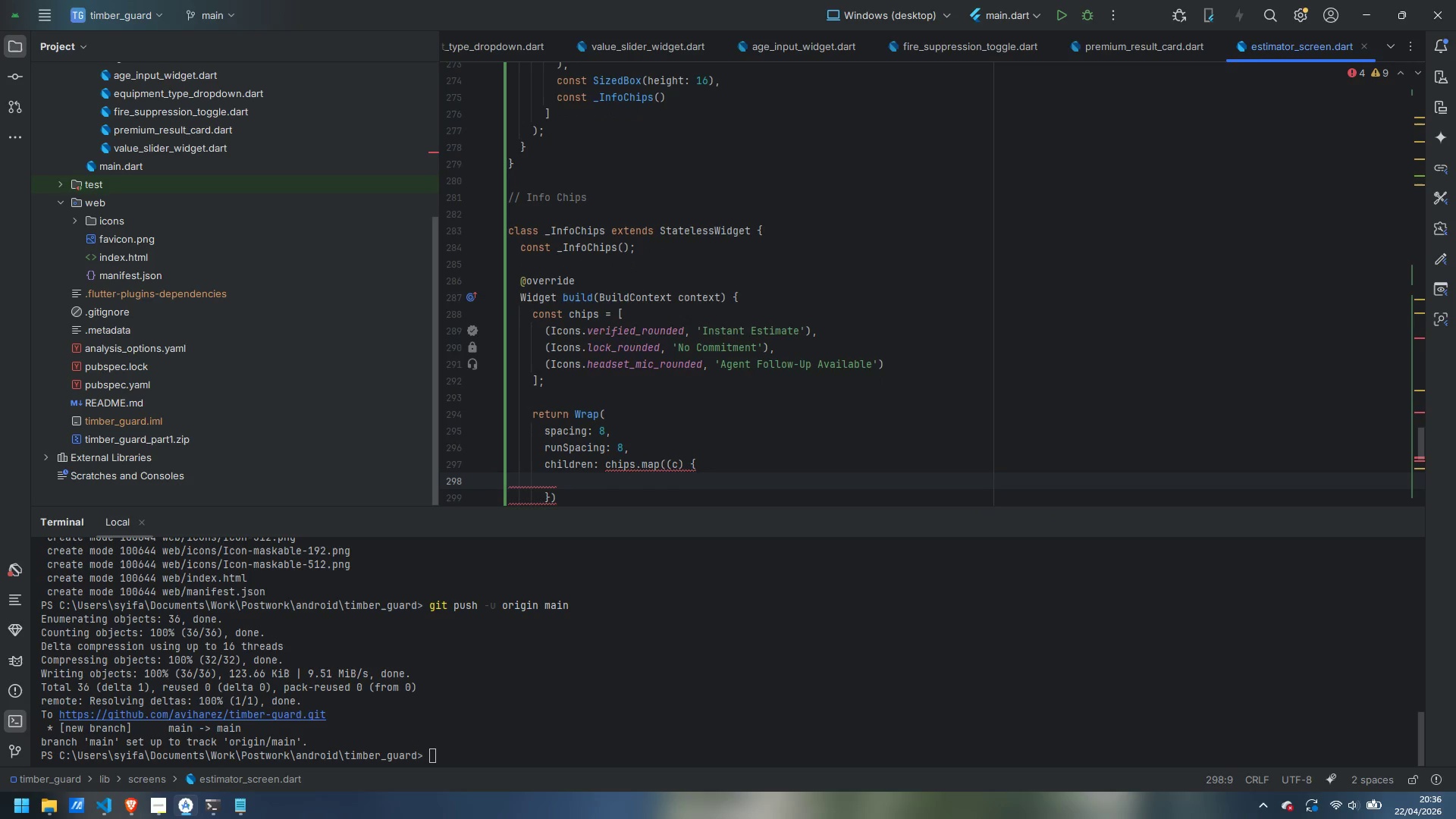 
type(return Contaon)
key(Backspace)
key(Backspace)
type(iner()
 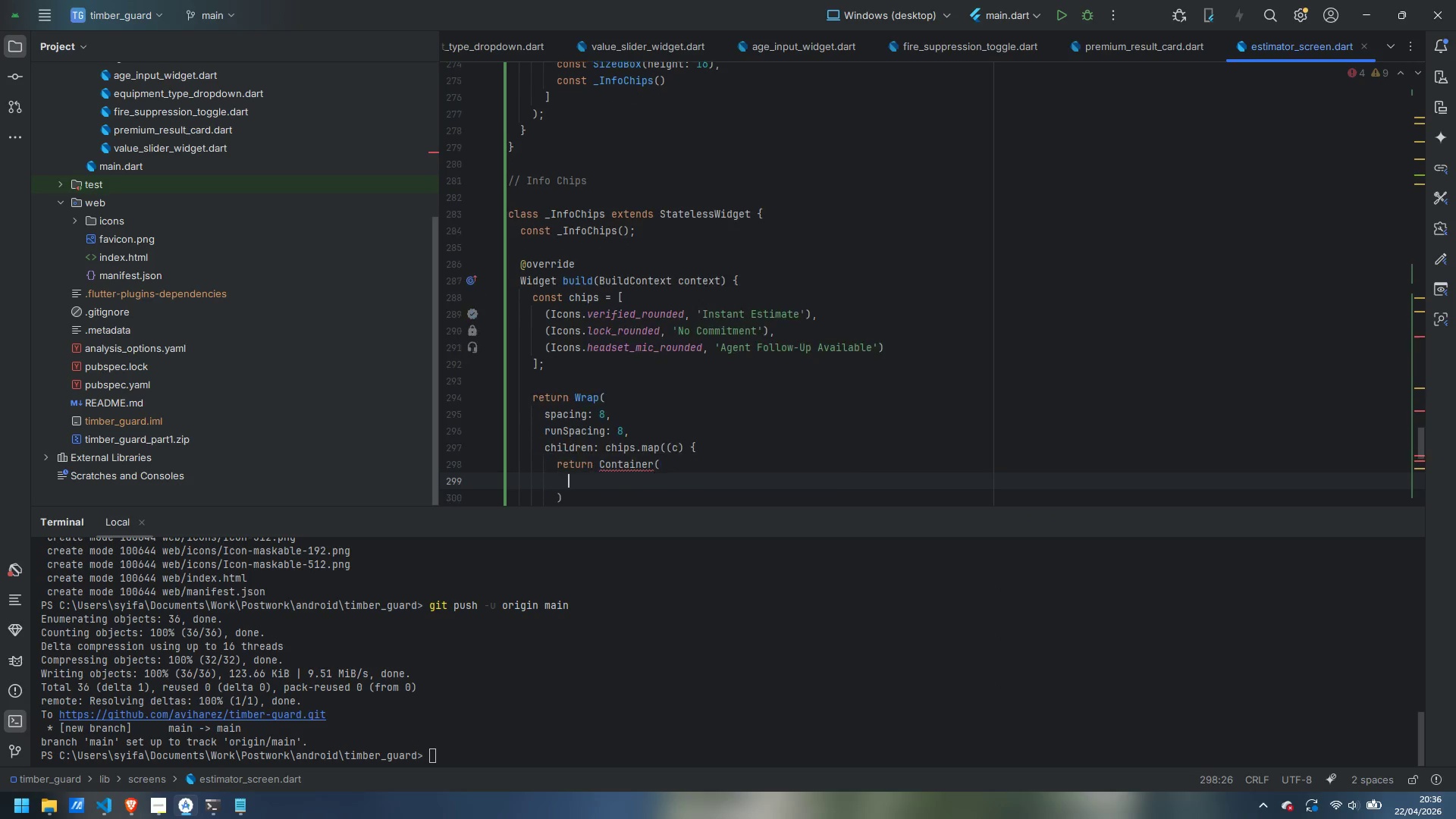 
 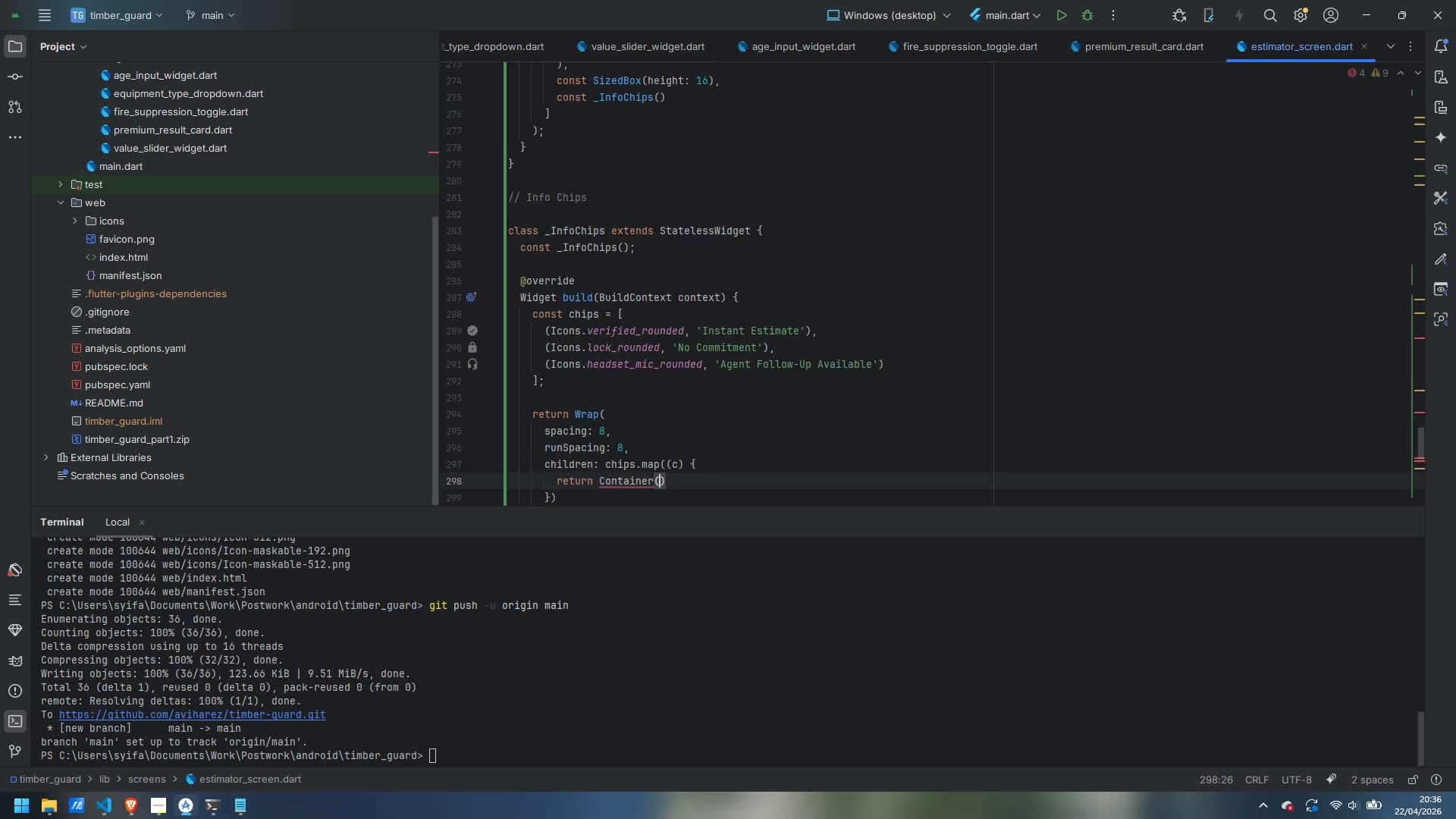 
key(Enter)
 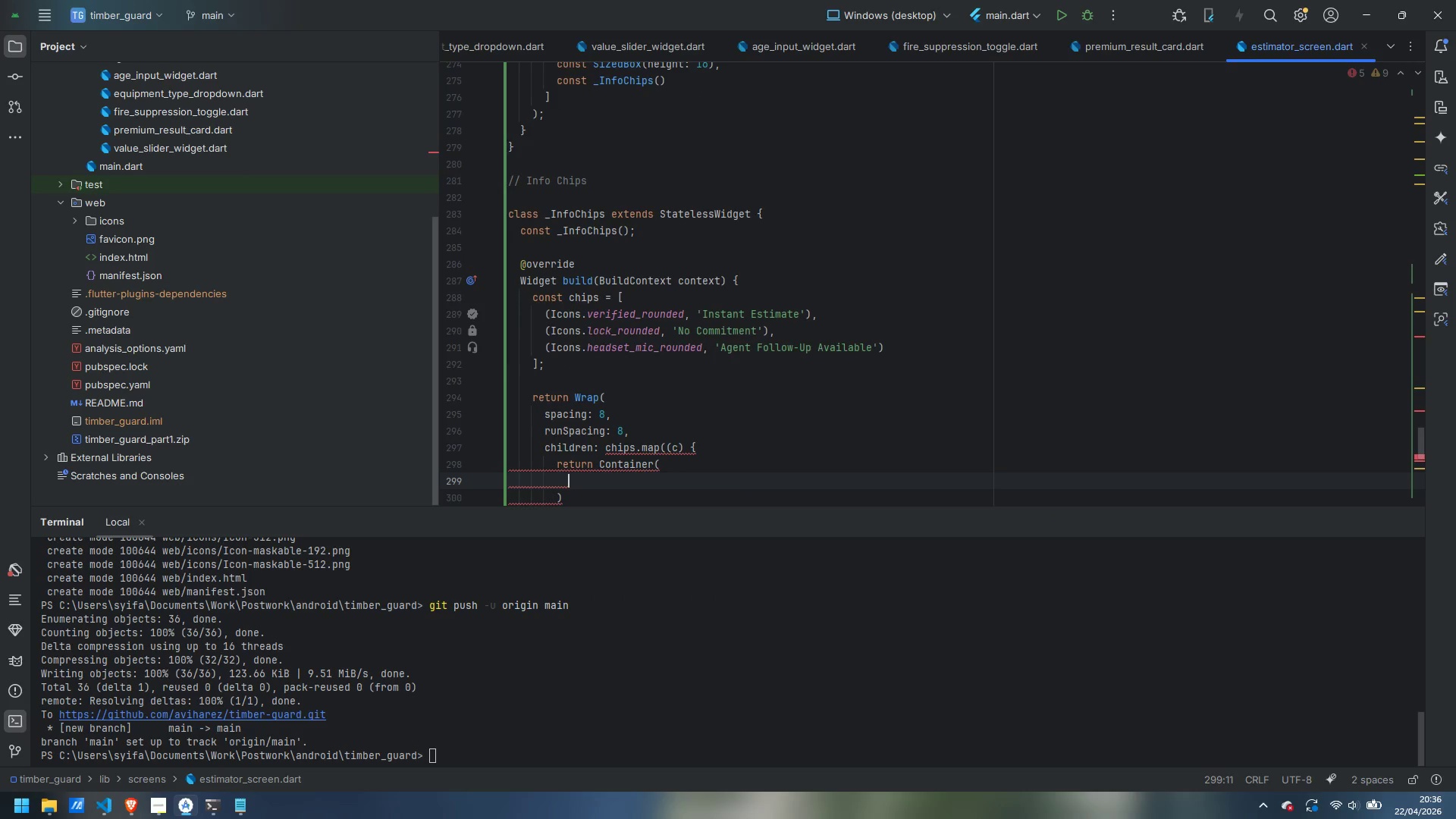 
type(padding: const EdgeInsets.su)
key(Backspace)
type(ymmetric(horizontal: 10, vertical: 6)
 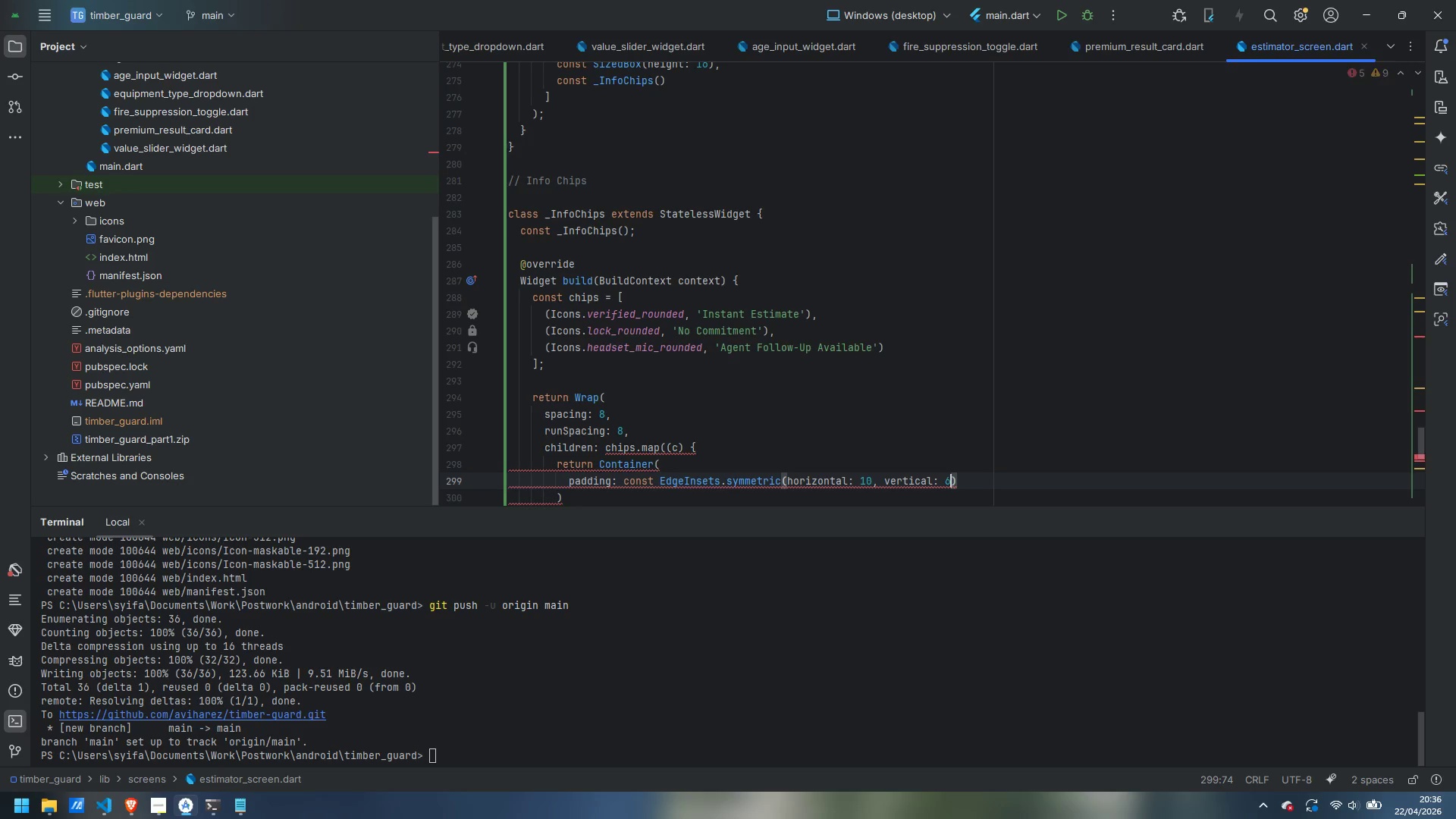 
key(ArrowRight)
 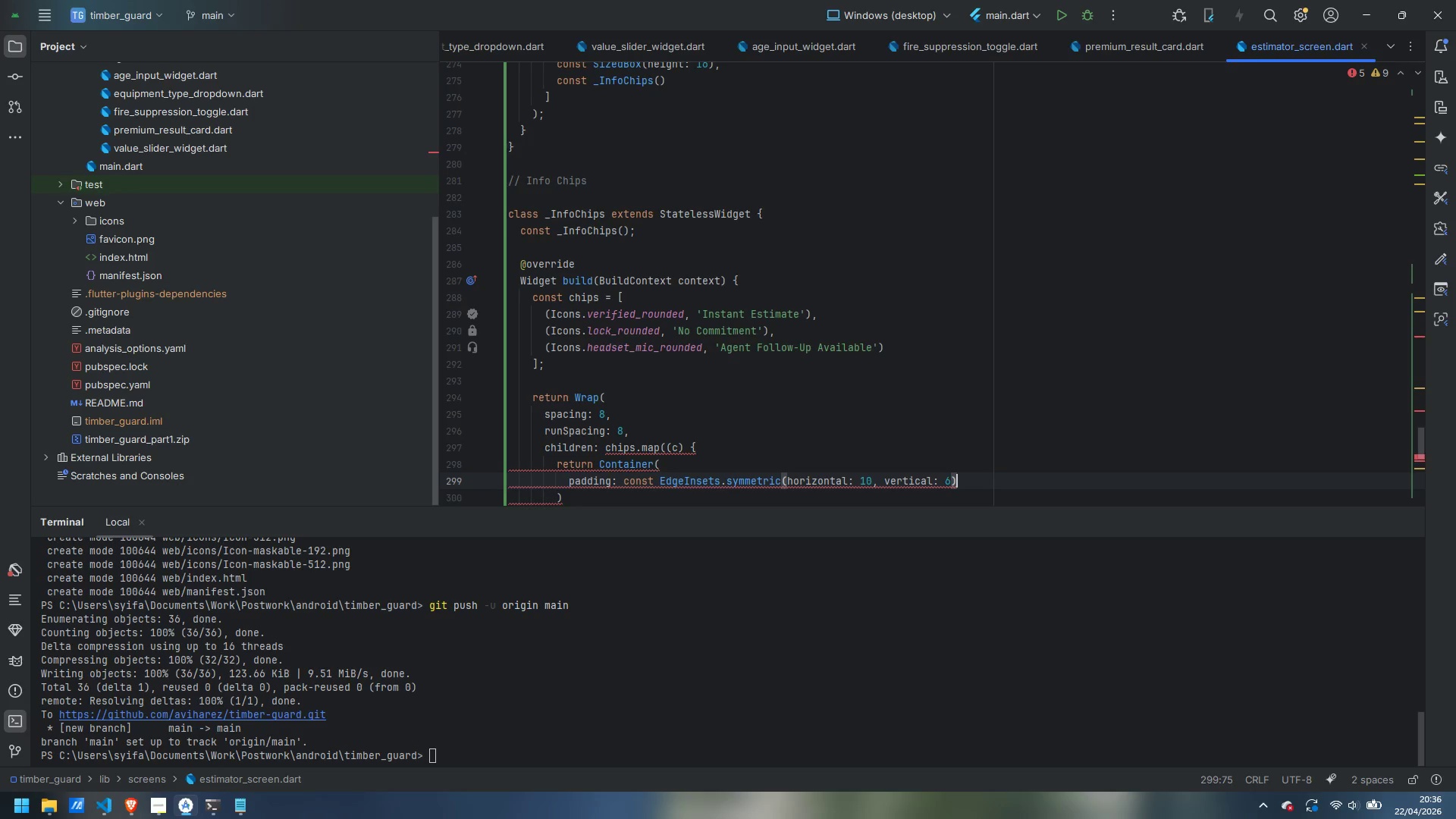 
key(Comma)
 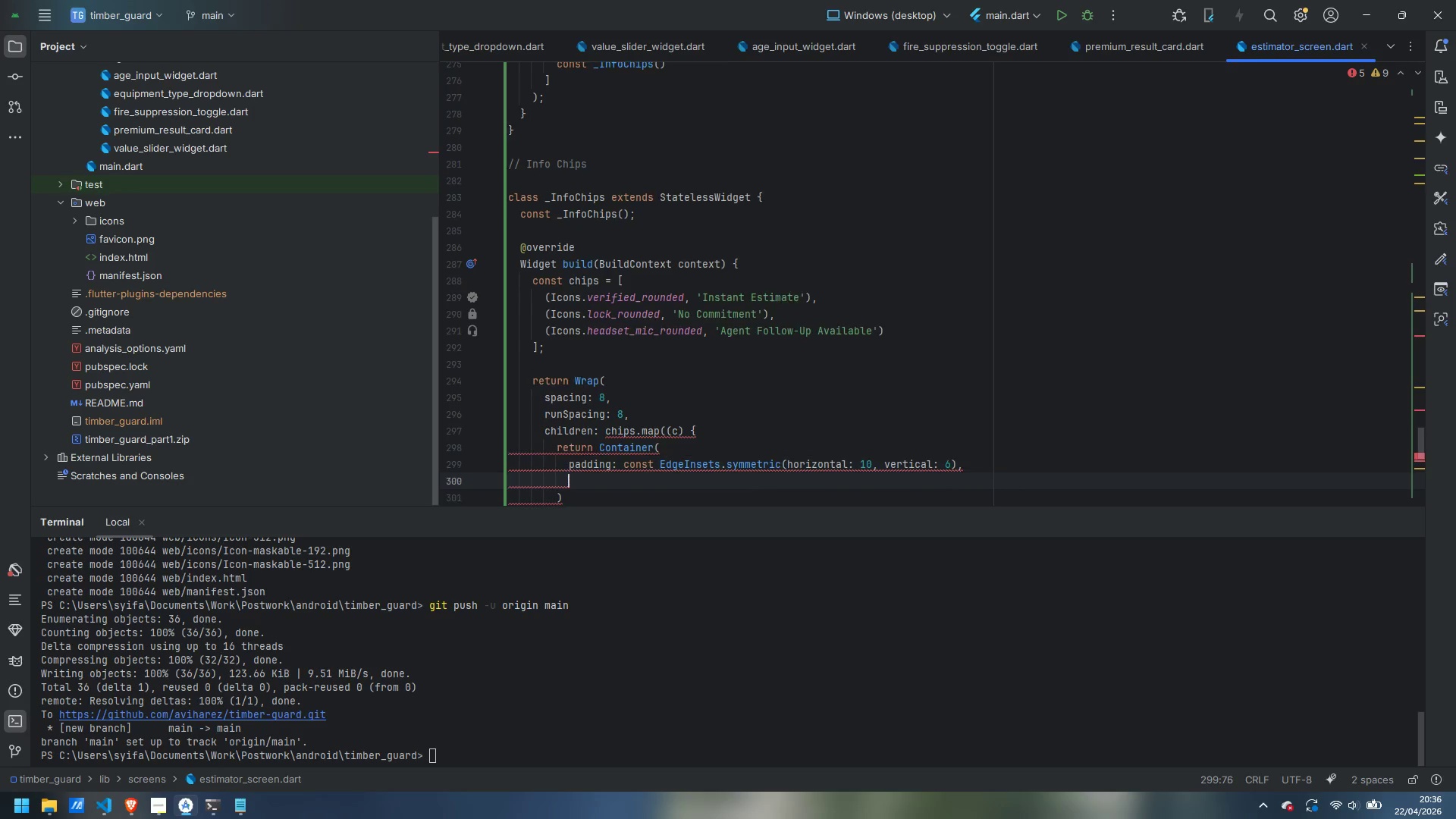 
key(Enter)
 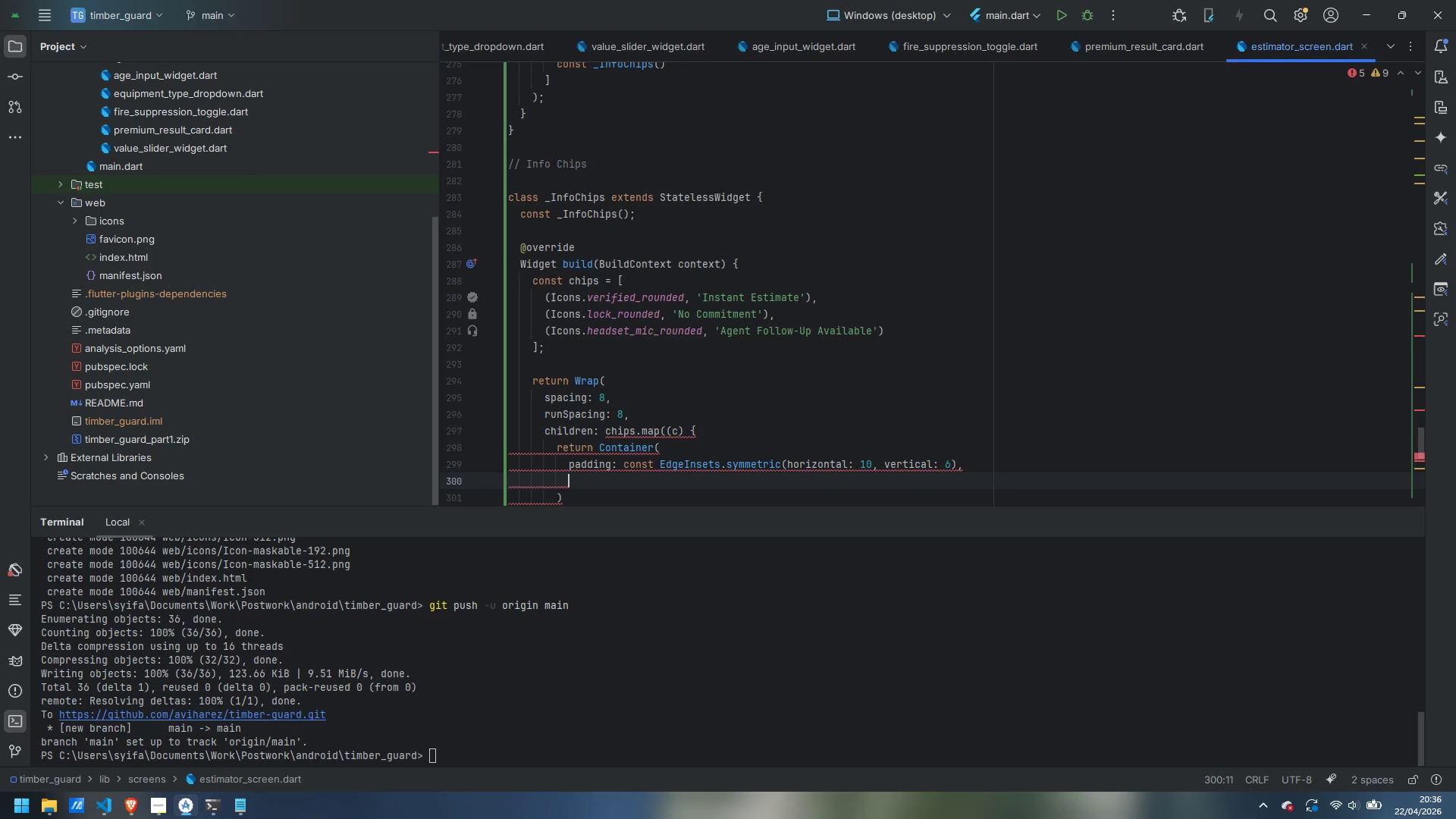 
type(decoration: BoxDecoration()
 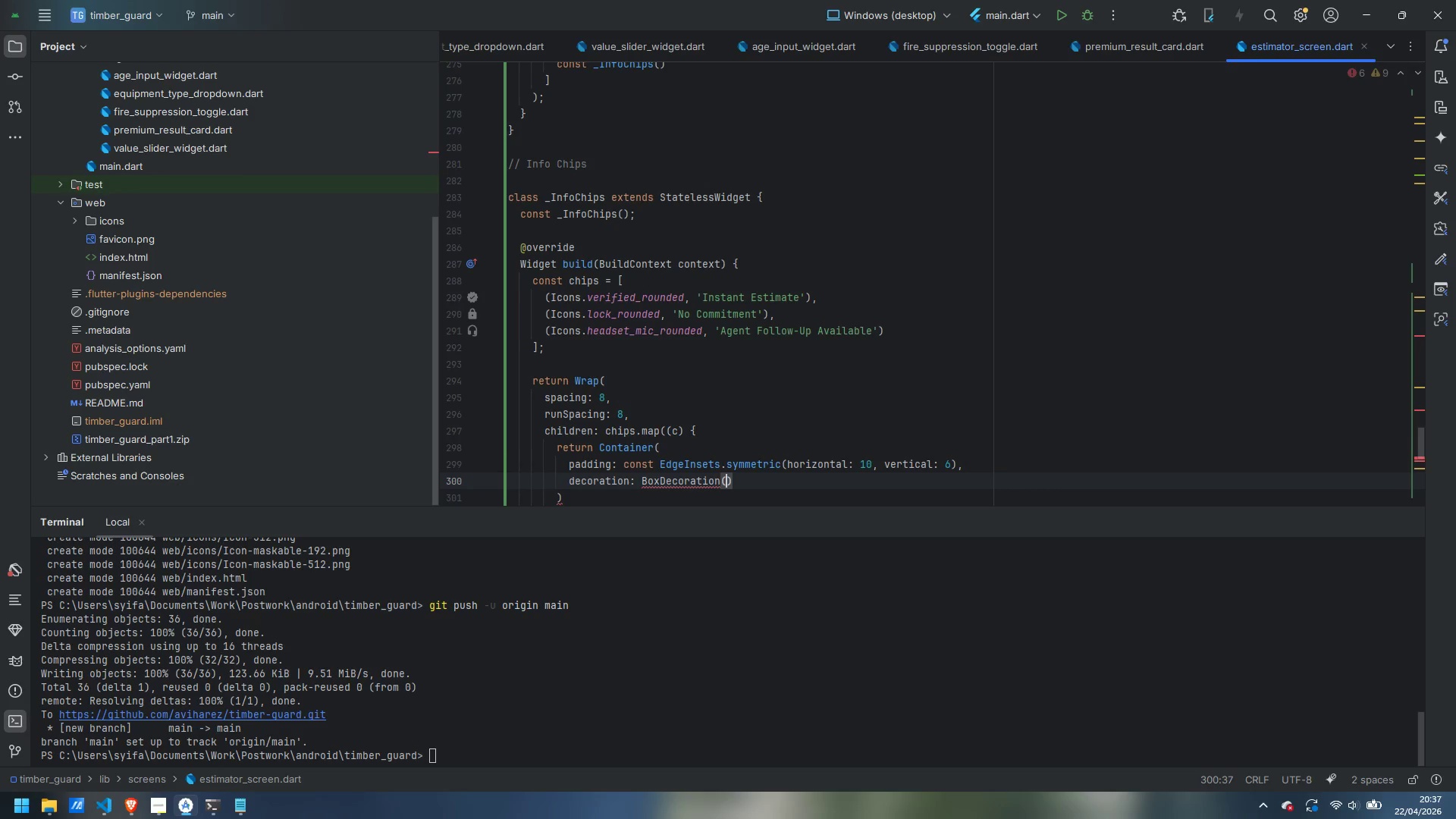 
key(Enter)
 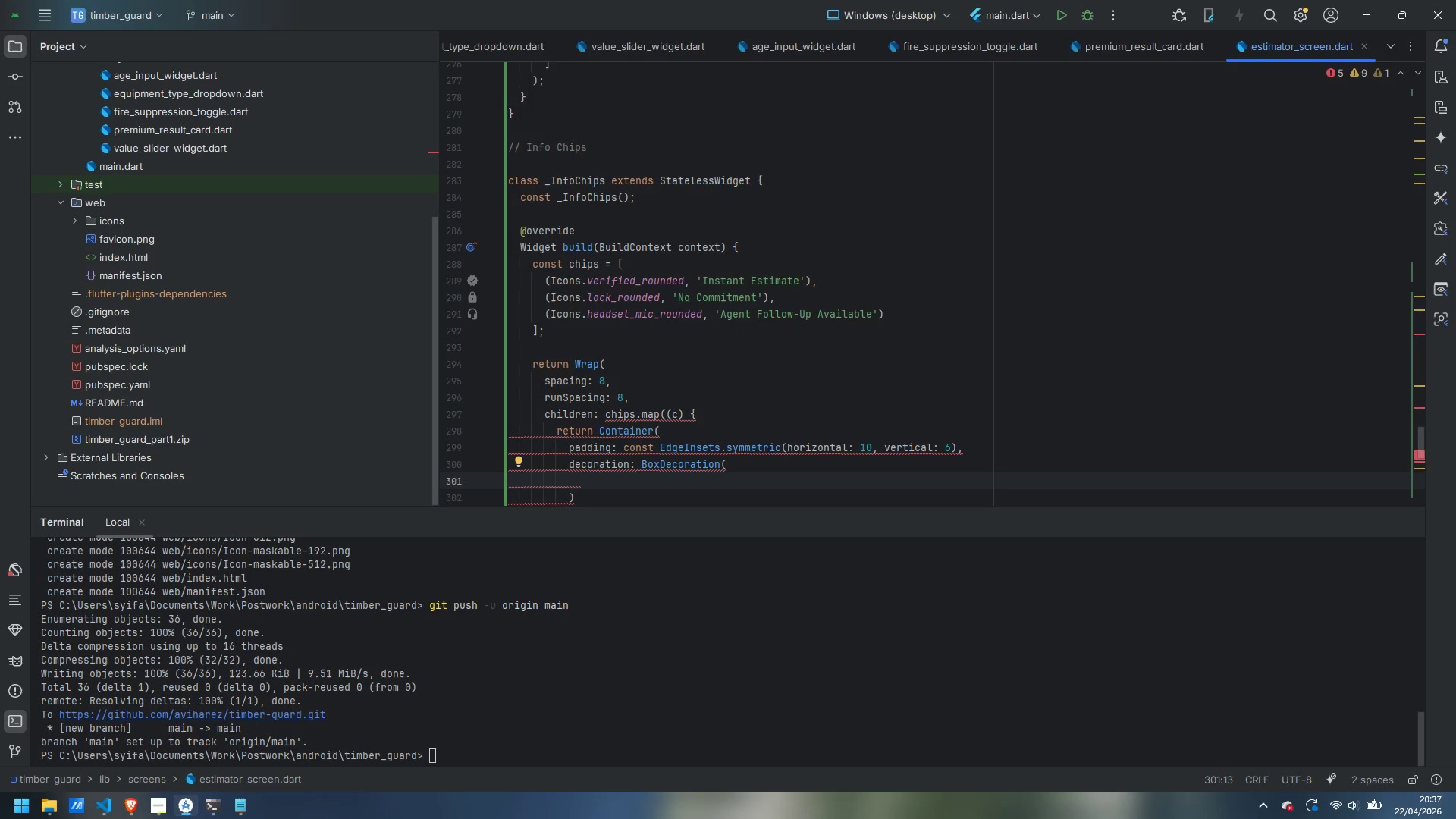 
type(colorL:)
key(Backspace)
key(Backspace)
type(: AppTheme.cardWhite,)
 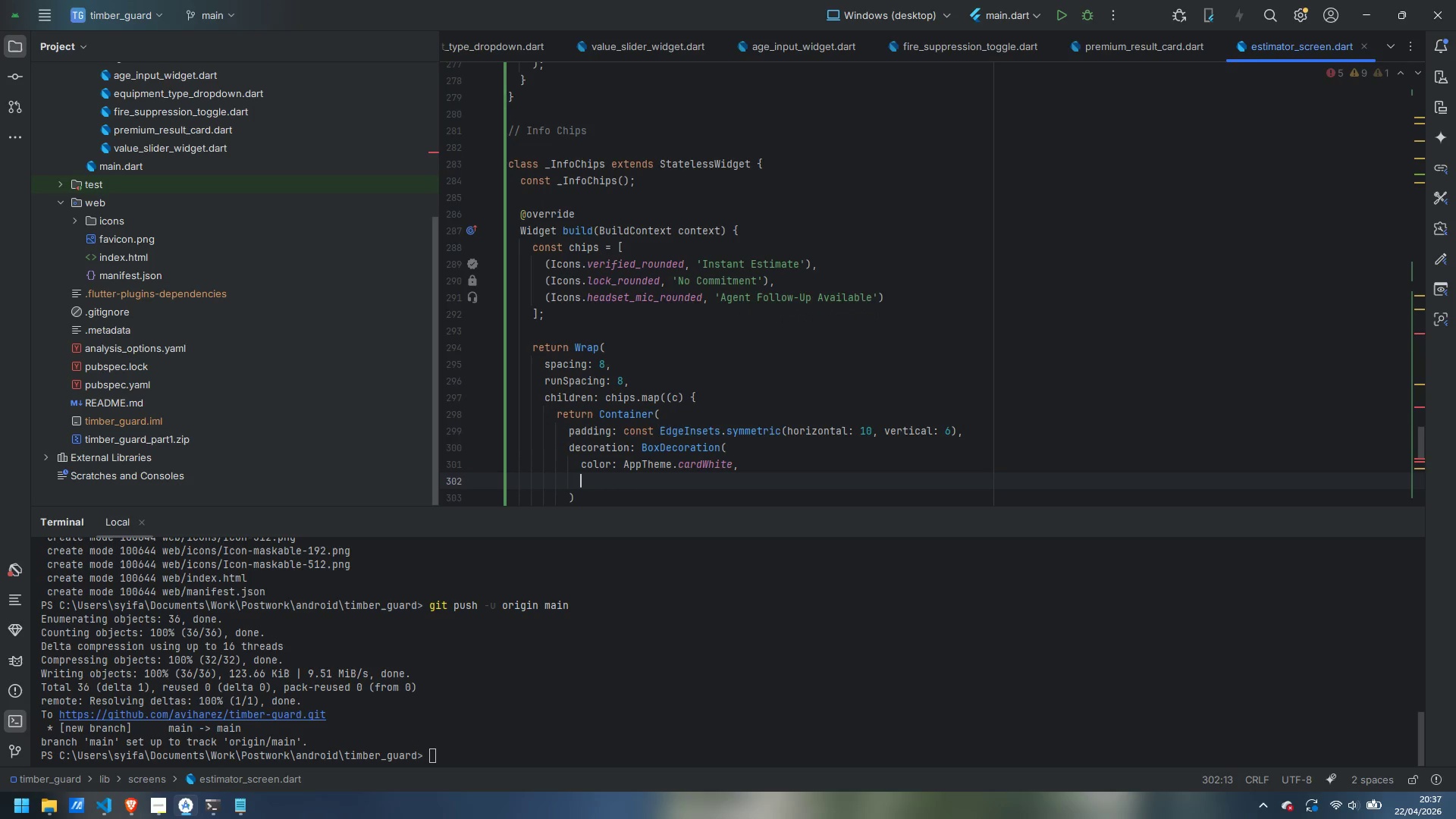 
 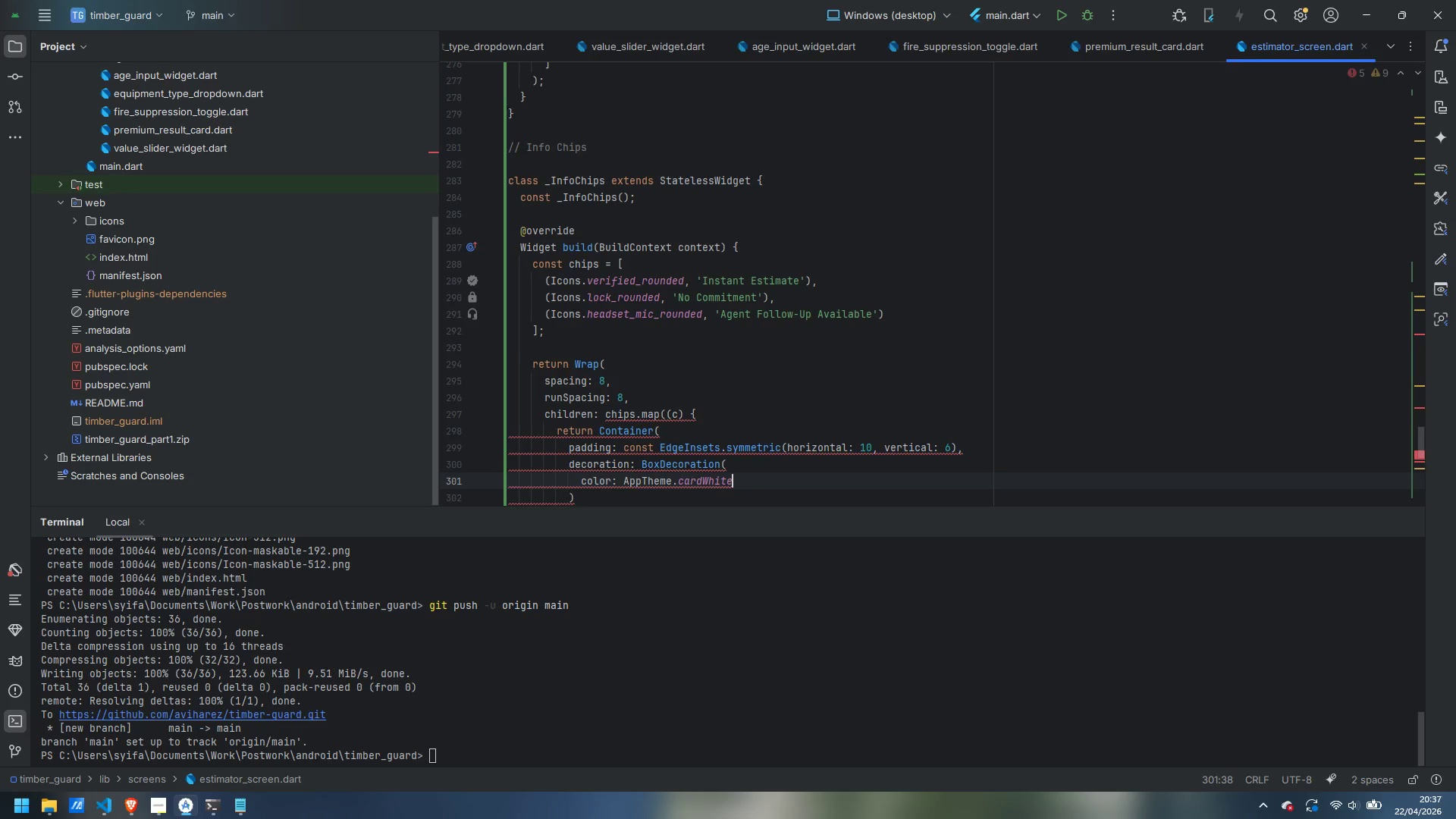 
key(Enter)
 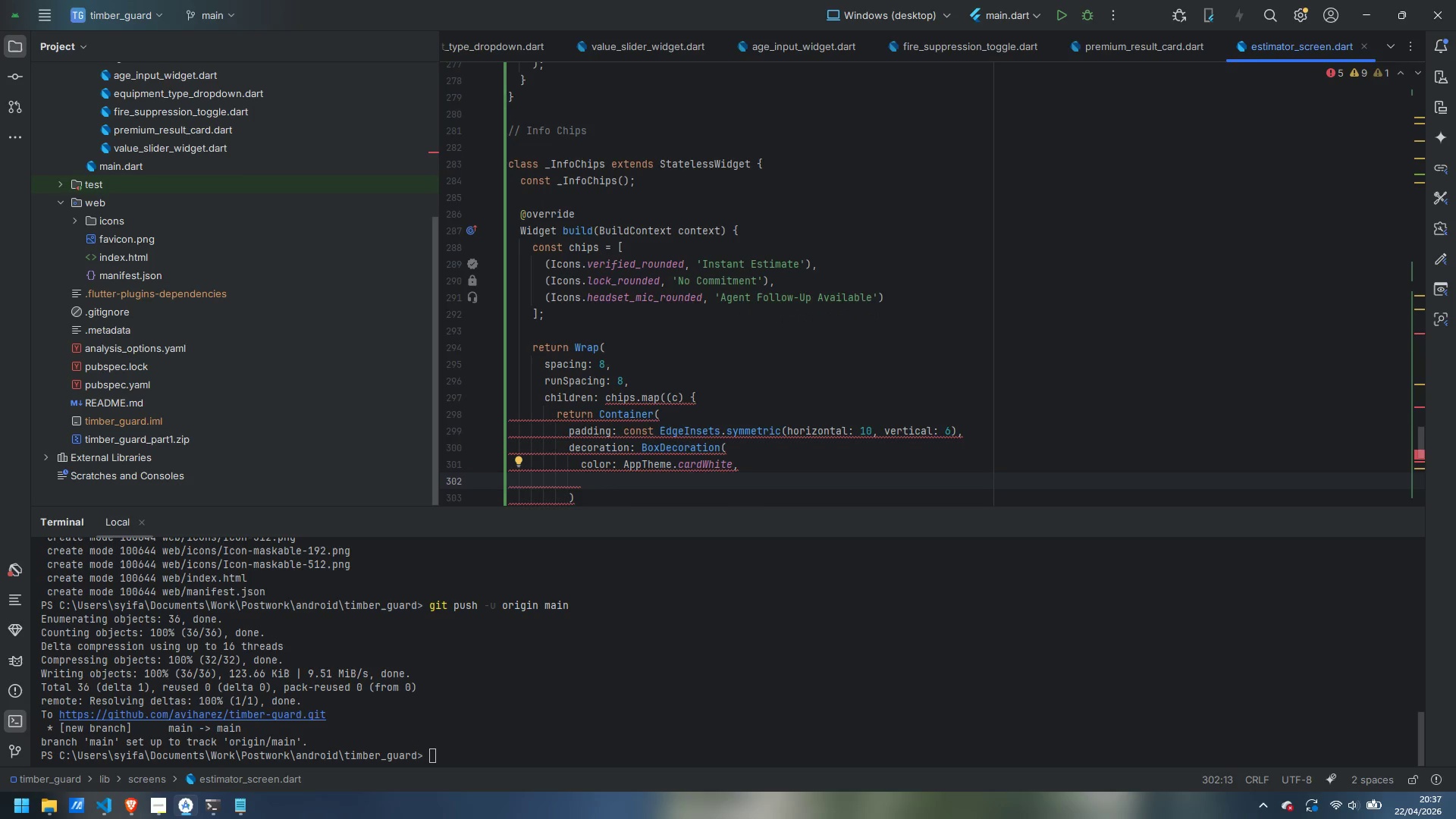 
type(borderRadoui)
key(Backspace)
key(Backspace)
key(Backspace)
type(ius: BorderRadious)
key(Backspace)
key(Backspace)
key(Backspace)
type(us.circular(20)
 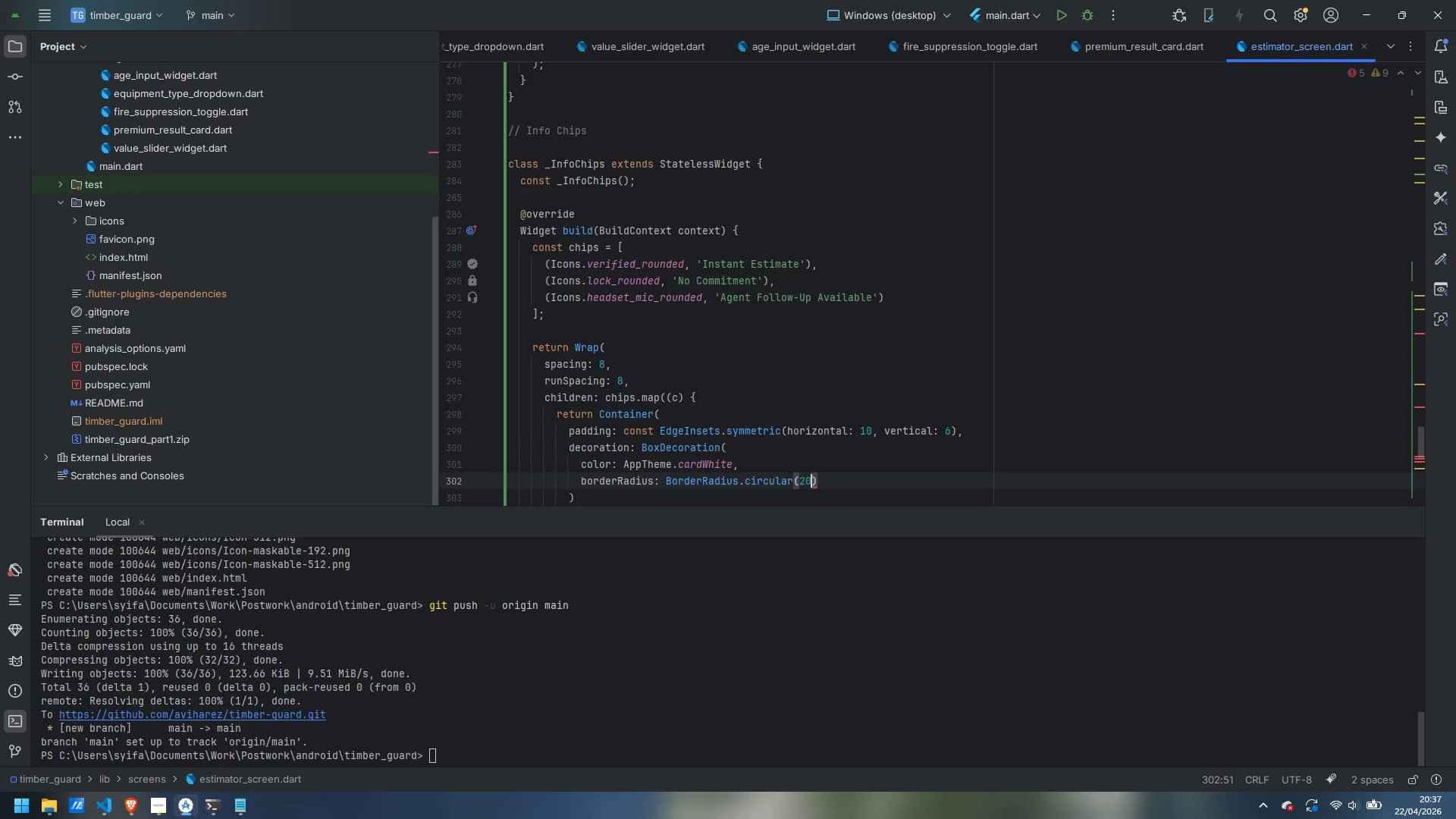 
 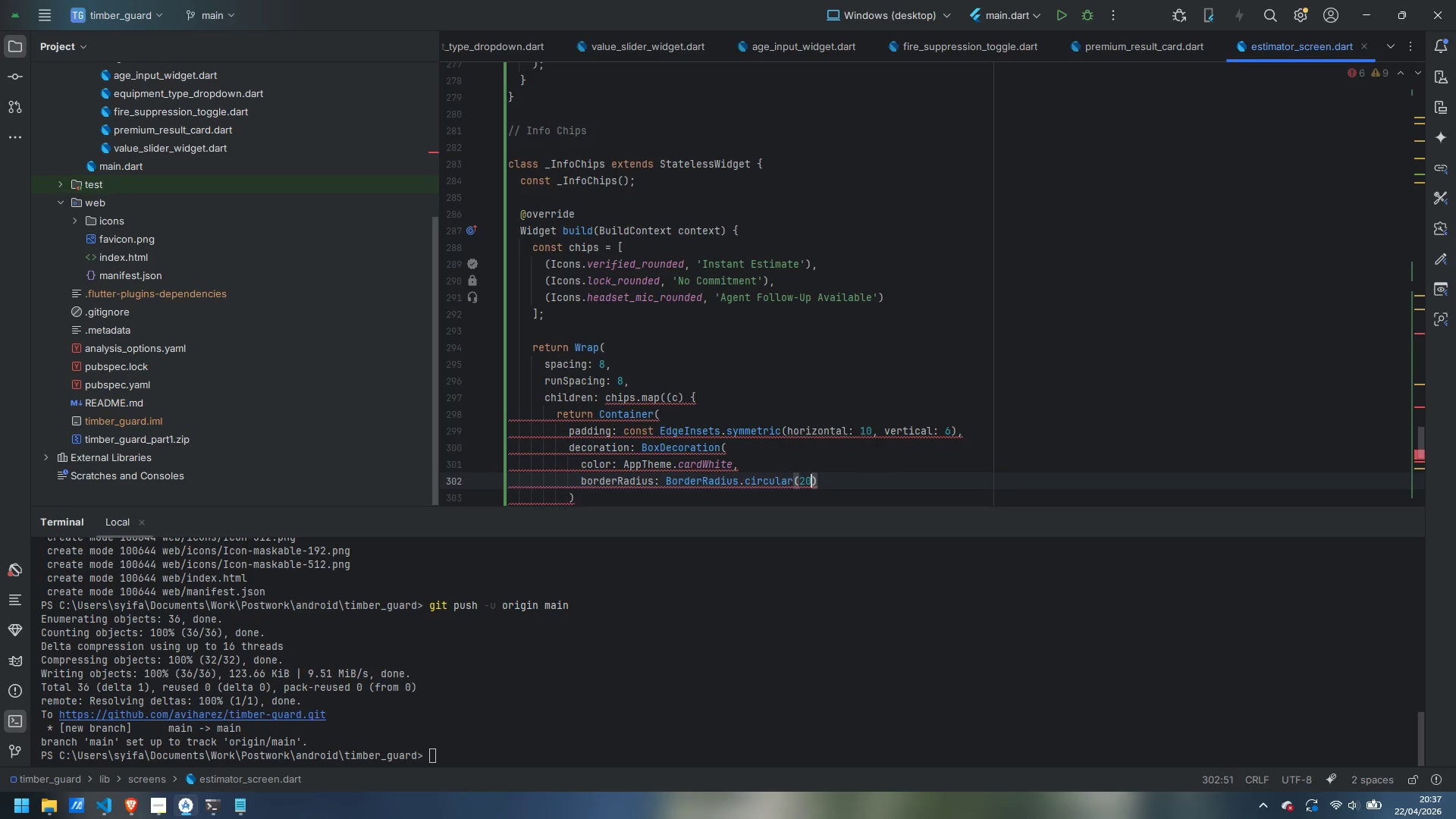 
key(ArrowRight)
 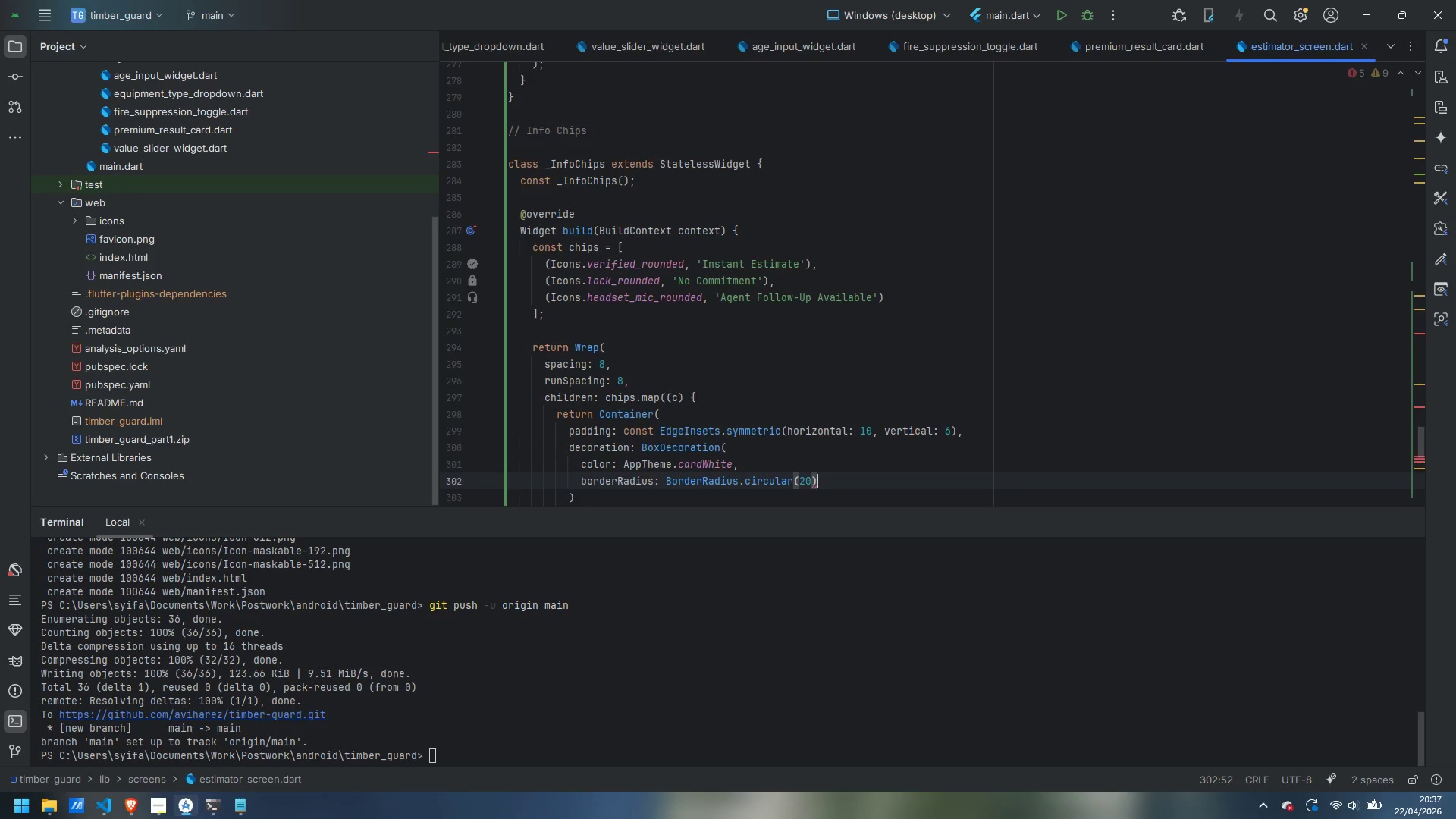 
key(Comma)
 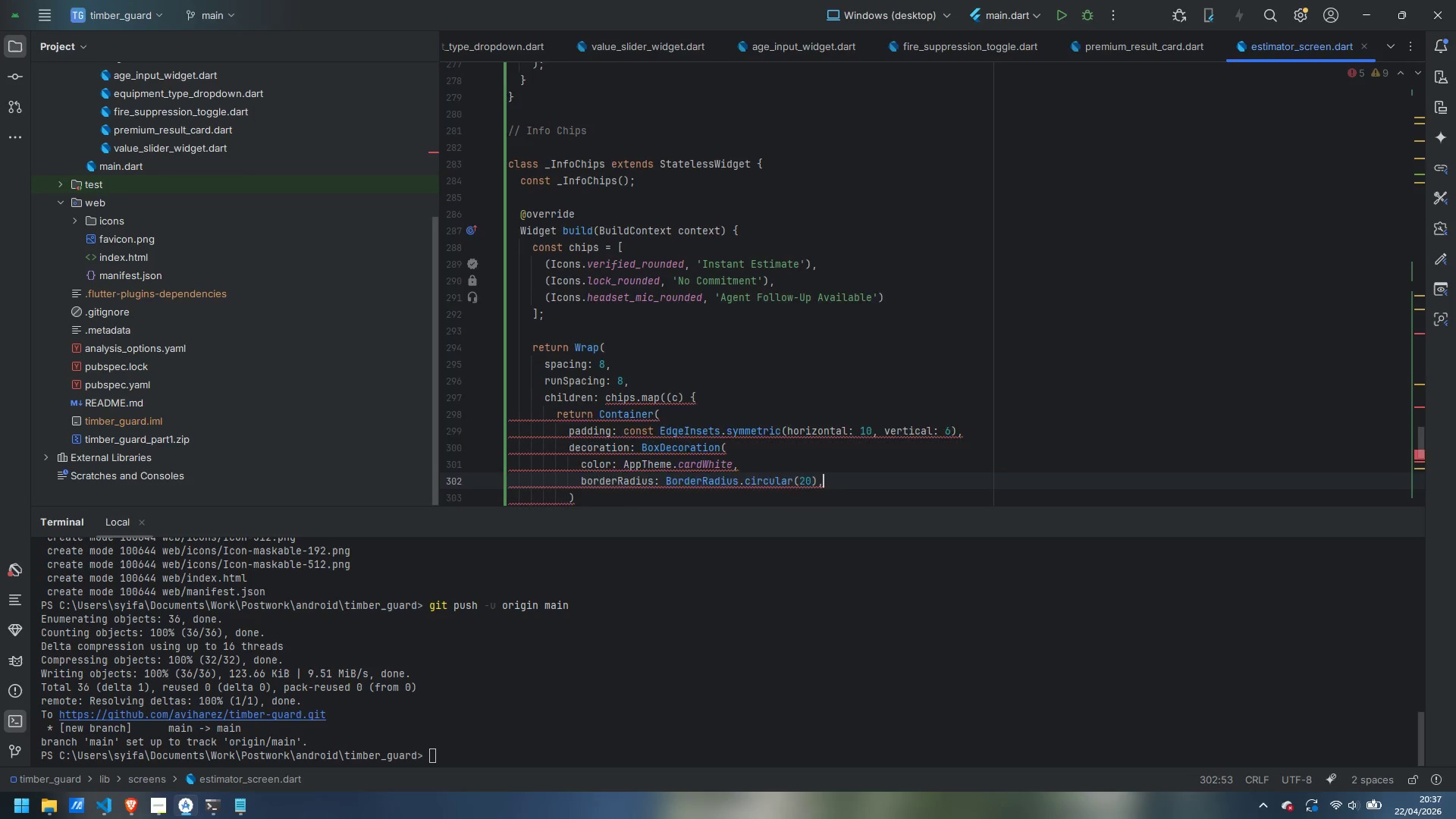 
key(Enter)
 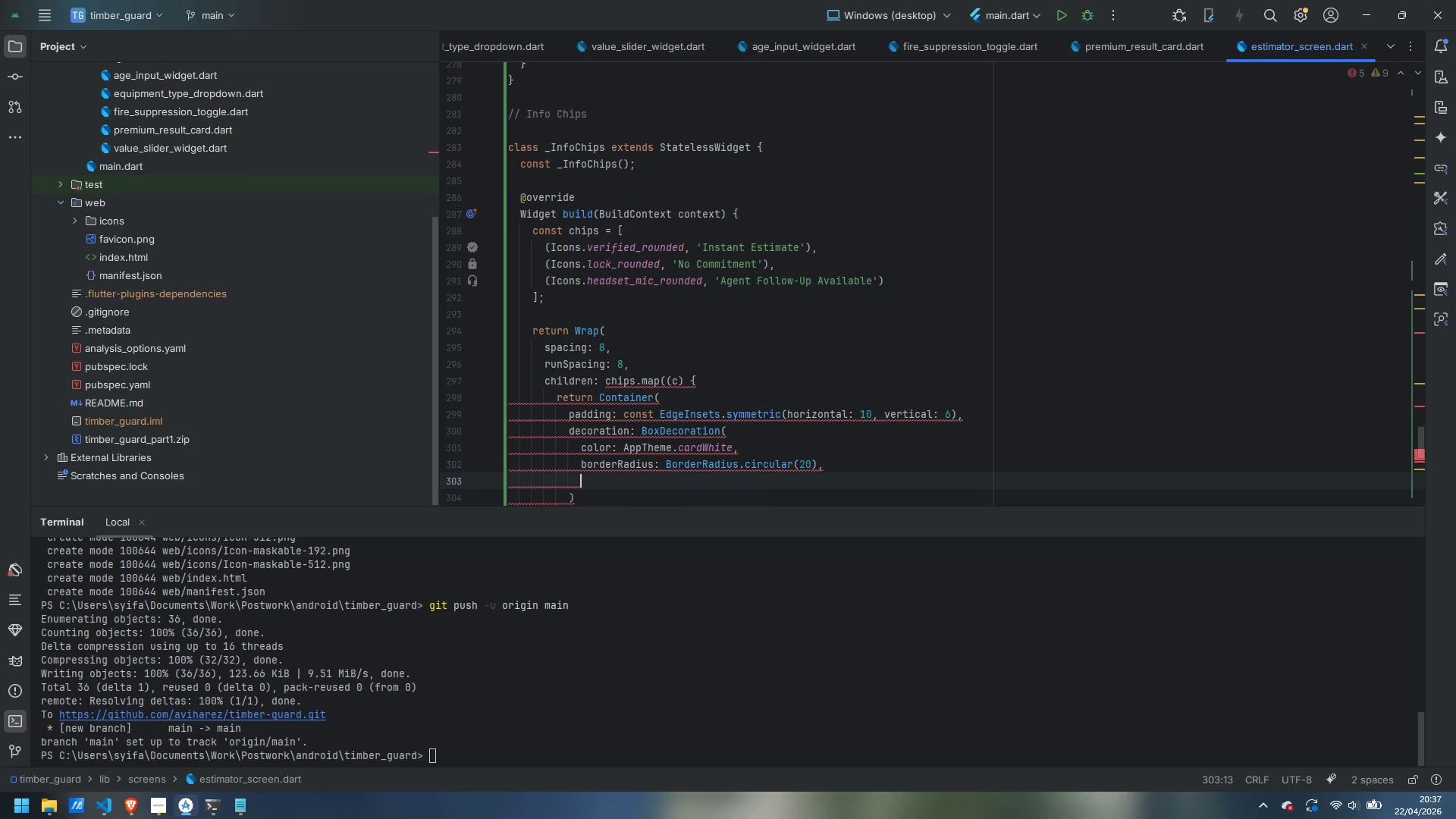 
type(bordefr)
key(Backspace)
key(Backspace)
type(r: Bordr)
key(Backspace)
type(er.all(color: Ap[p)
key(Backspace)
key(Backspace)
type(pThee)
key(Backspace)
type(me.lightBorder)
 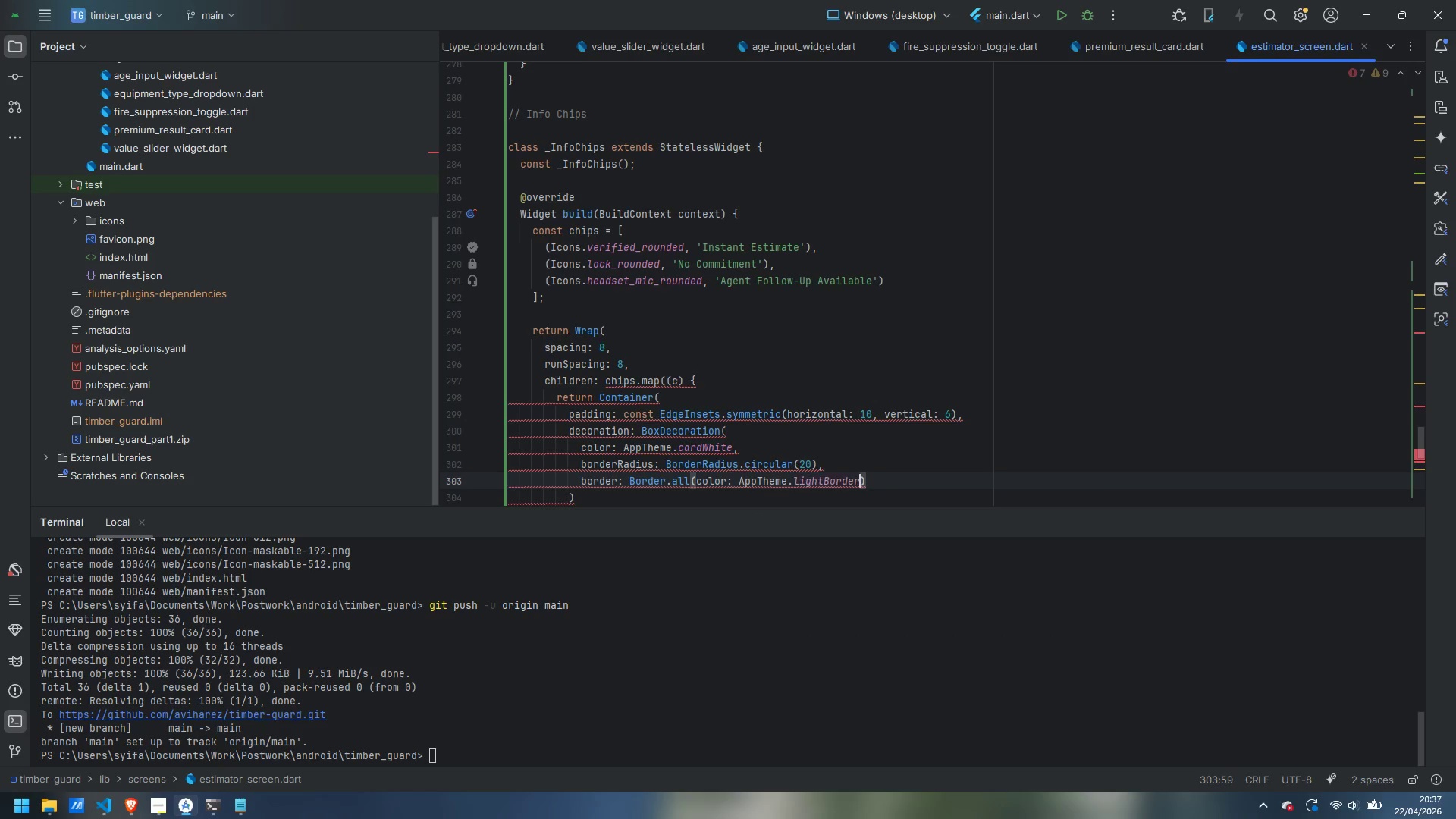 
key(ArrowDown)
 